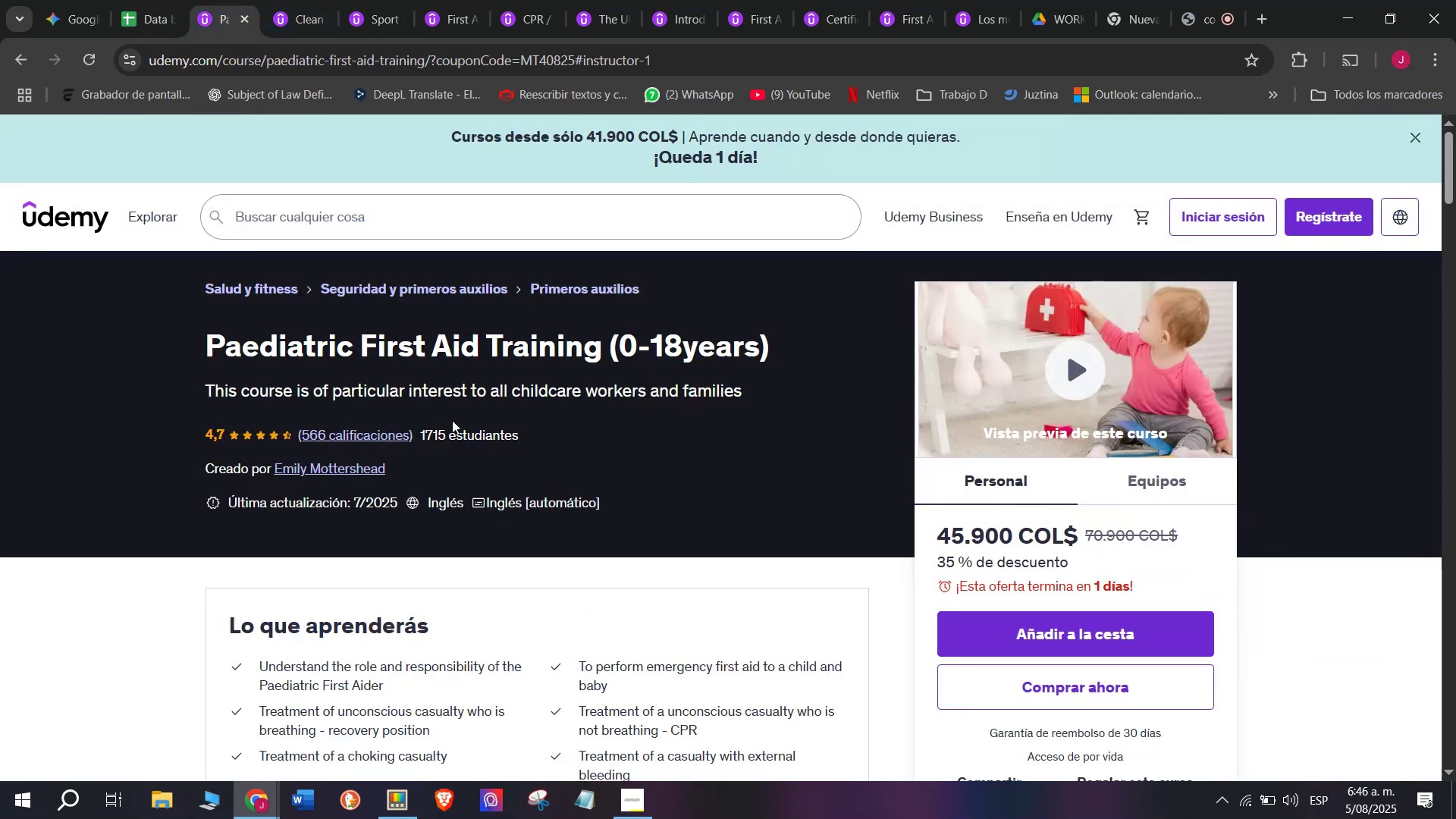 
scroll: coordinate [452, 420], scroll_direction: down, amount: 2.0
 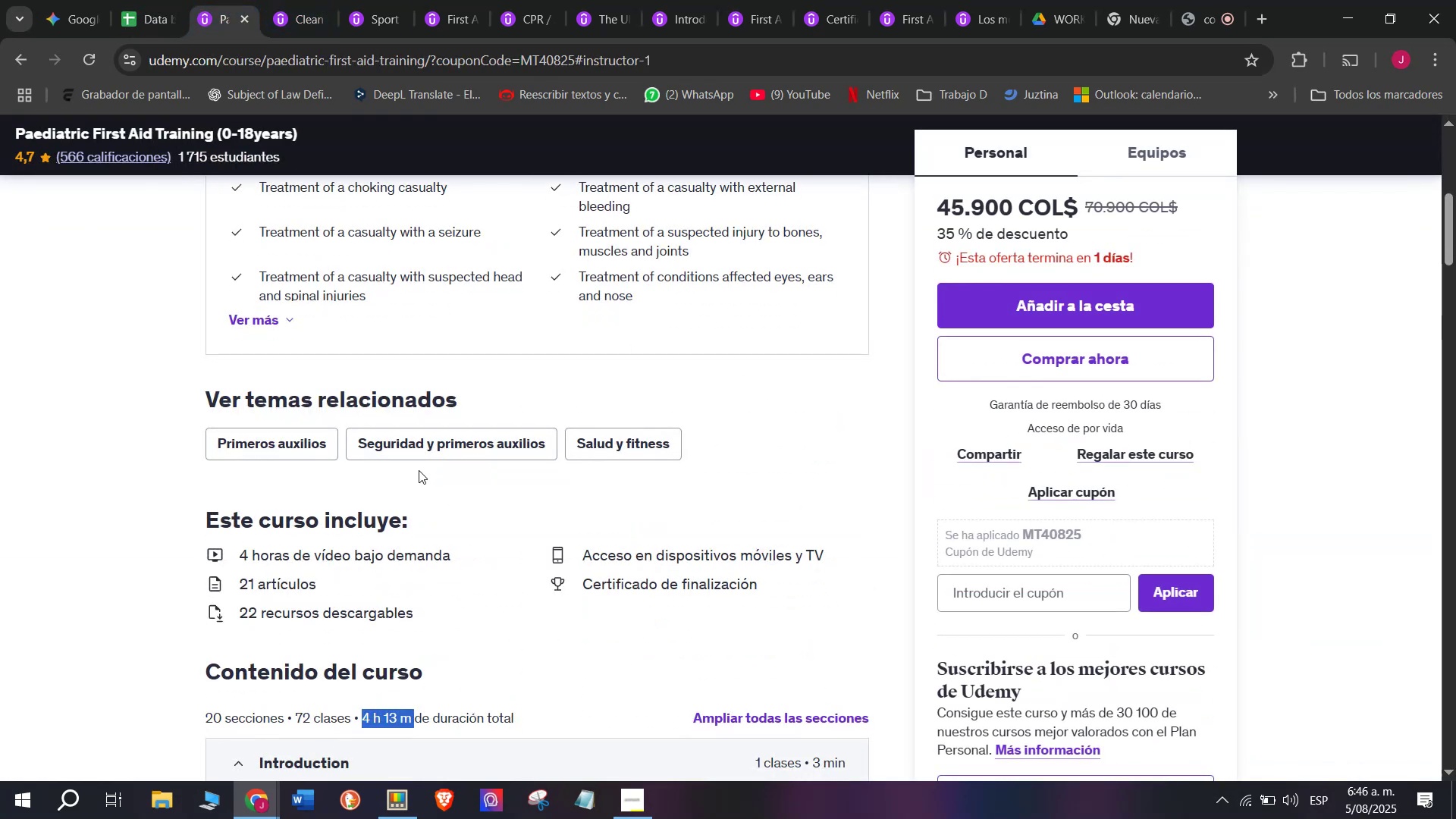 
scroll: coordinate [419, 470], scroll_direction: up, amount: 2.0
 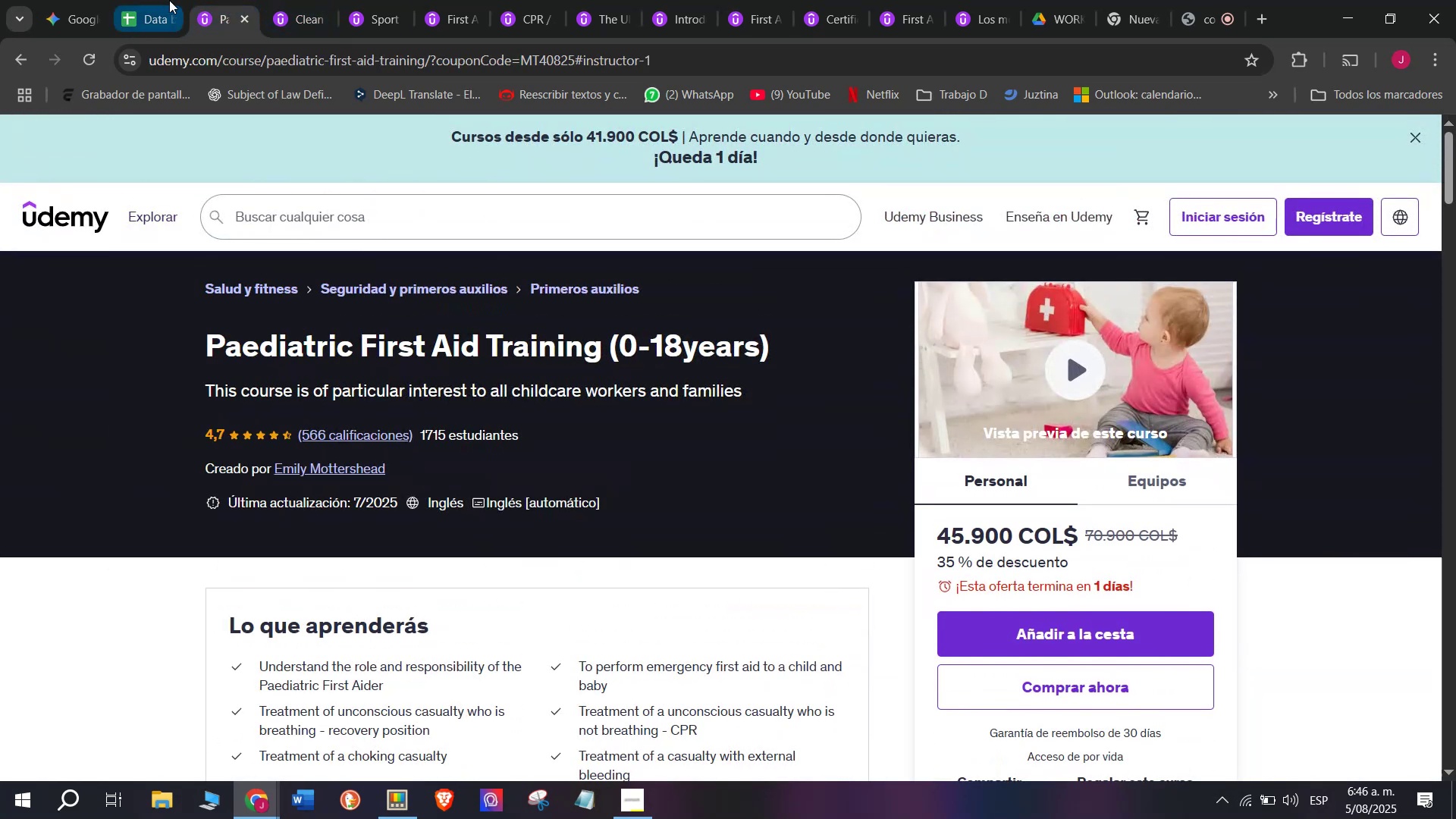 
left_click([148, 0])
 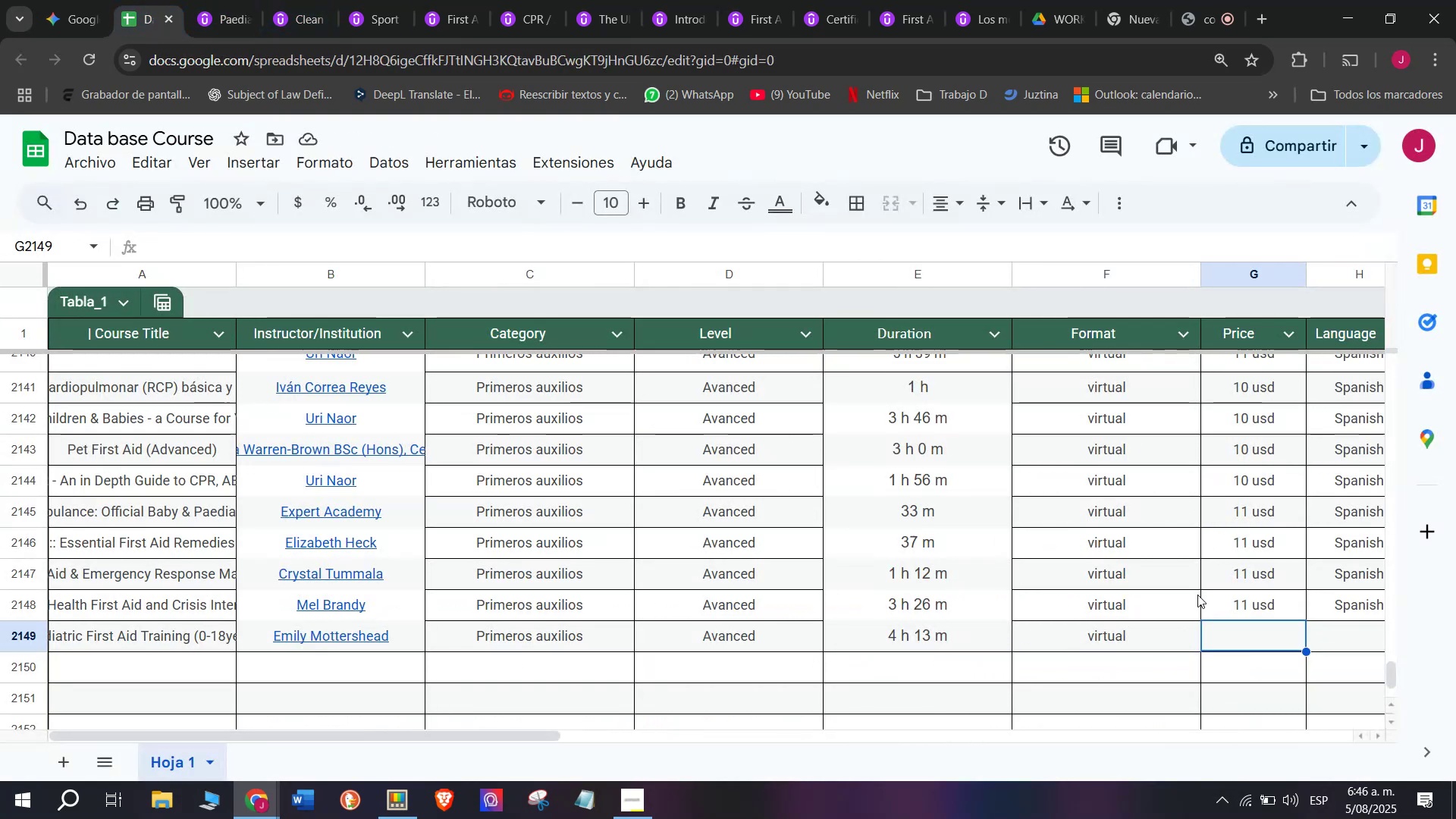 
left_click([1208, 597])
 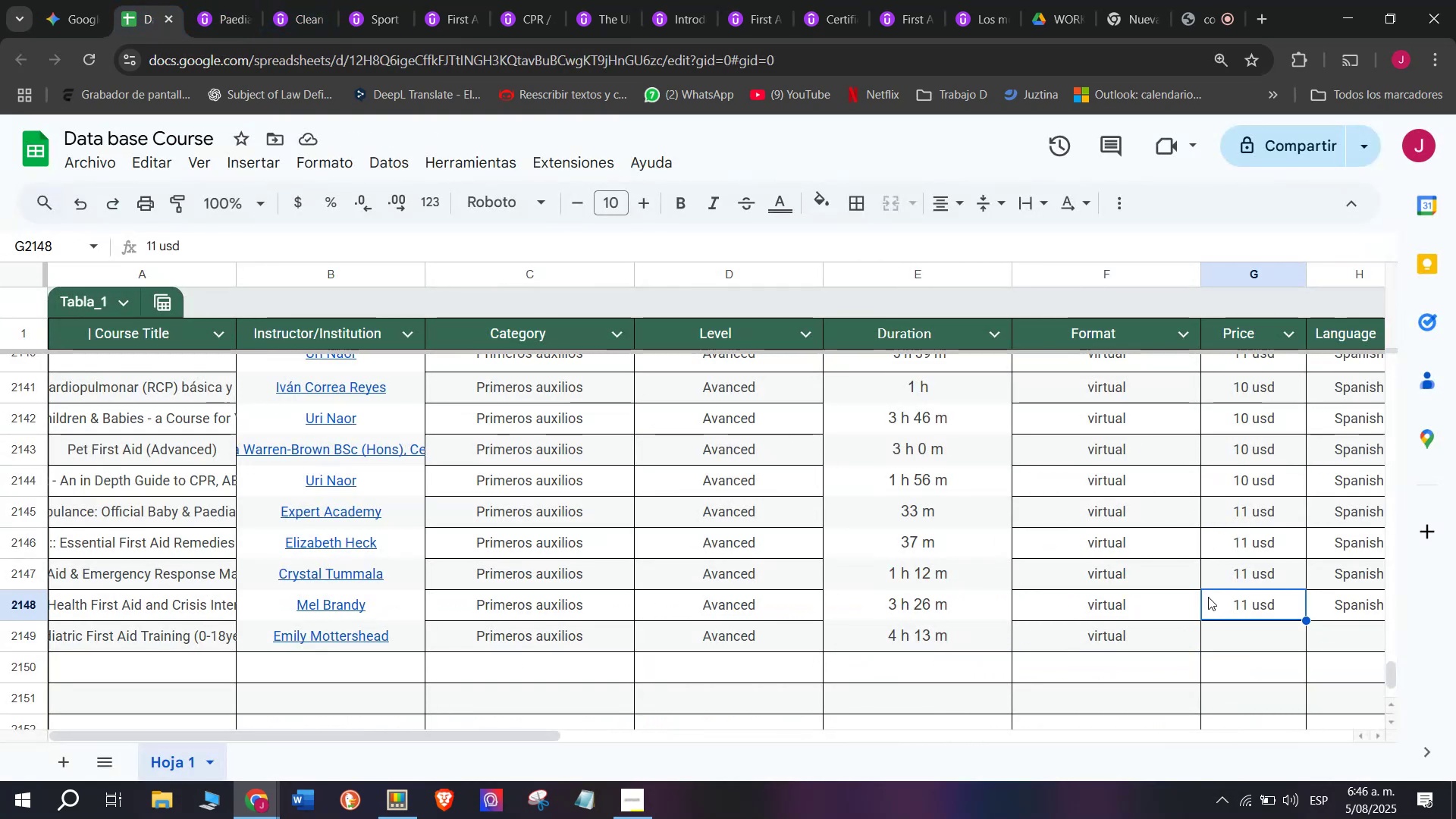 
key(Break)
 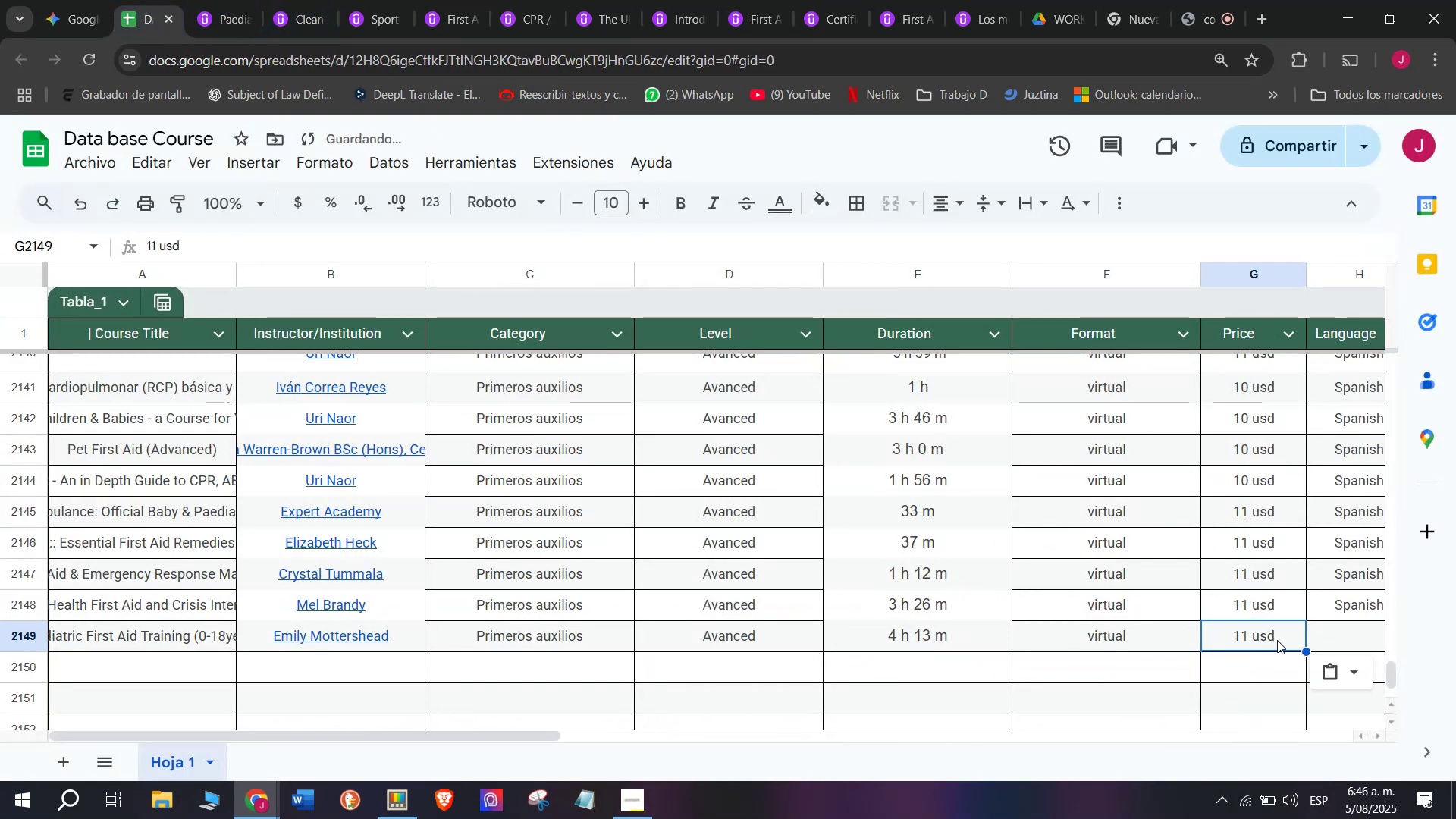 
key(Control+ControlLeft)
 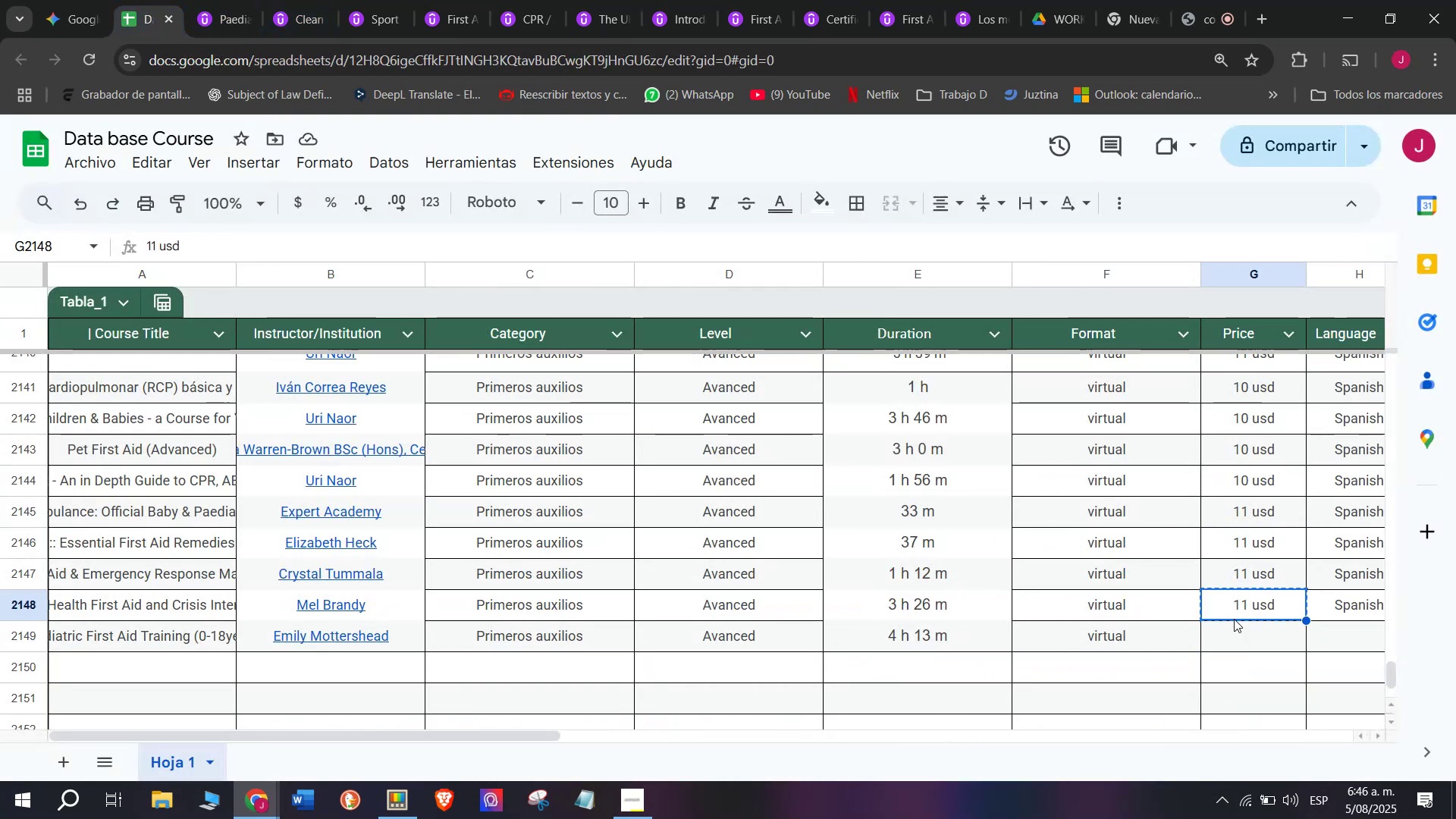 
key(Control+C)
 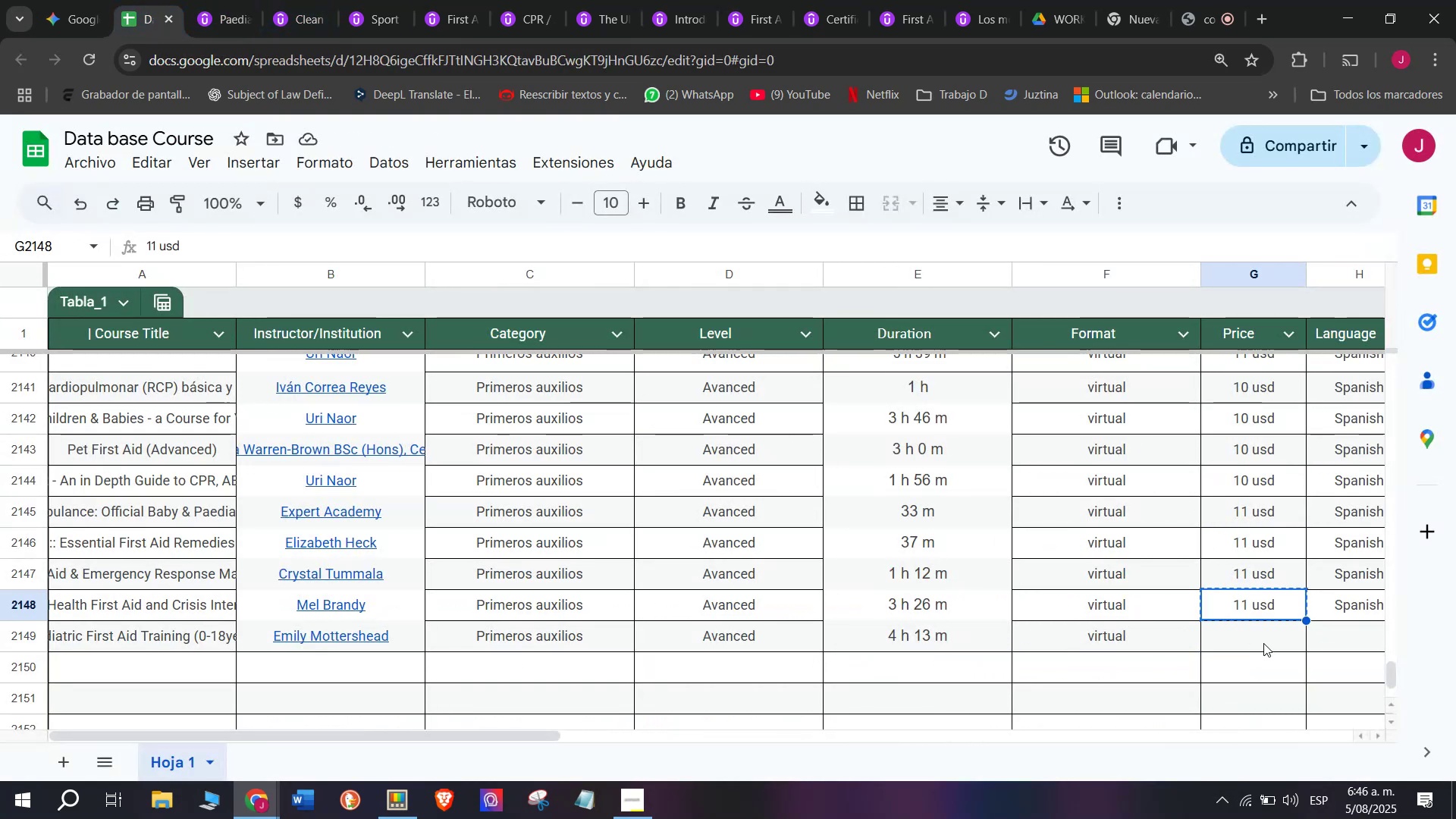 
key(Z)
 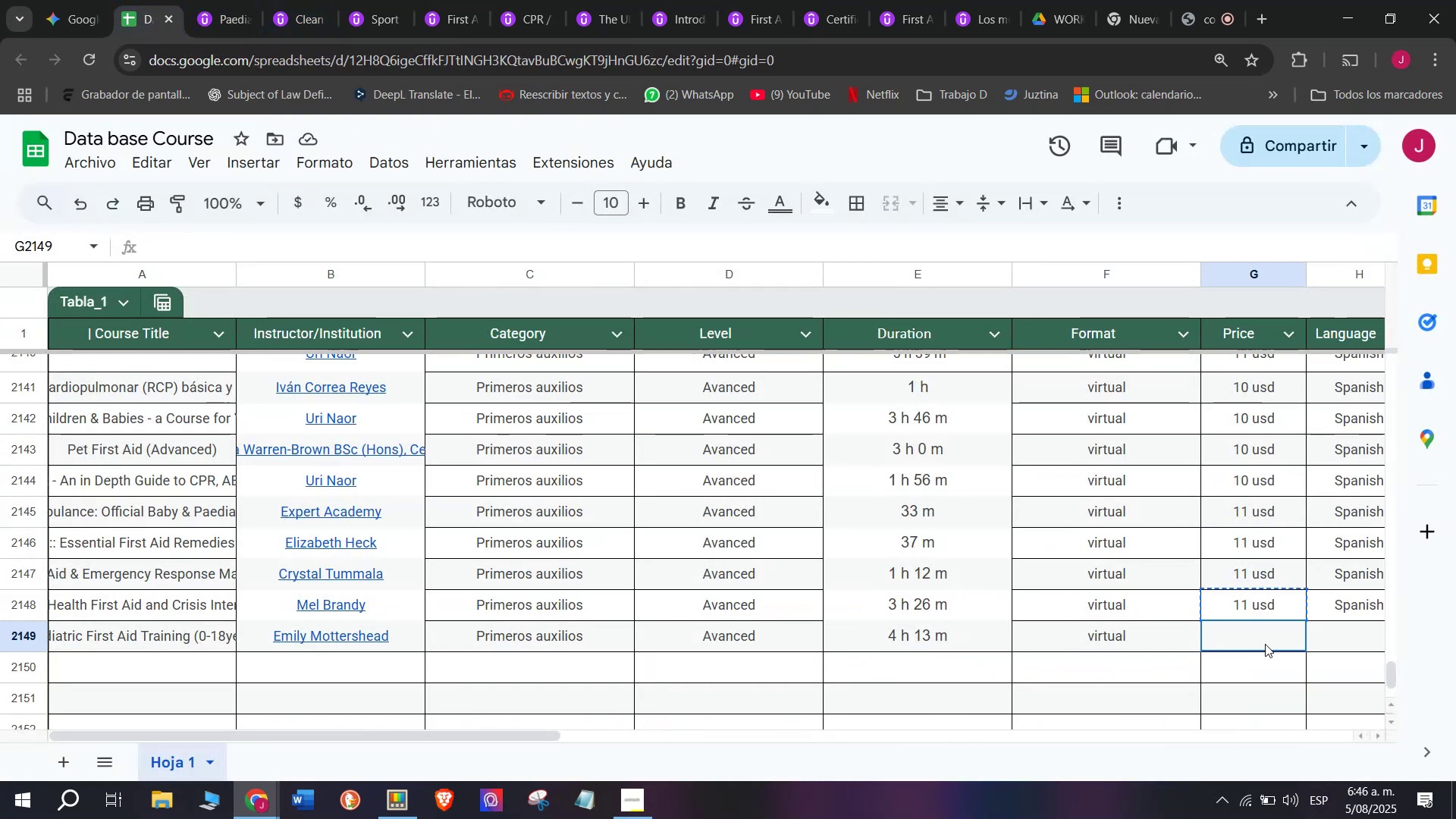 
key(Control+ControlLeft)
 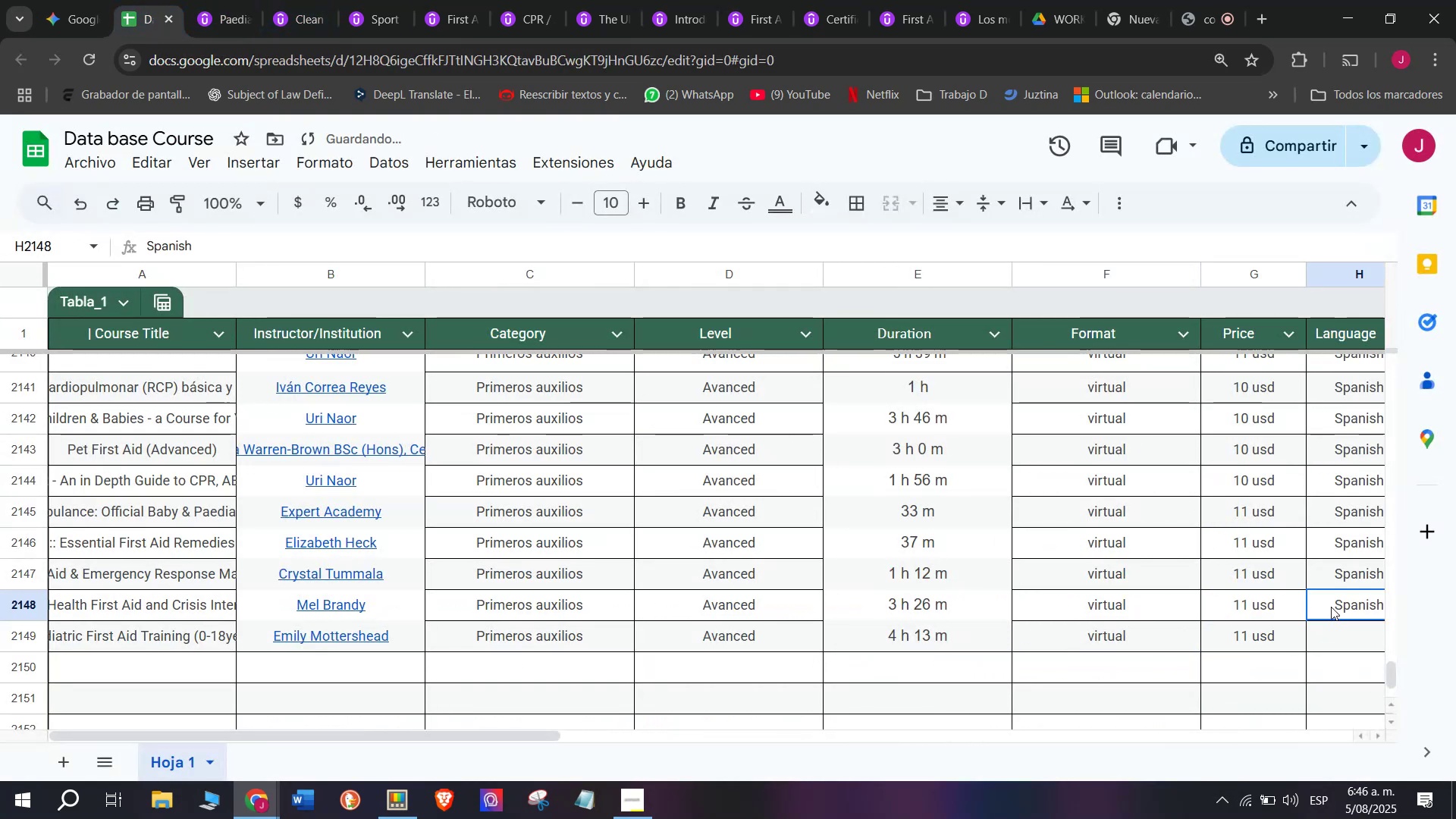 
key(Control+V)
 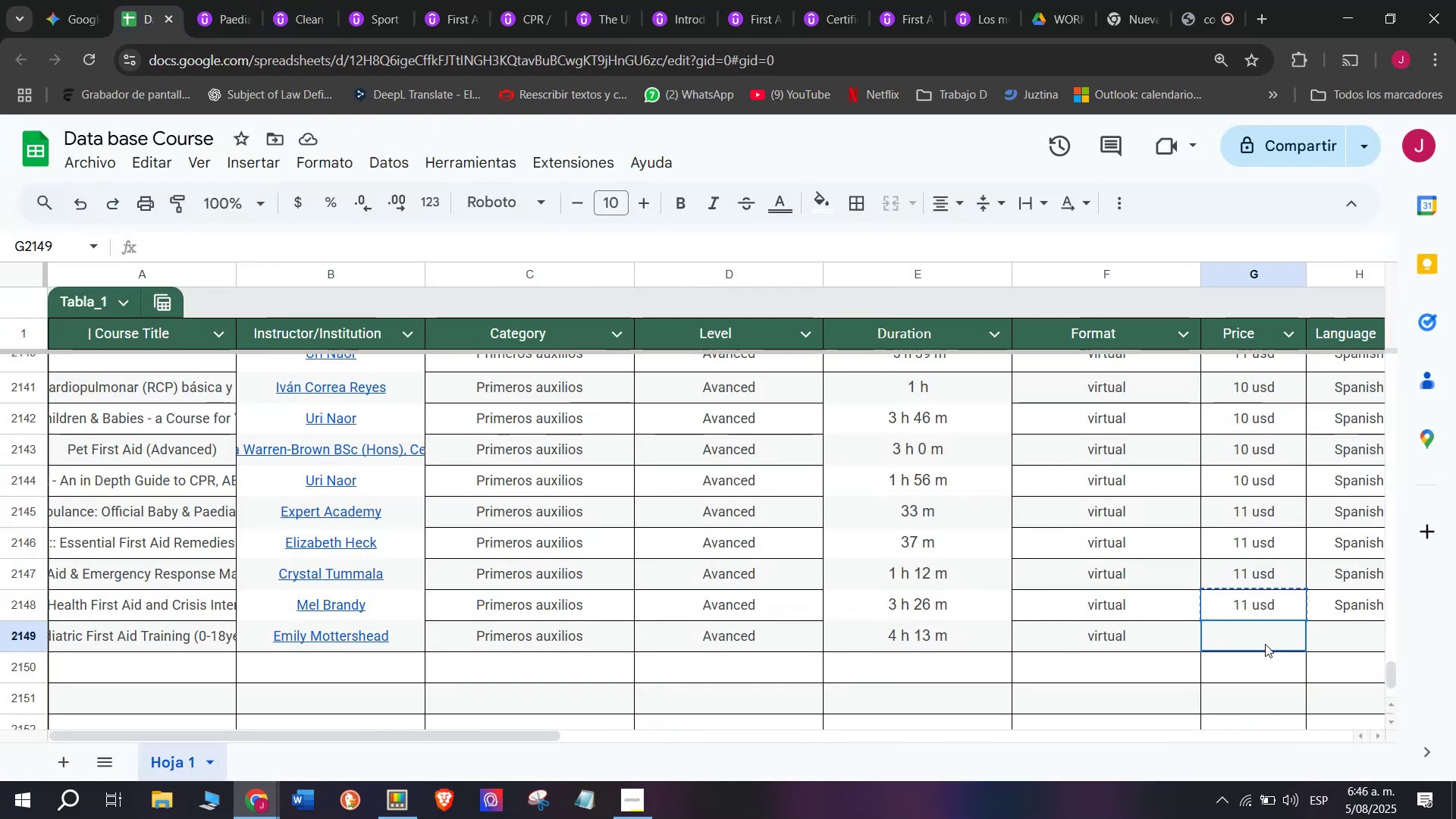 
left_click([1265, 644])
 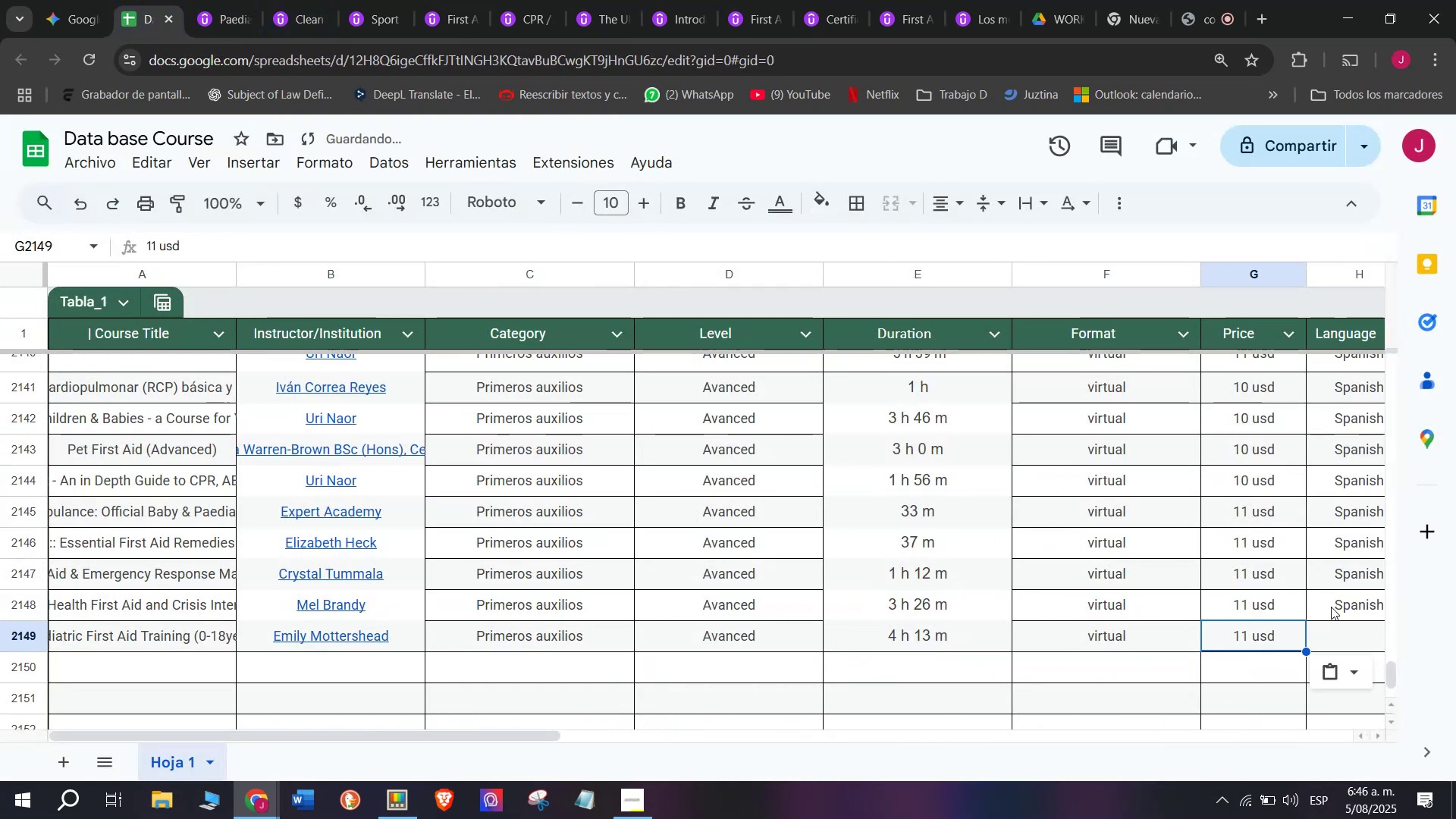 
double_click([1331, 607])
 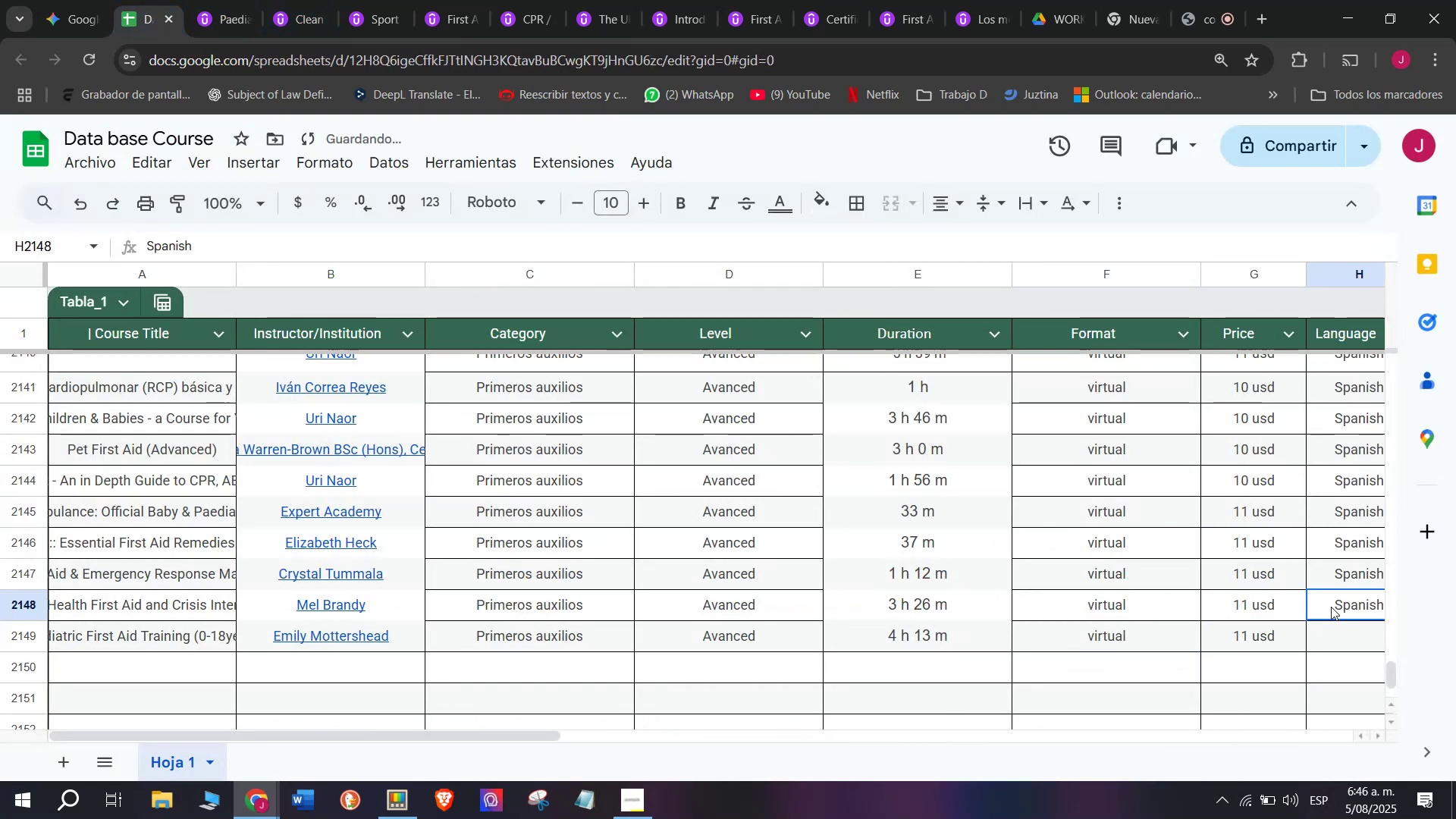 
key(Break)
 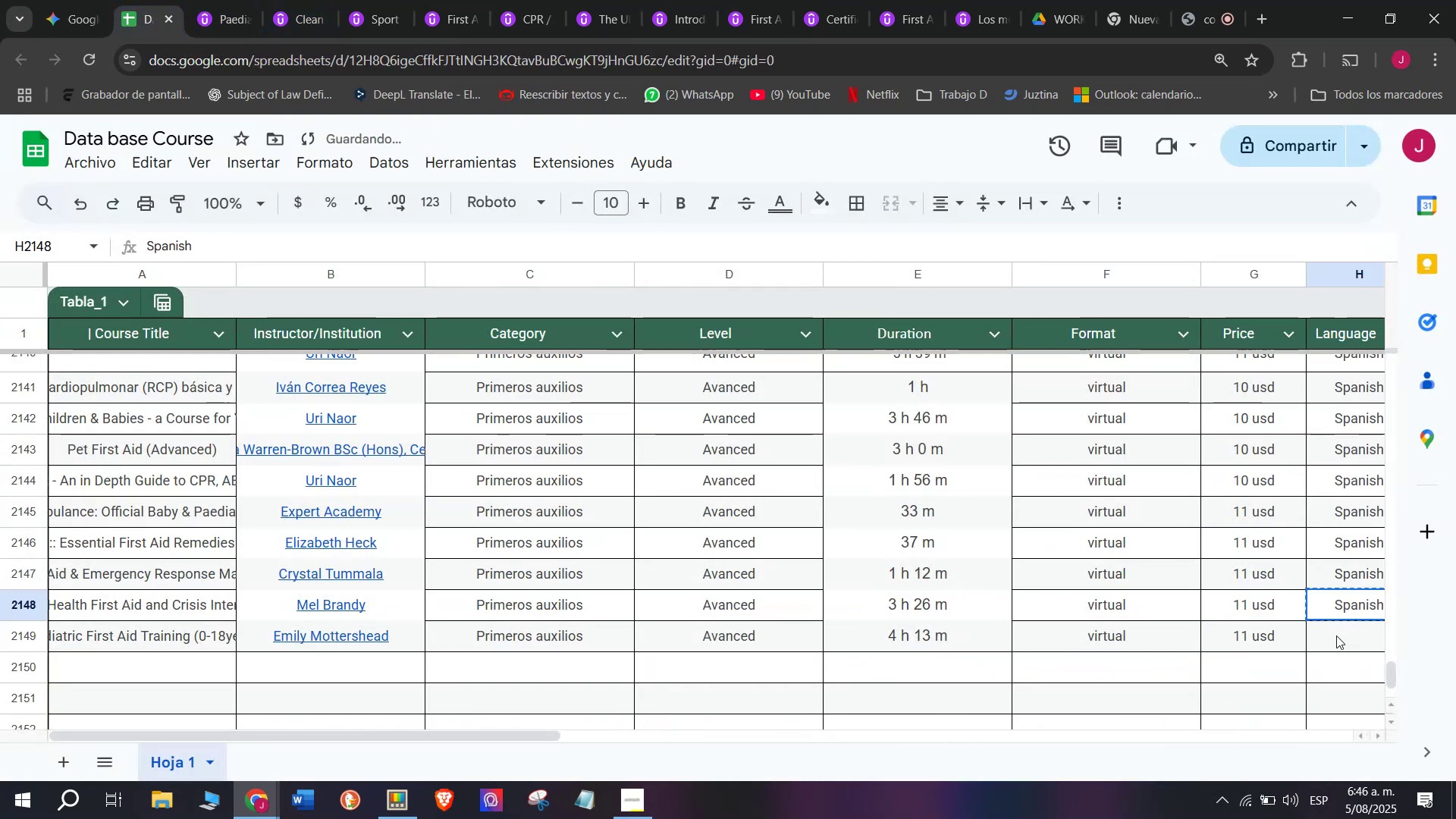 
key(Control+ControlLeft)
 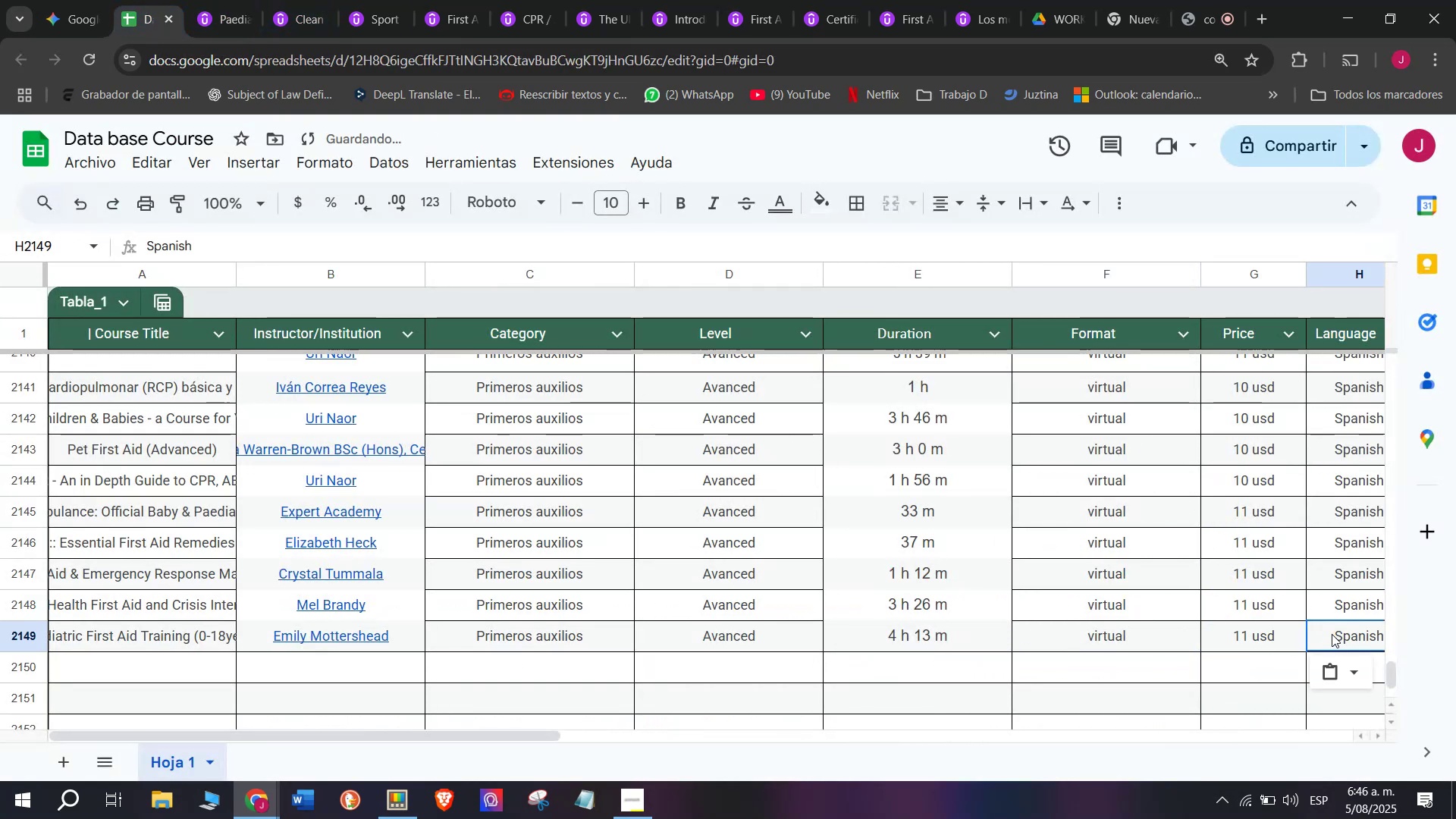 
key(Control+C)
 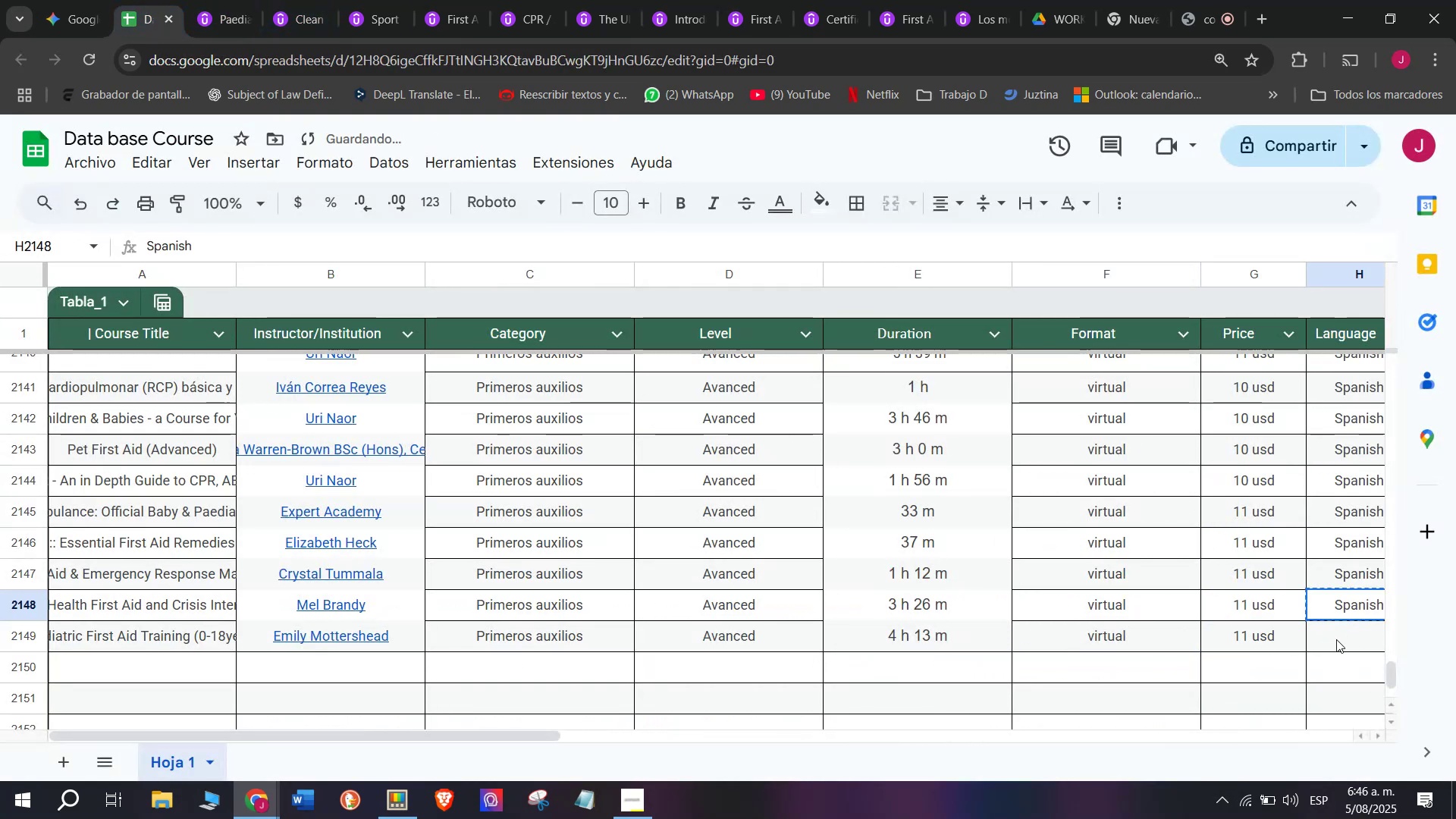 
key(Z)
 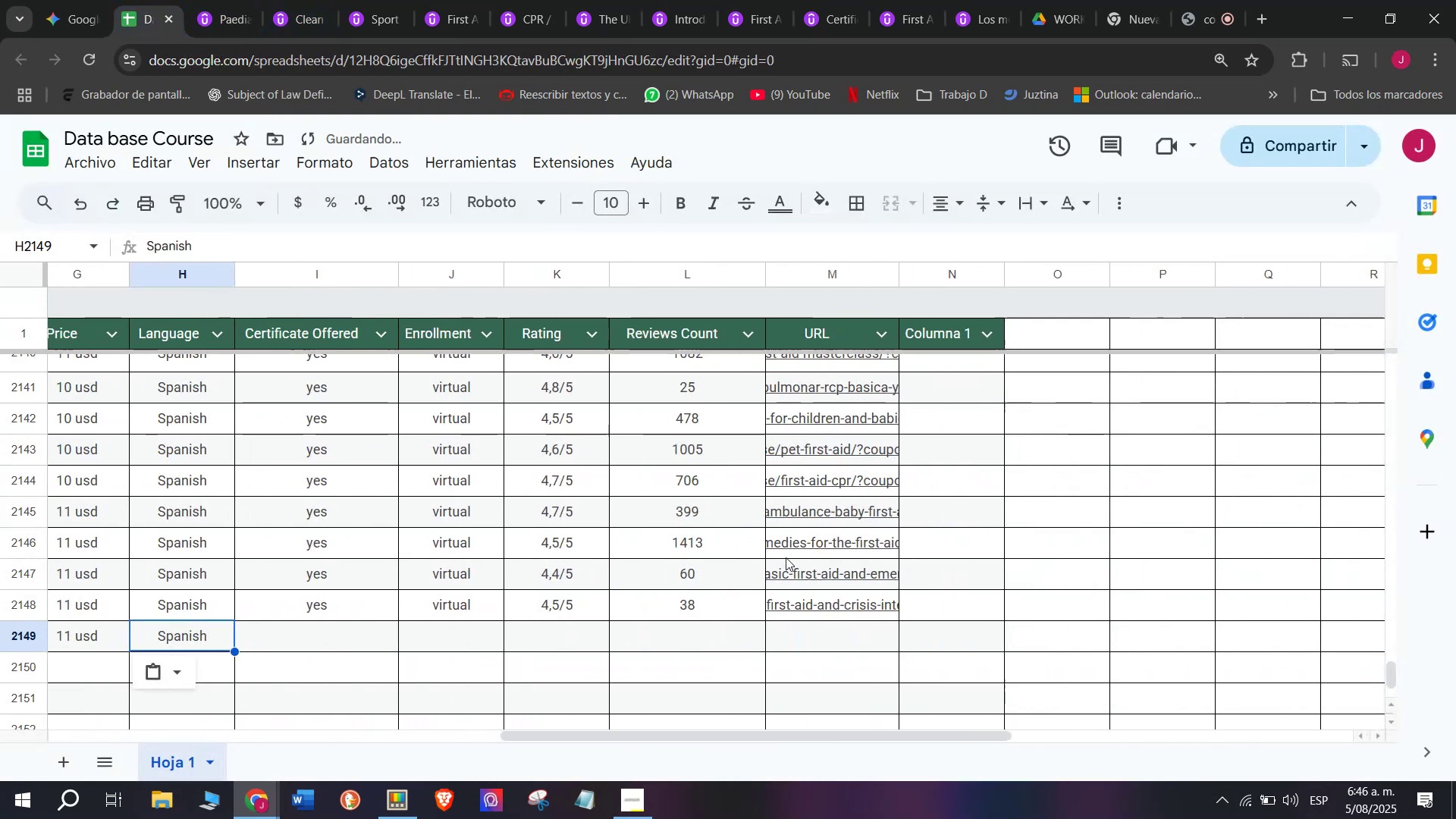 
key(Control+ControlLeft)
 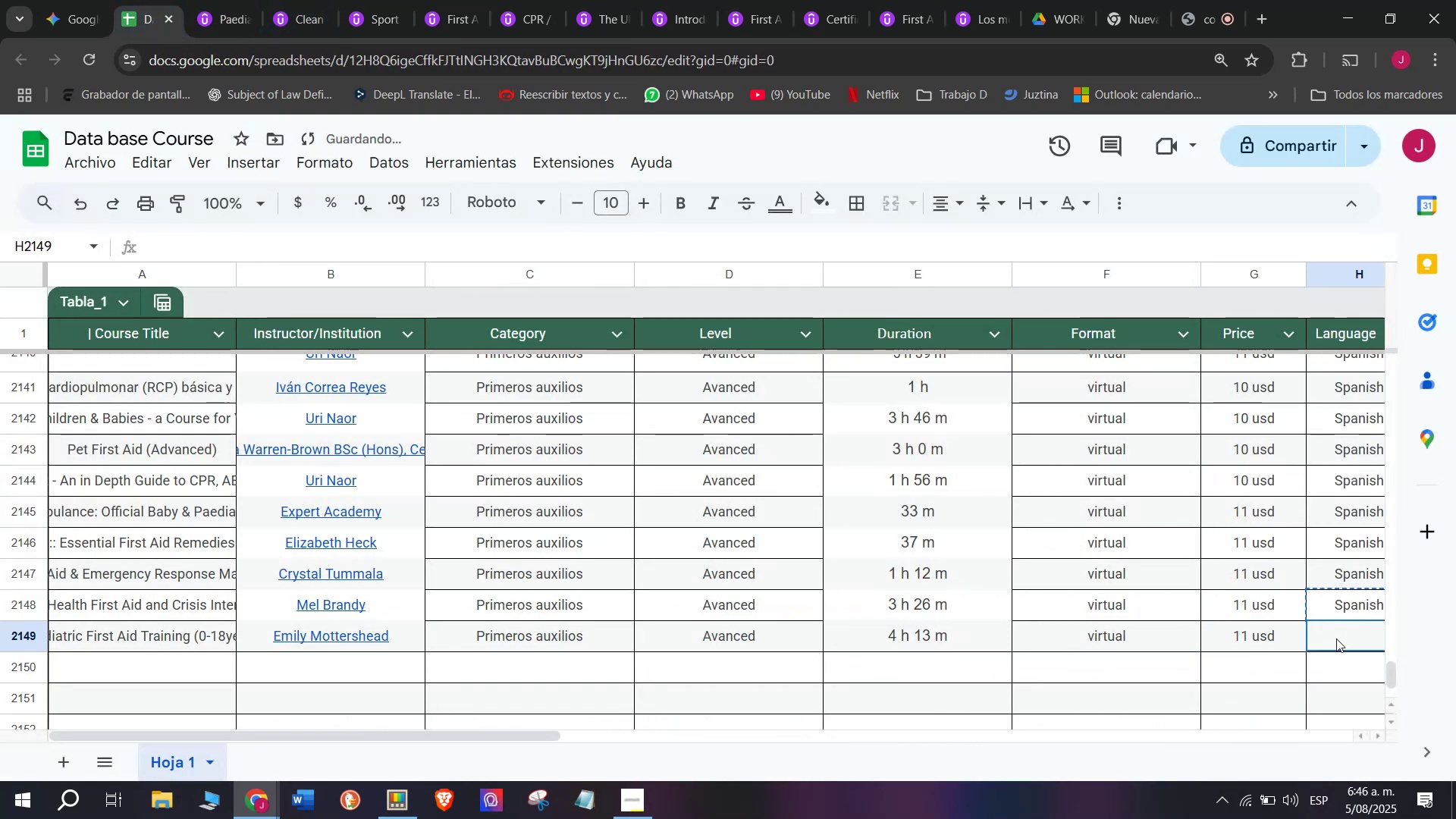 
key(Control+V)
 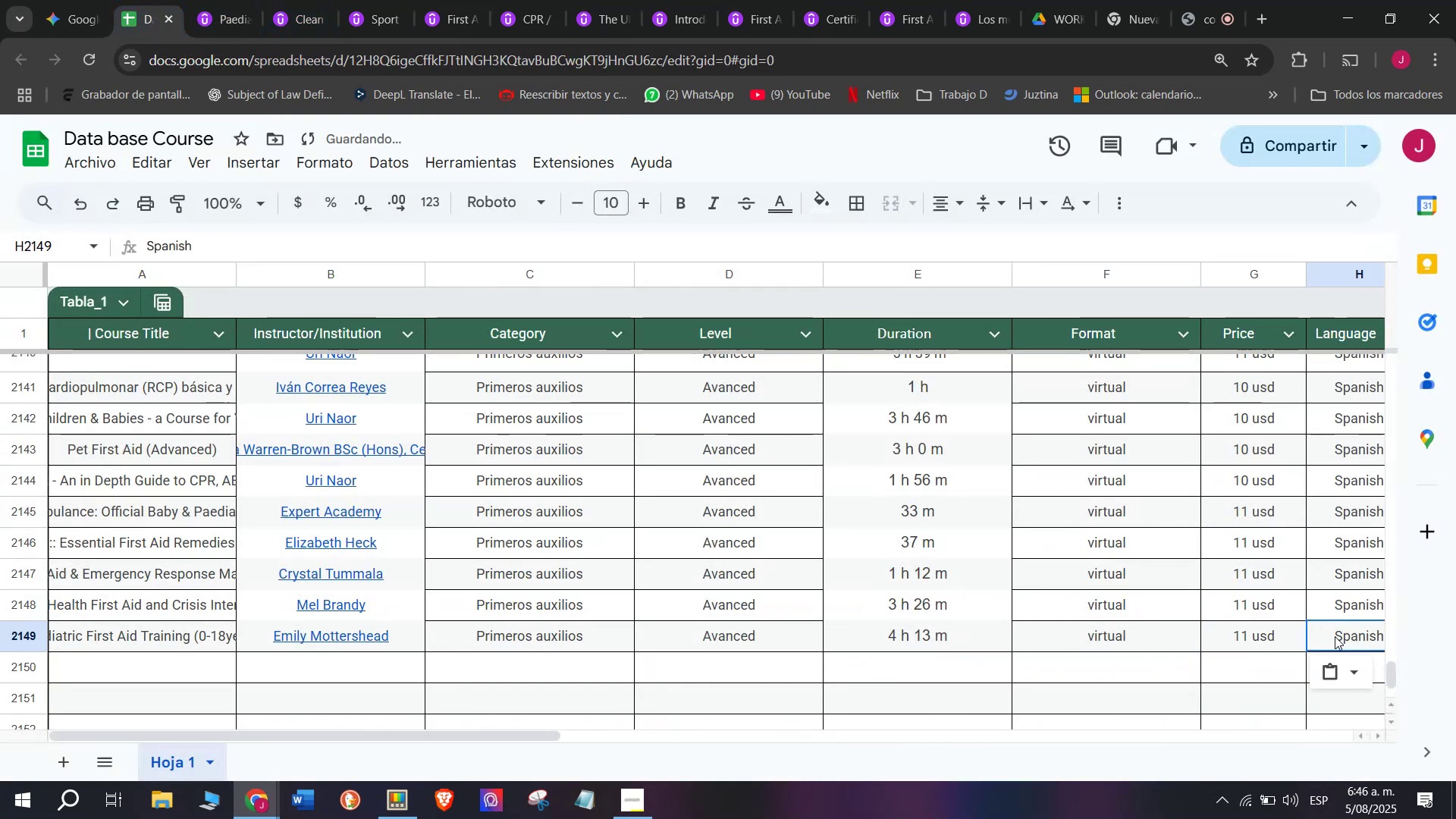 
scroll: coordinate [255, 565], scroll_direction: down, amount: 3.0
 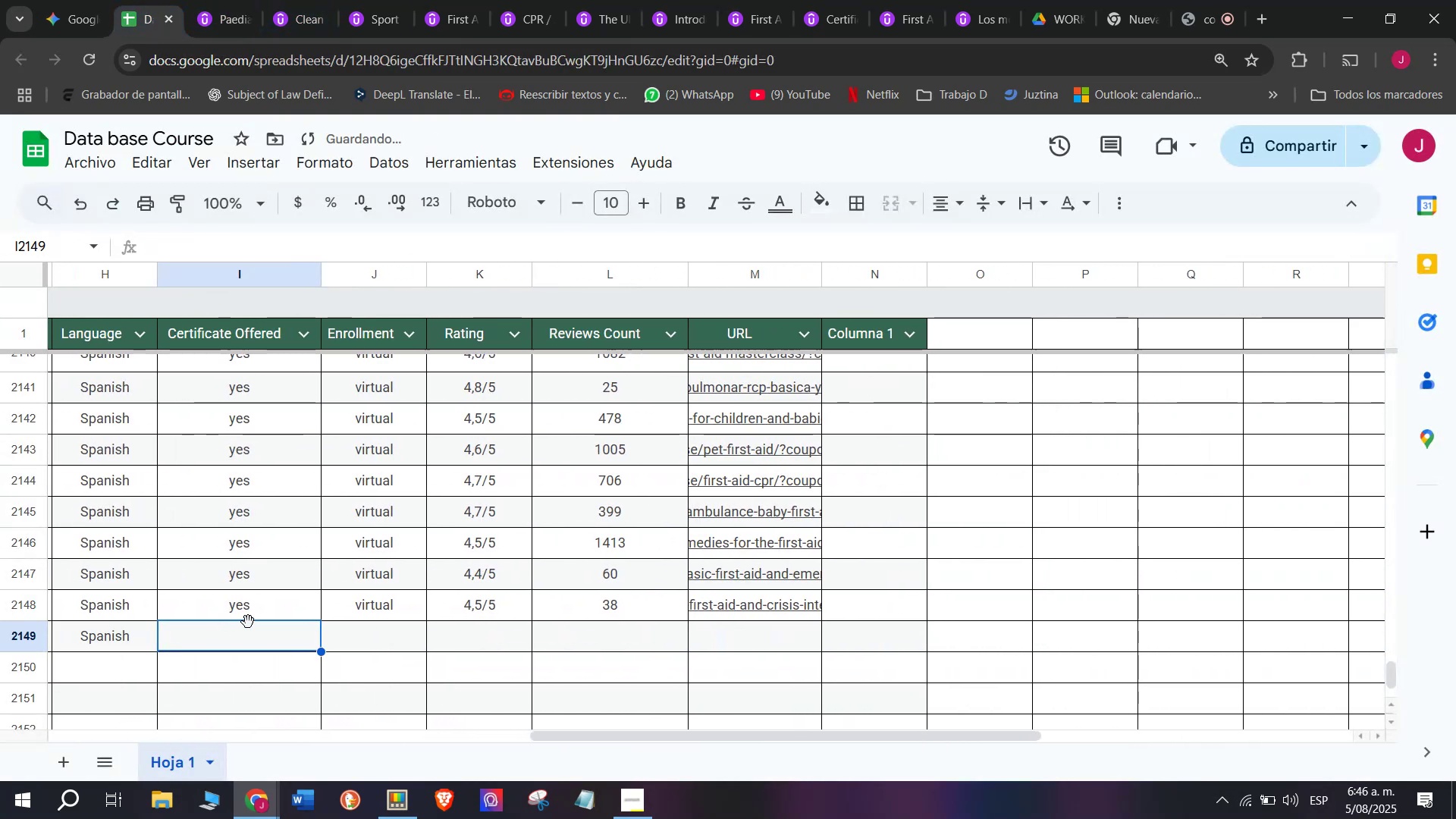 
double_click([259, 610])
 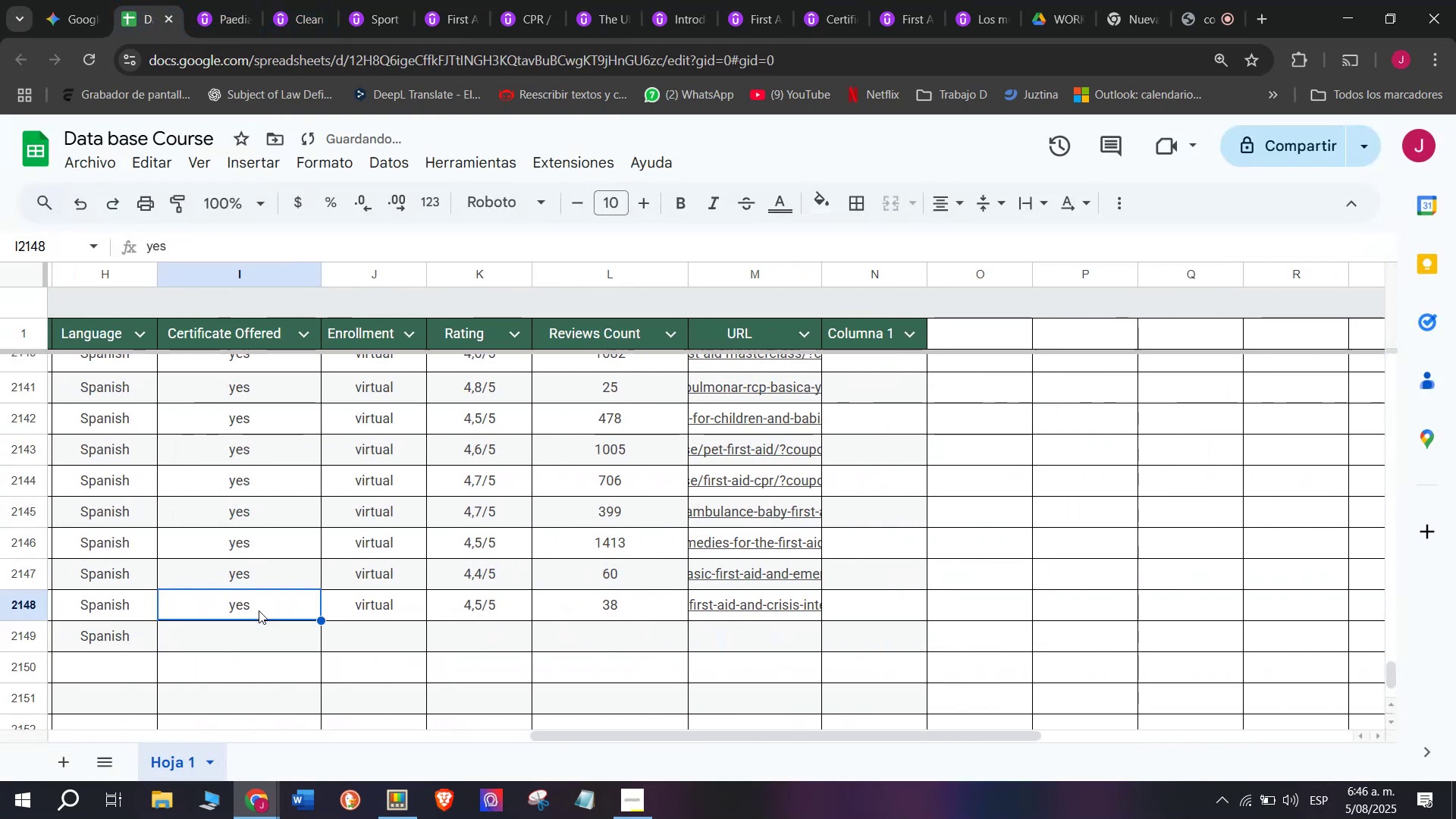 
key(Control+ControlLeft)
 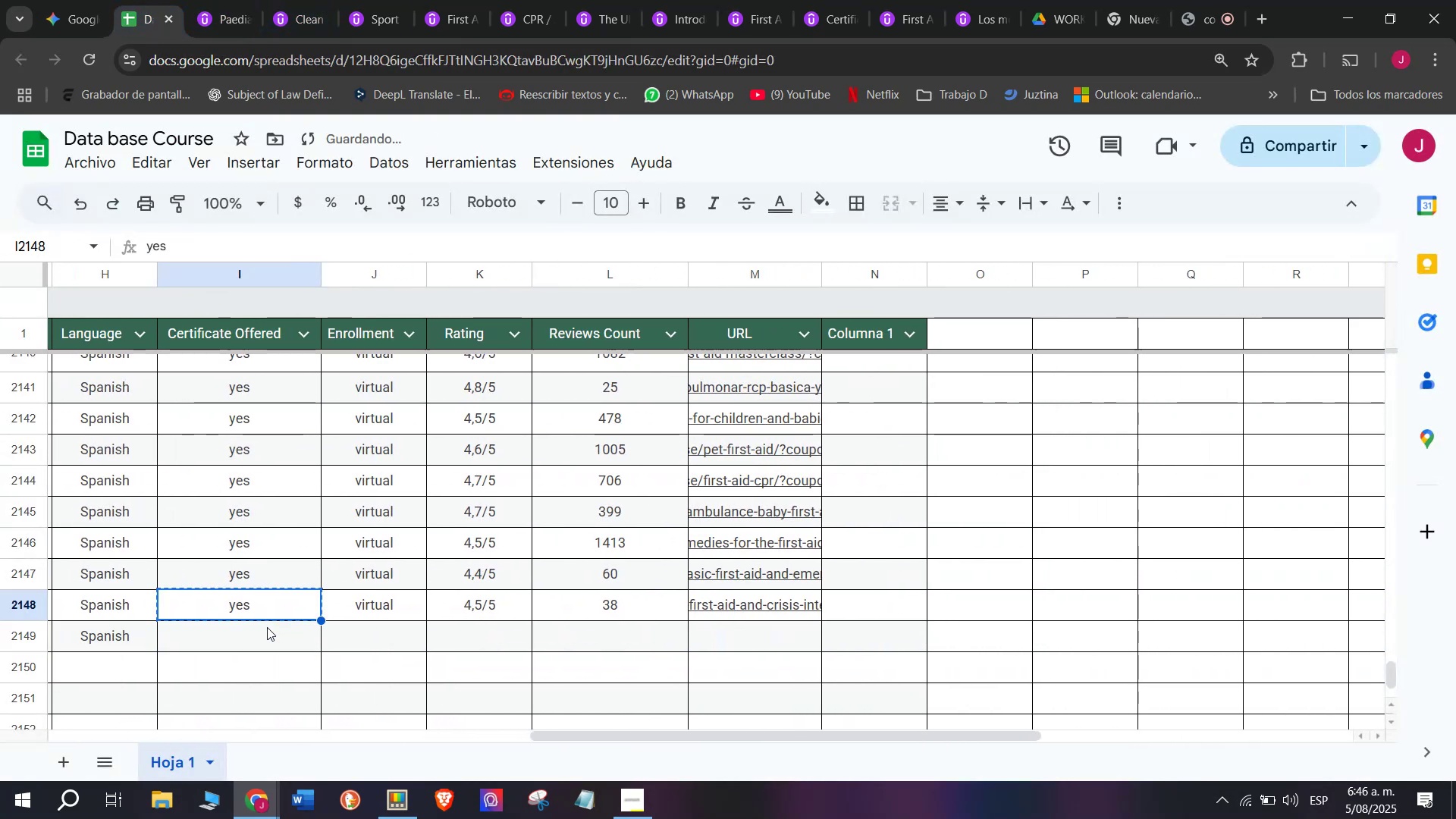 
key(Break)
 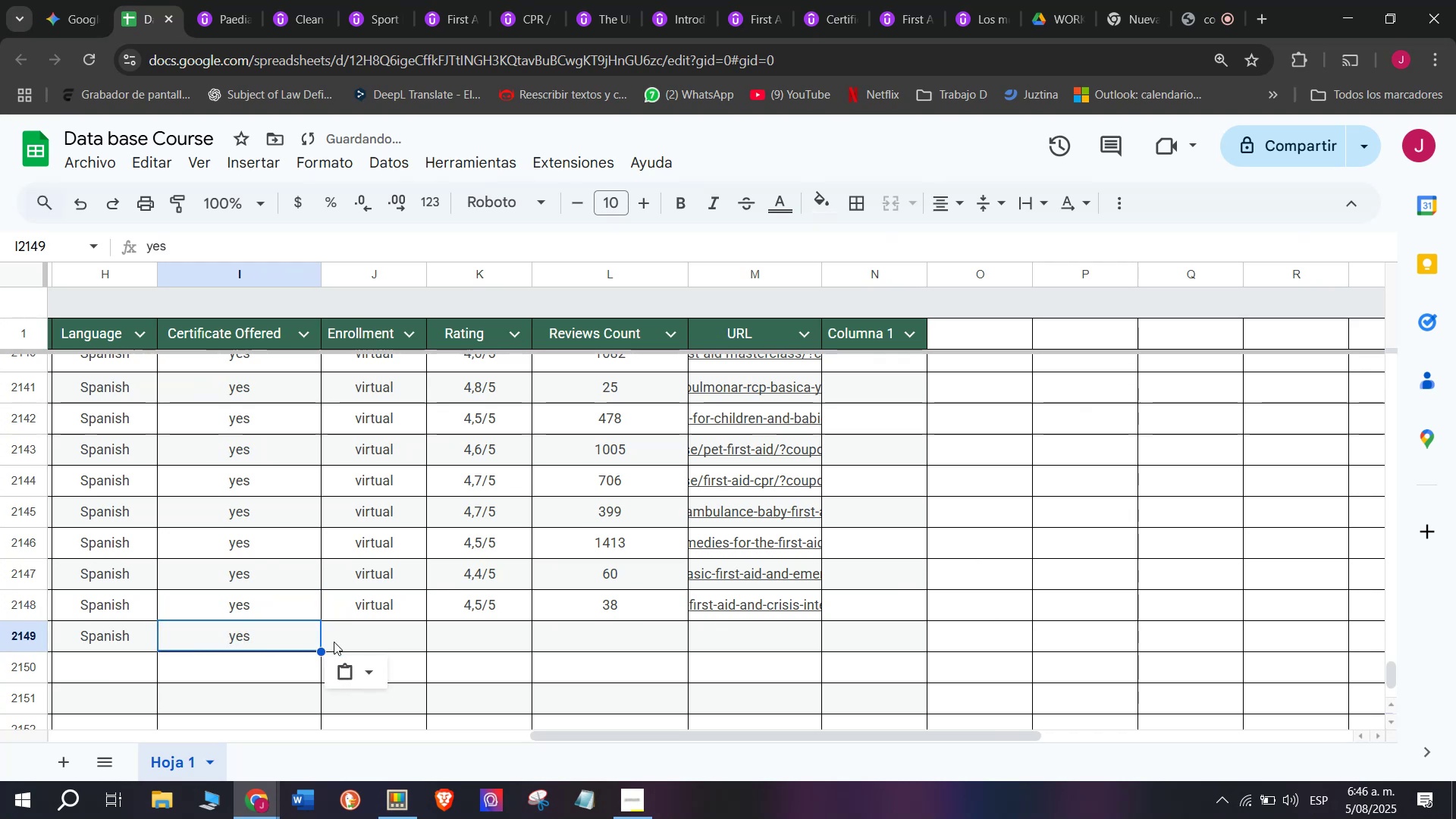 
key(Control+C)
 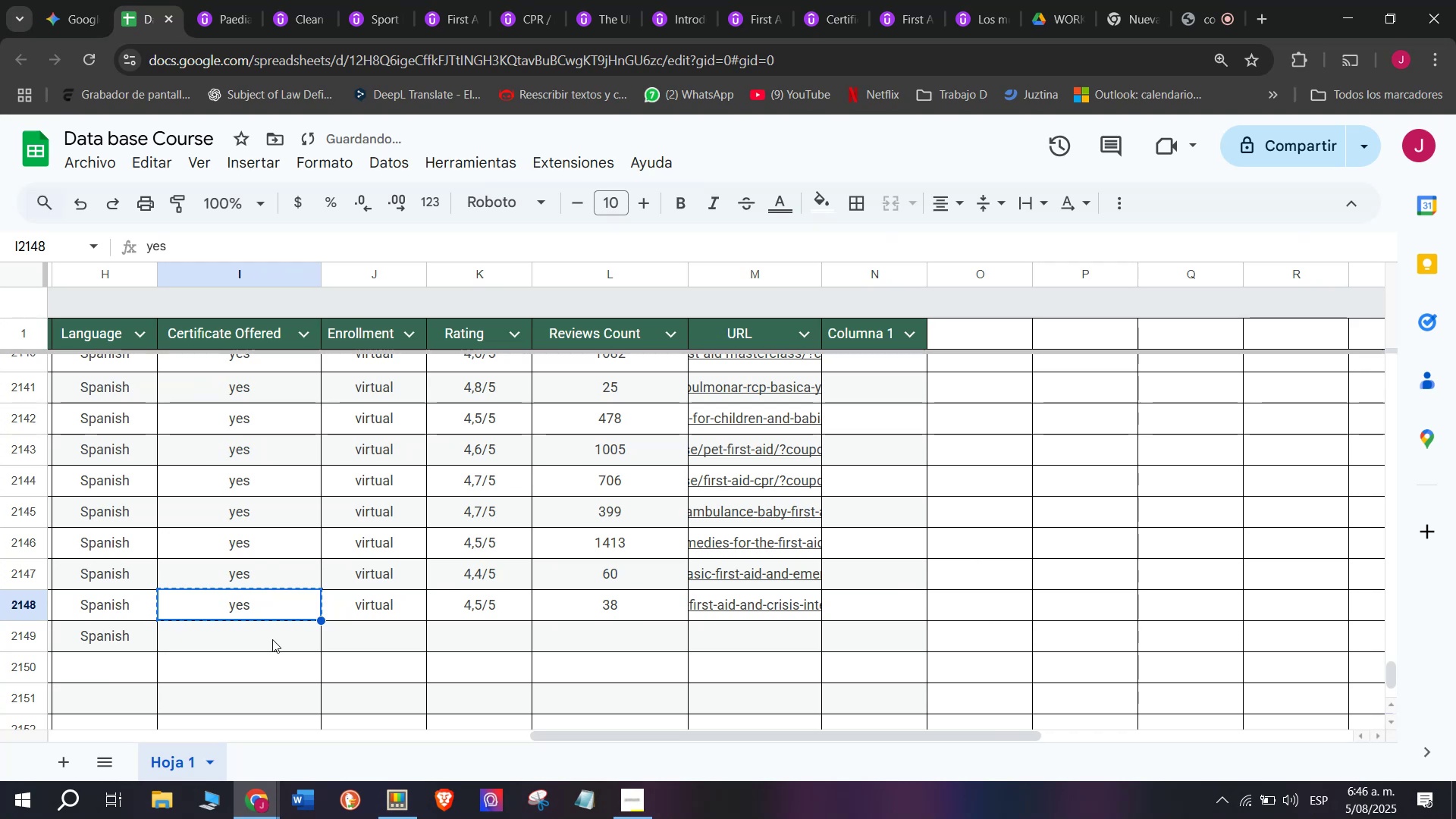 
triple_click([272, 639])
 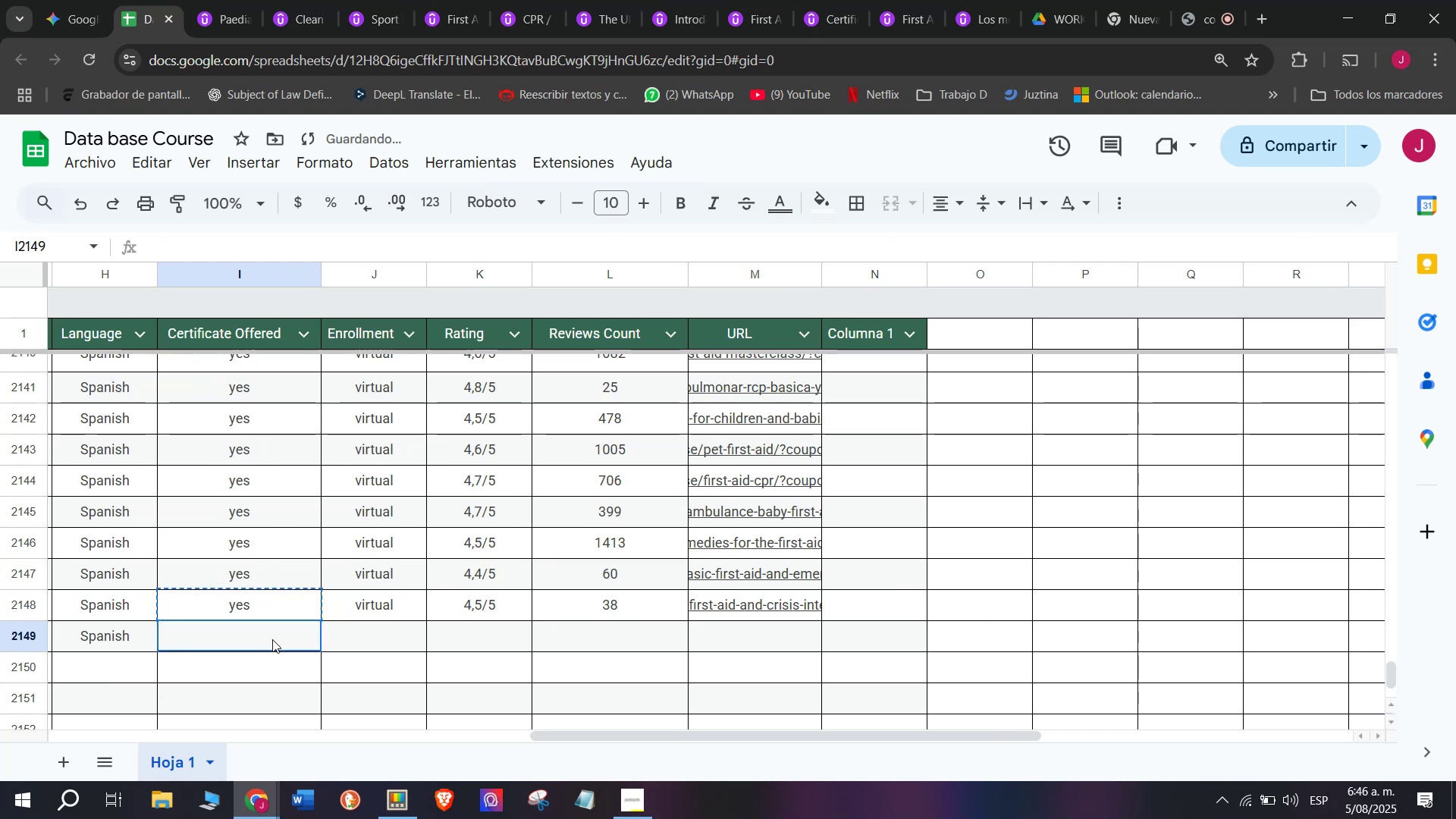 
key(Control+ControlLeft)
 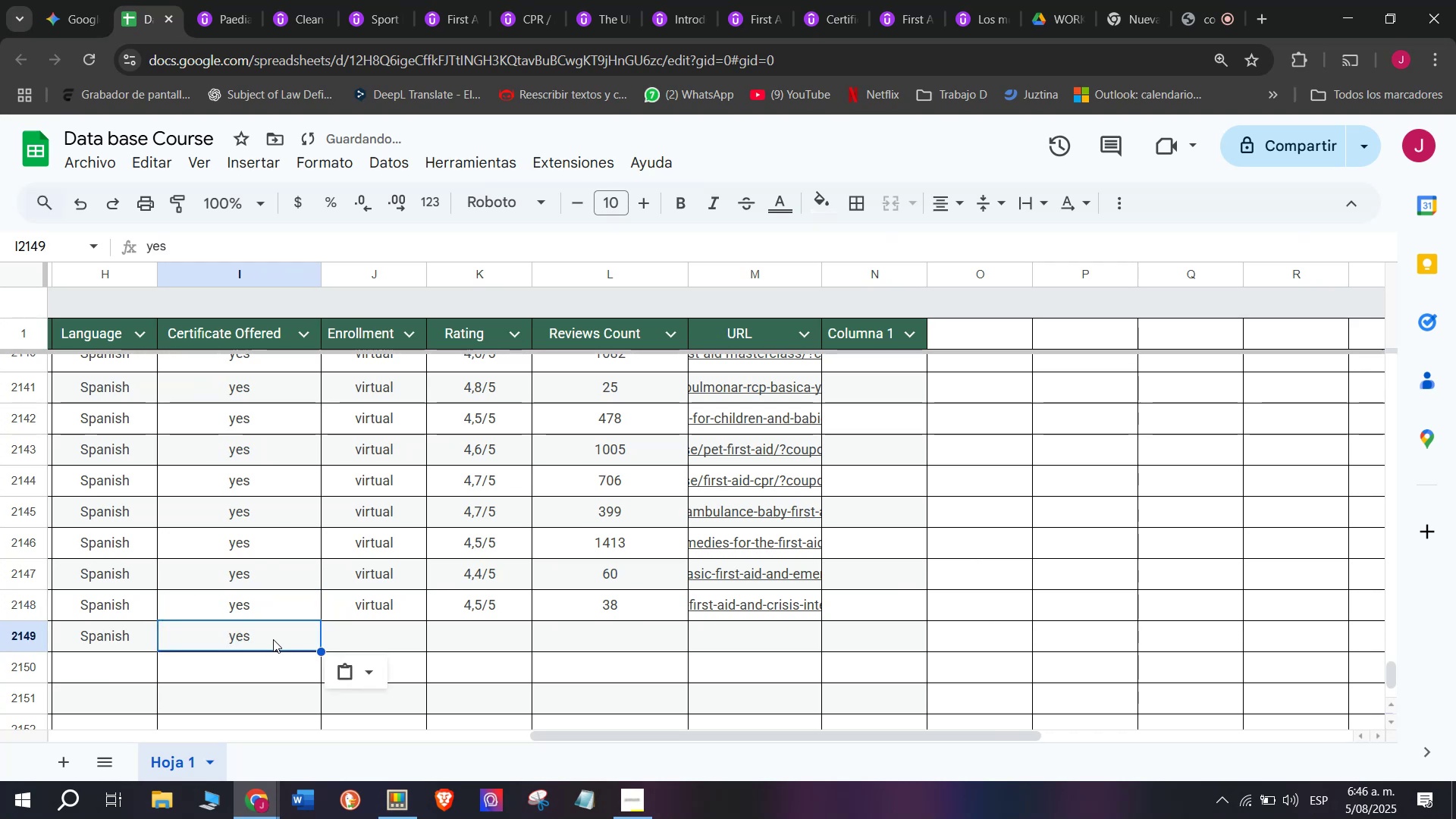 
key(Z)
 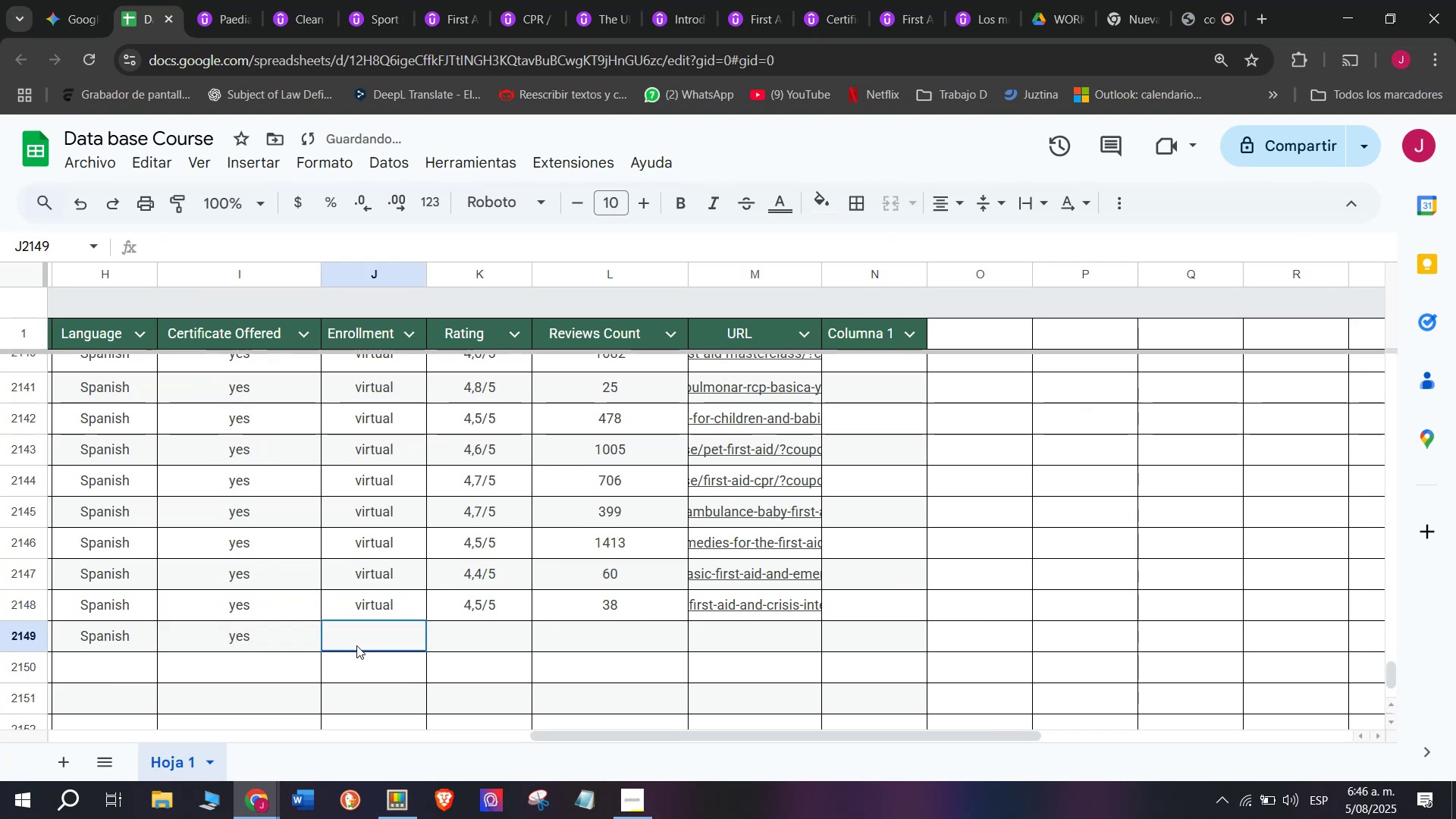 
key(Control+V)
 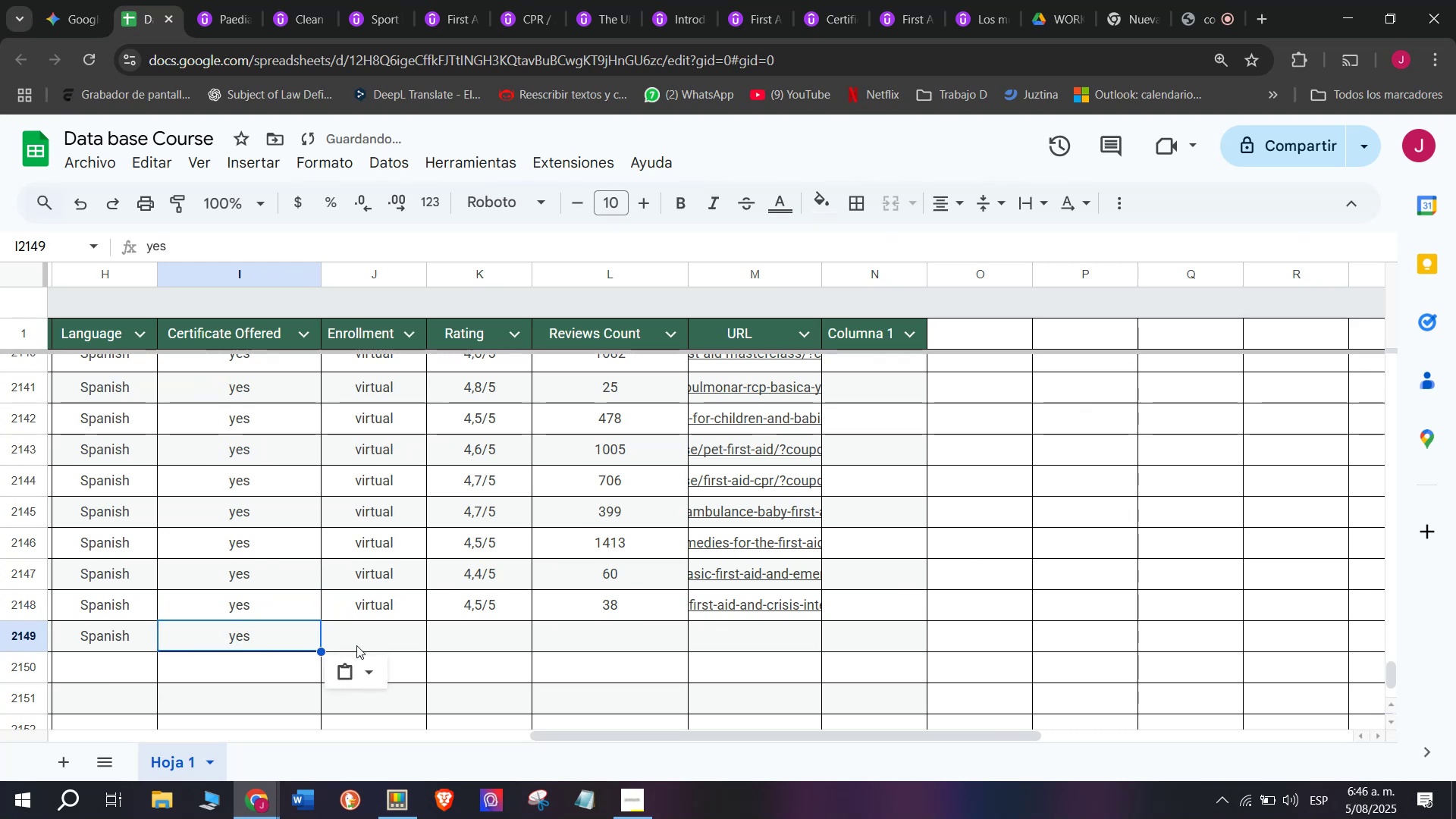 
triple_click([356, 645])
 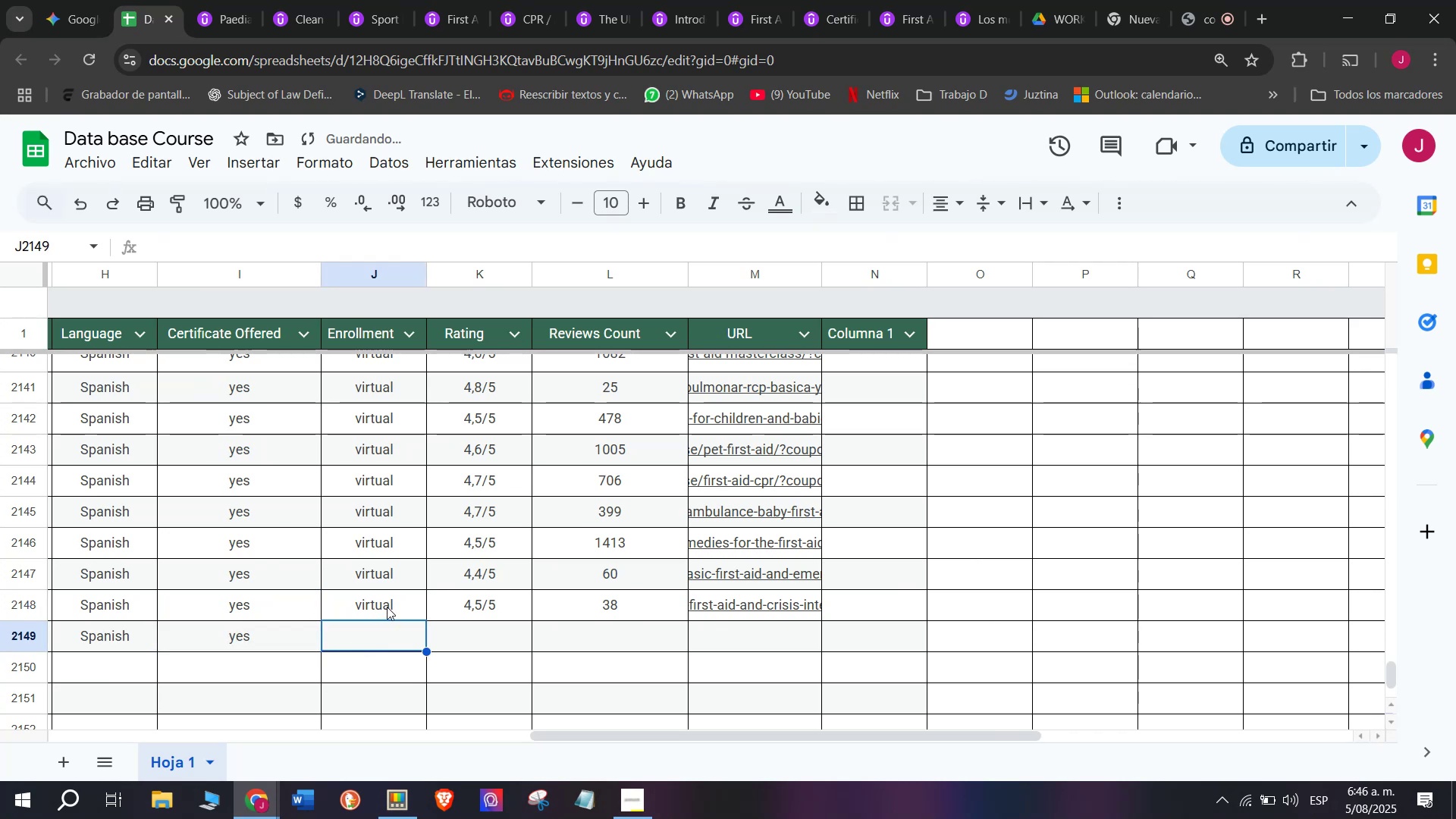 
key(Control+ControlLeft)
 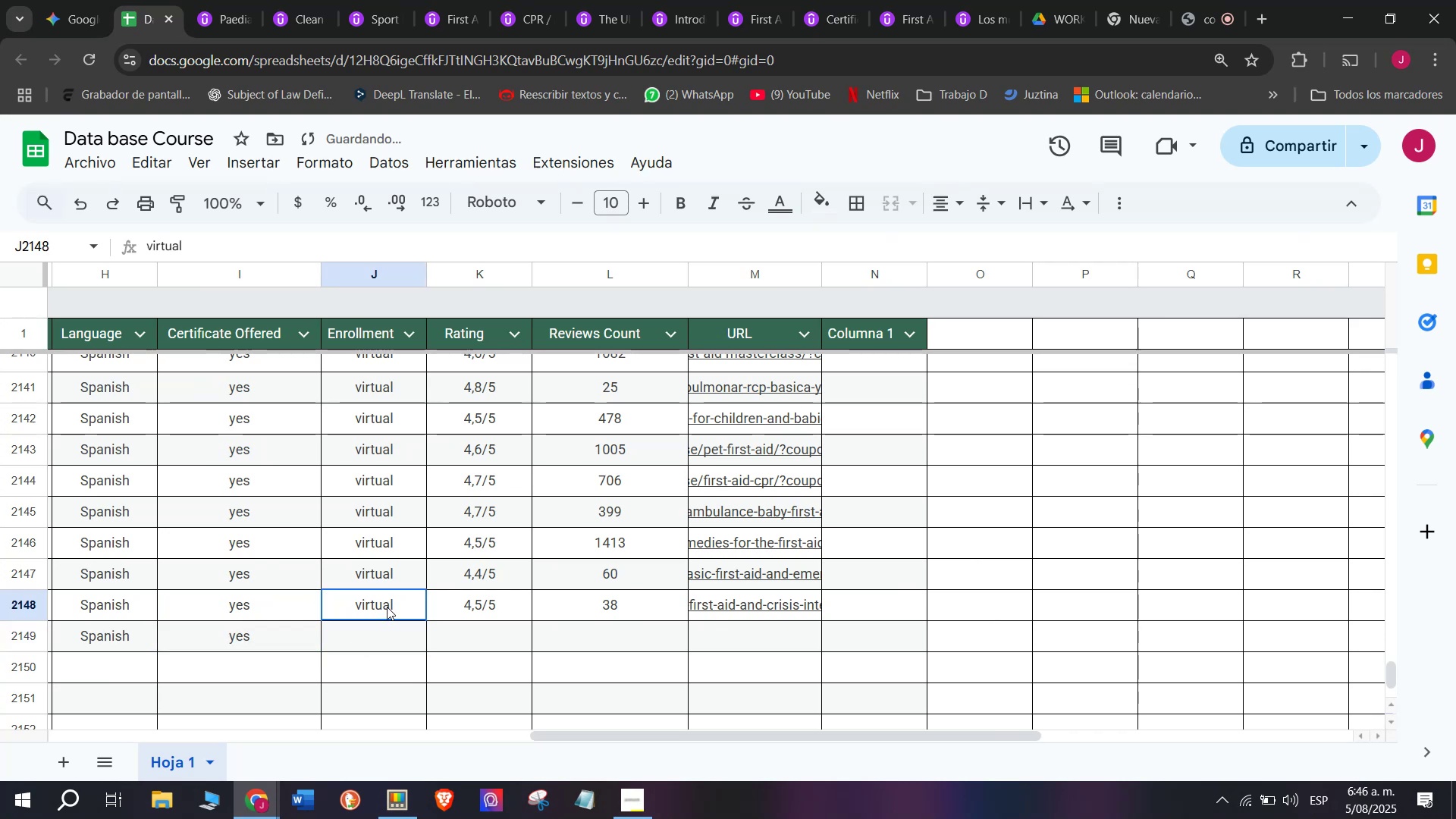 
key(Break)
 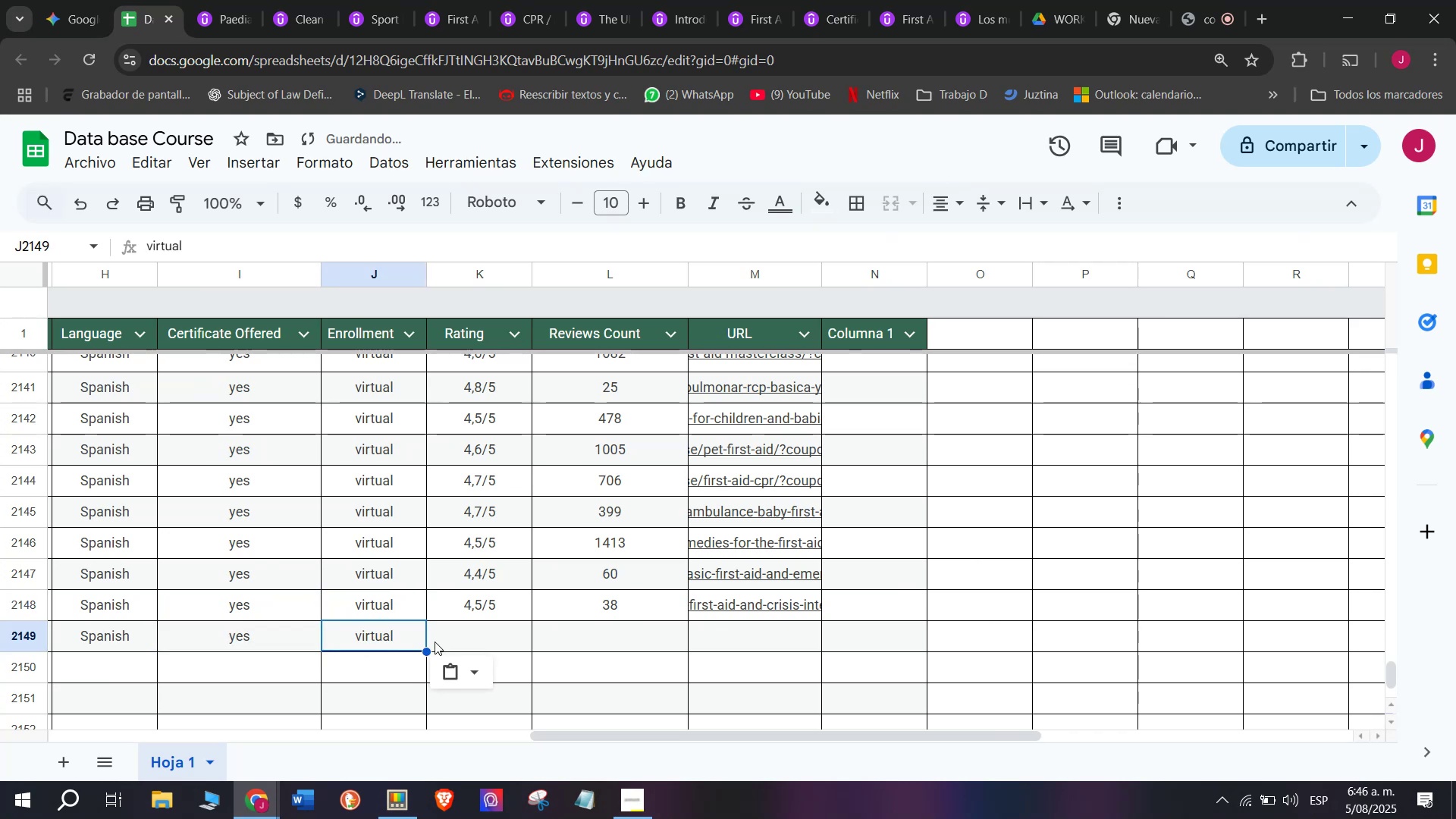 
key(Control+C)
 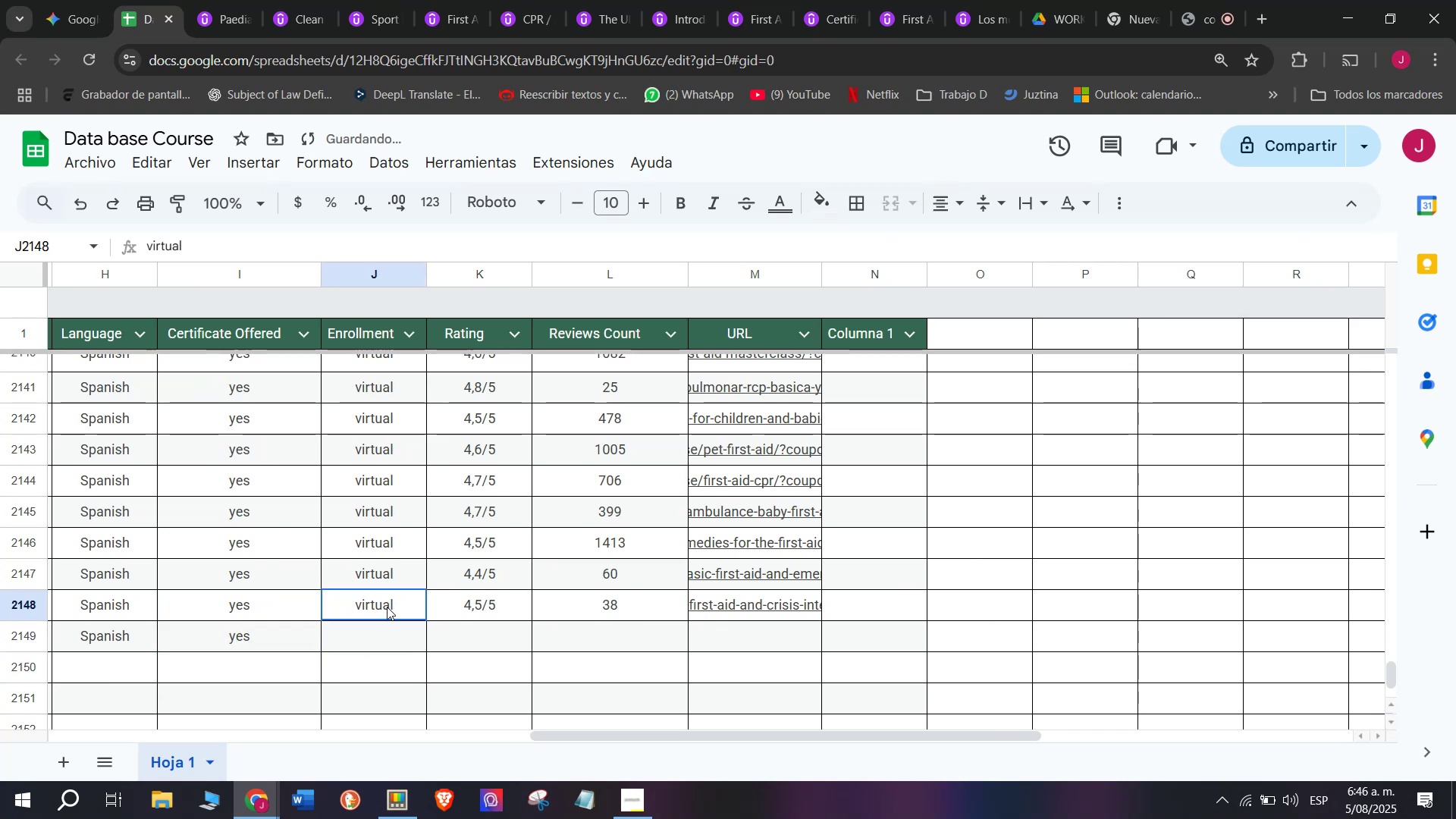 
triple_click([387, 607])
 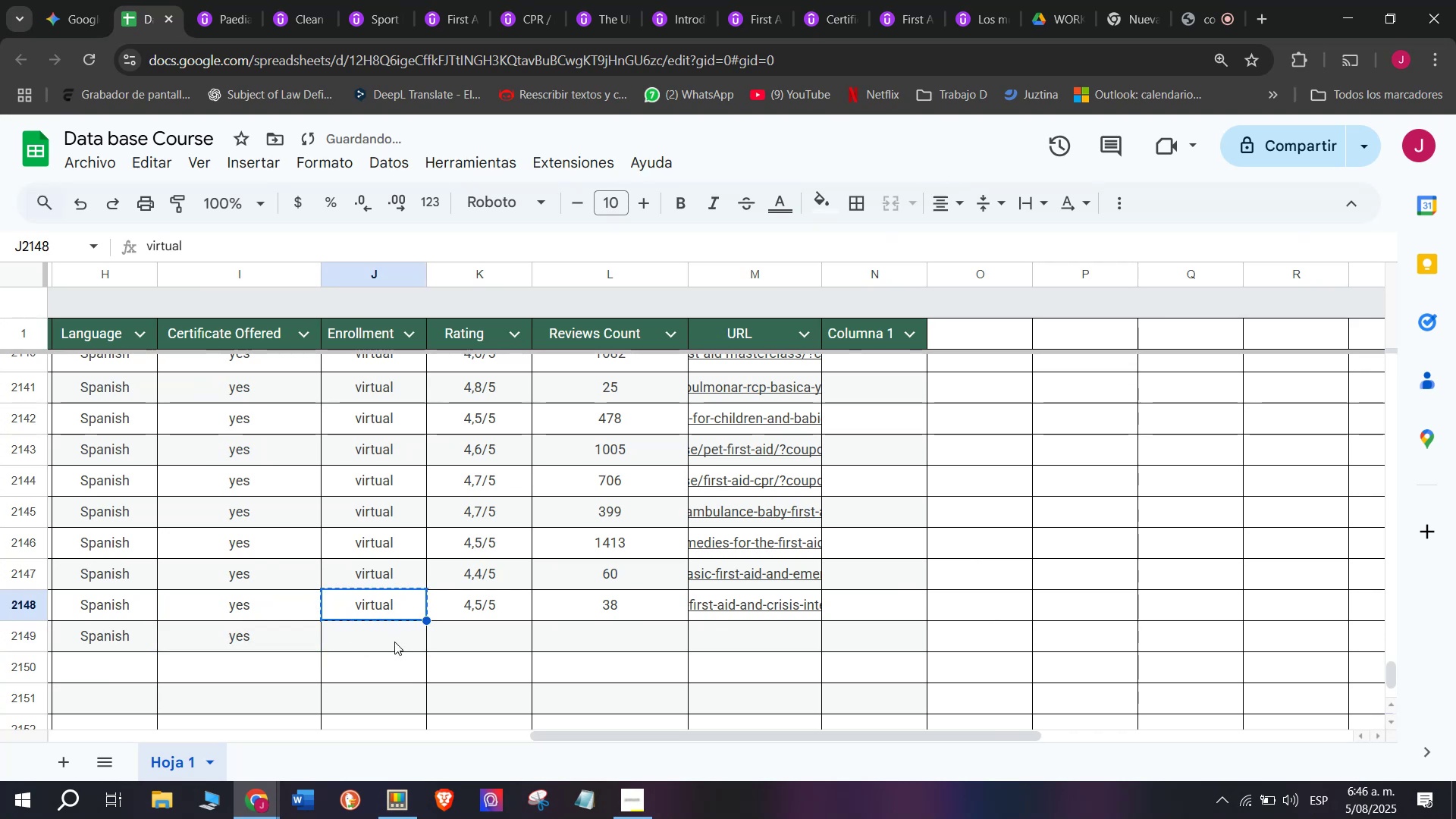 
key(Z)
 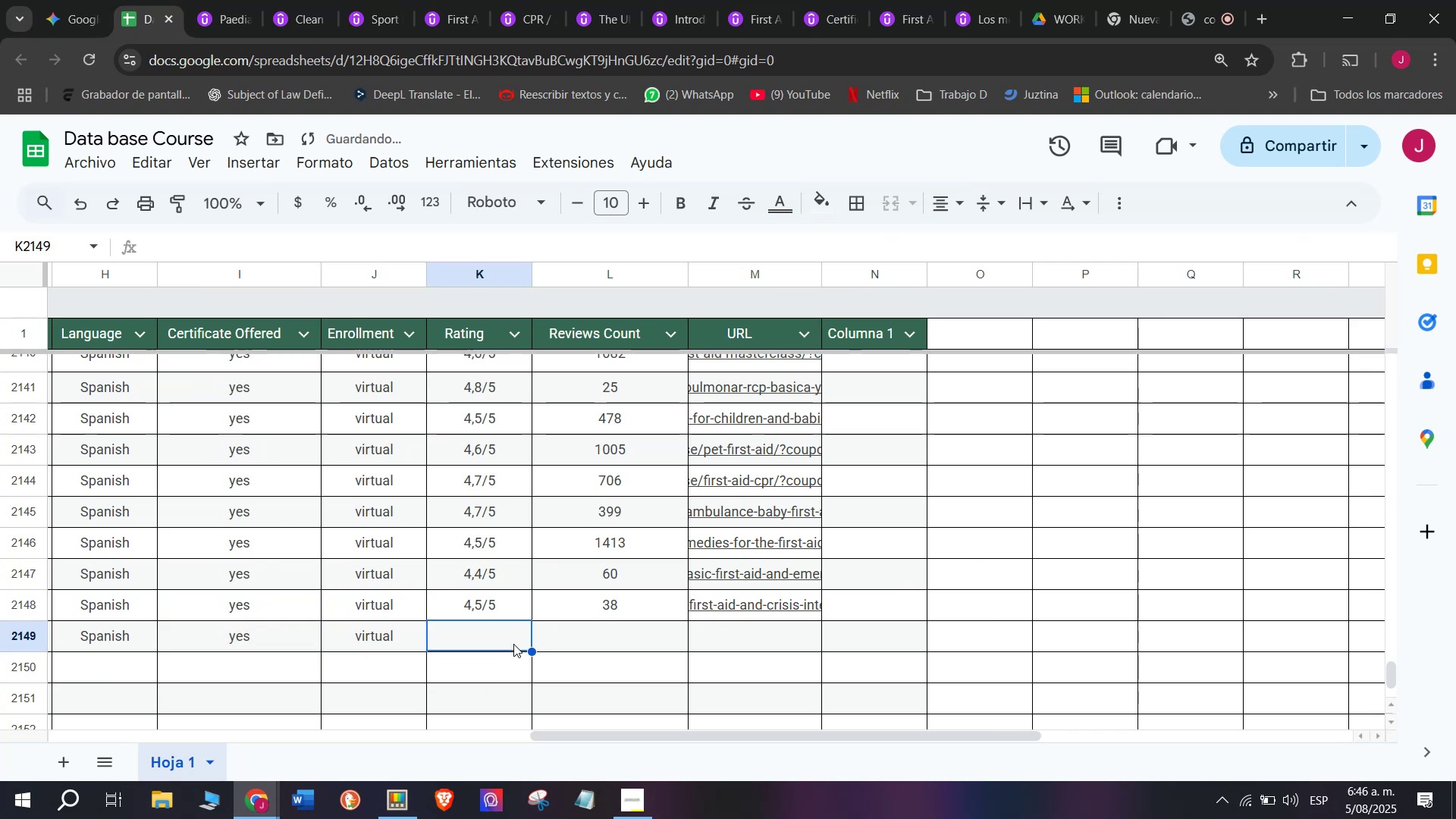 
key(Control+ControlLeft)
 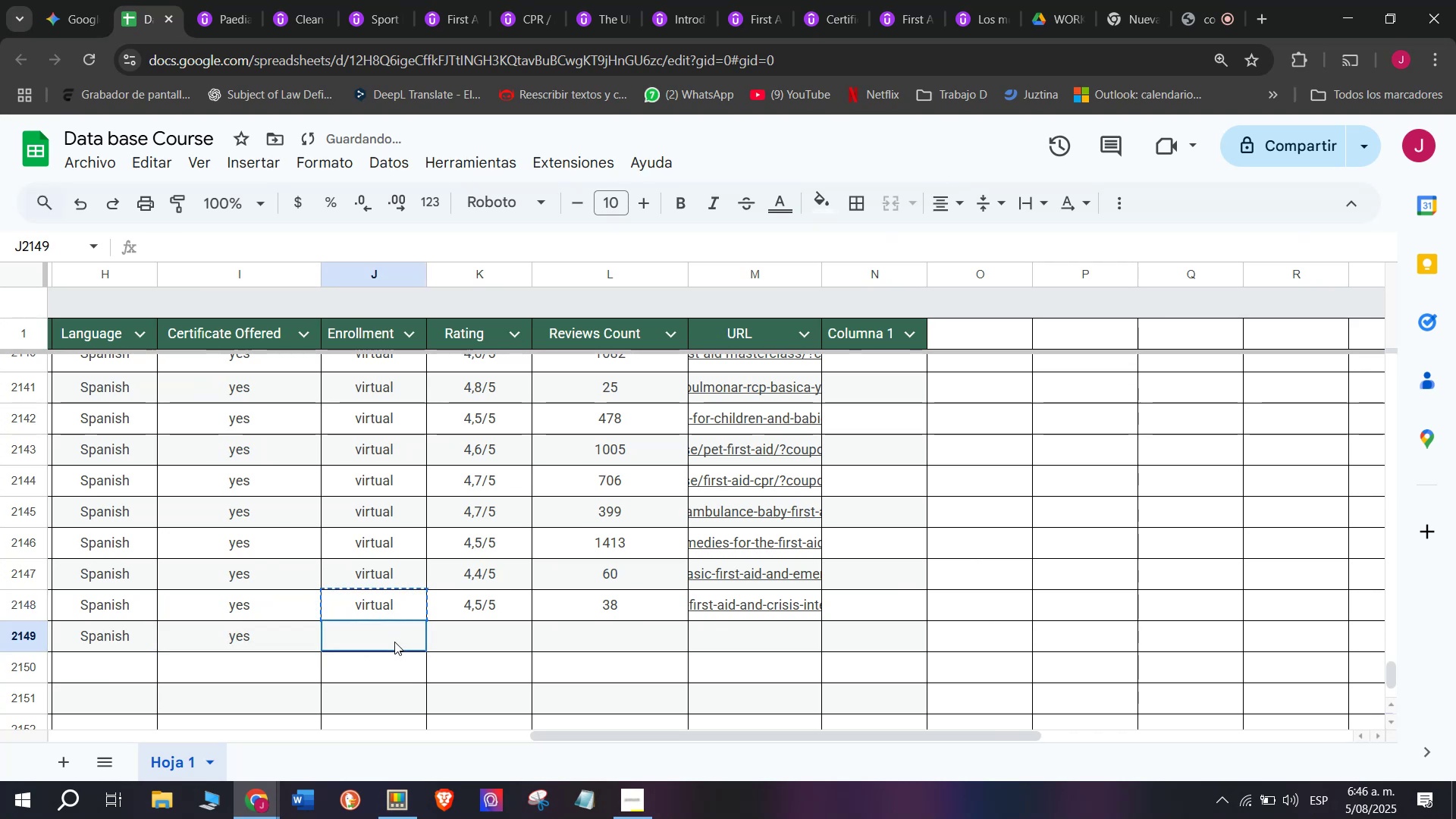 
key(Control+V)
 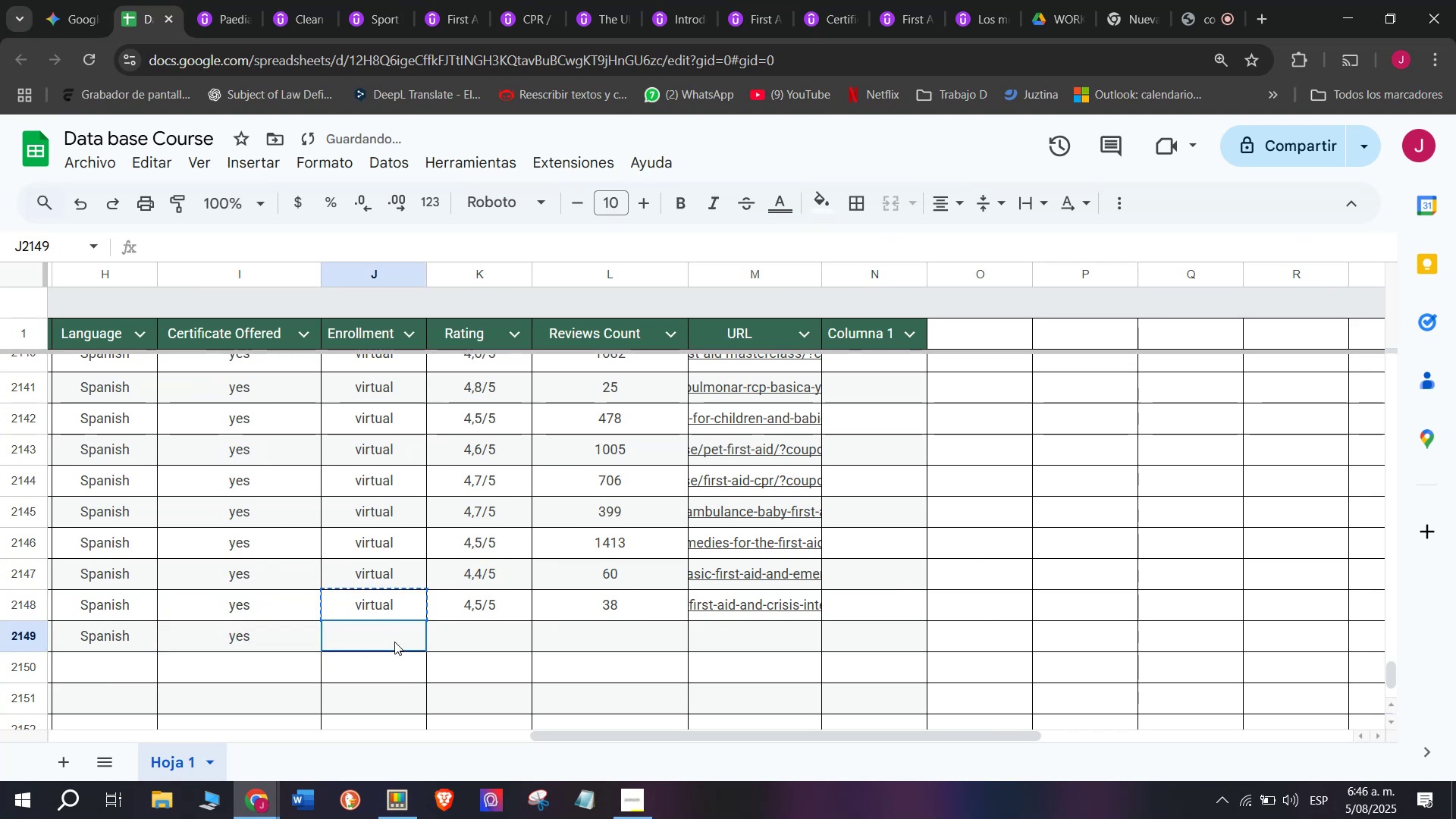 
triple_click([394, 642])
 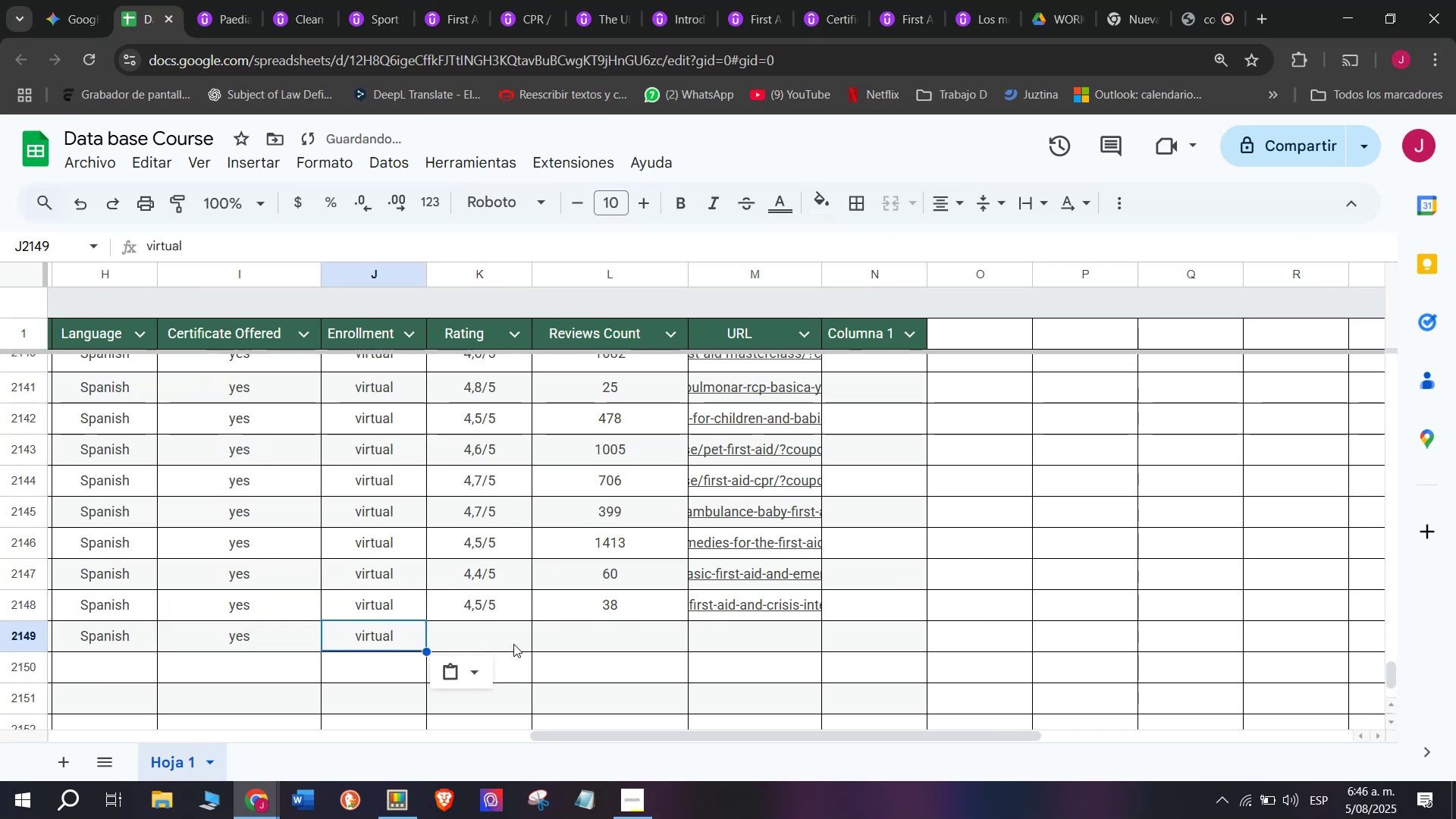 
triple_click([513, 644])
 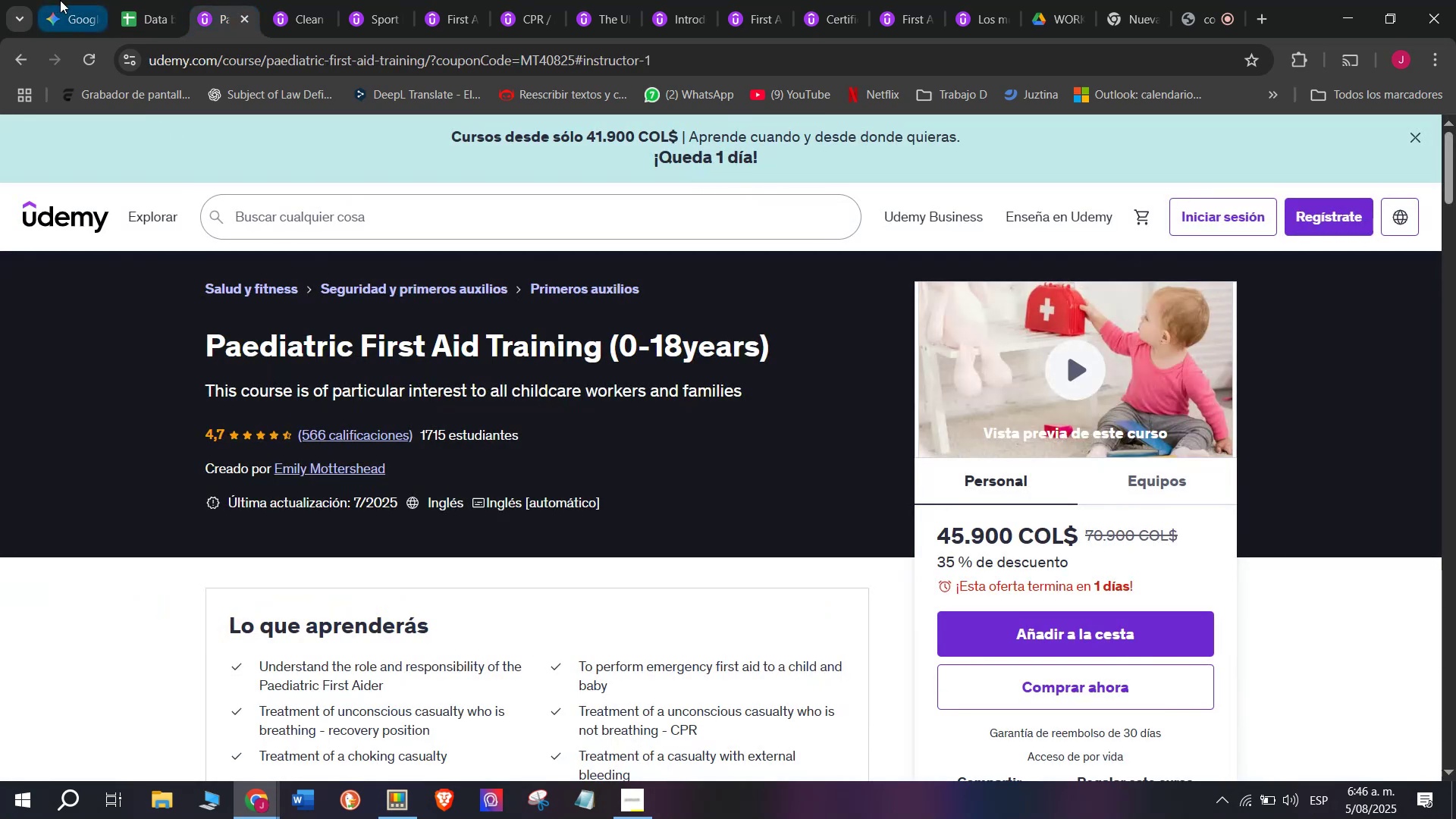 
left_click([148, 0])
 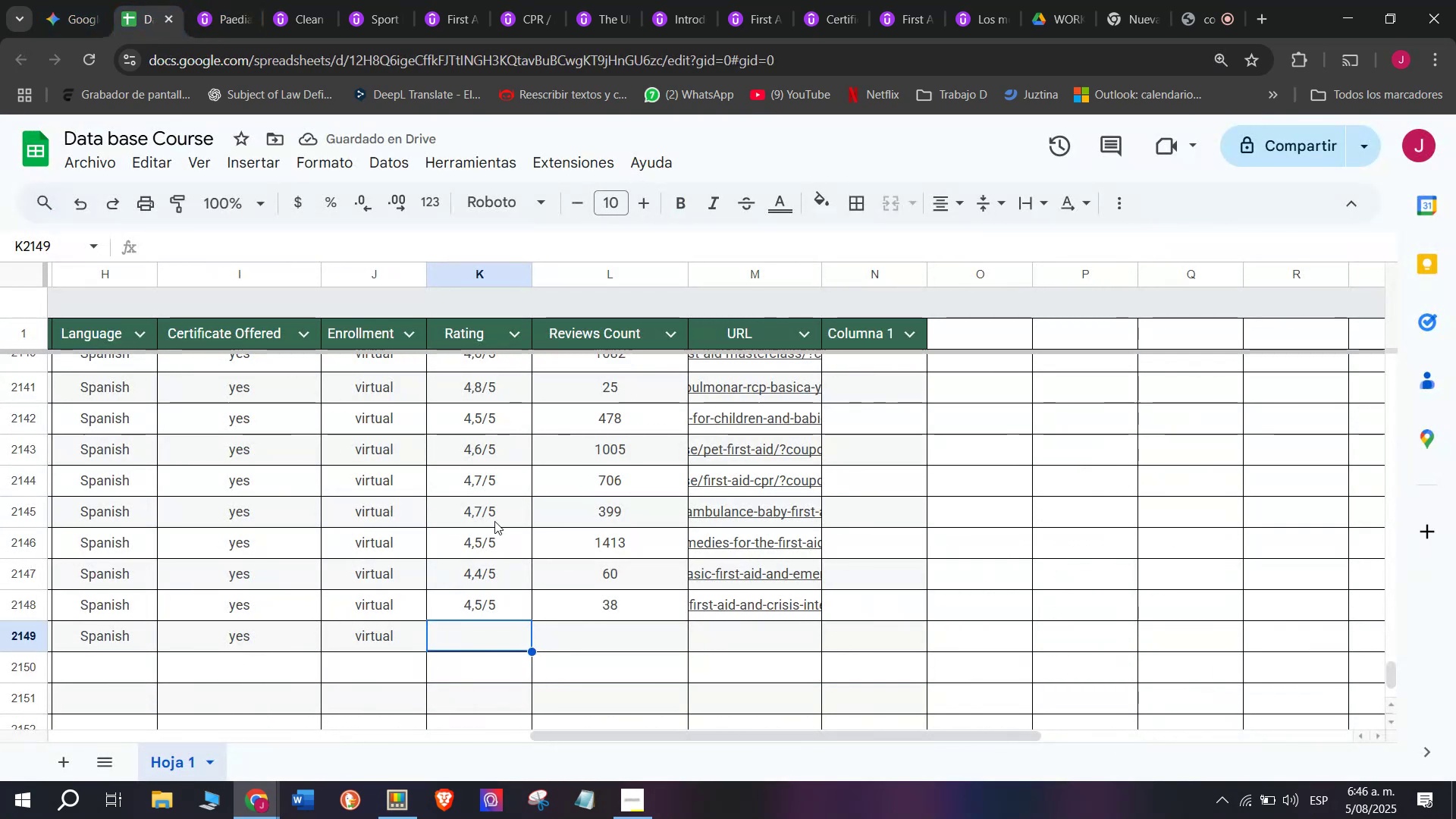 
key(Control+ControlLeft)
 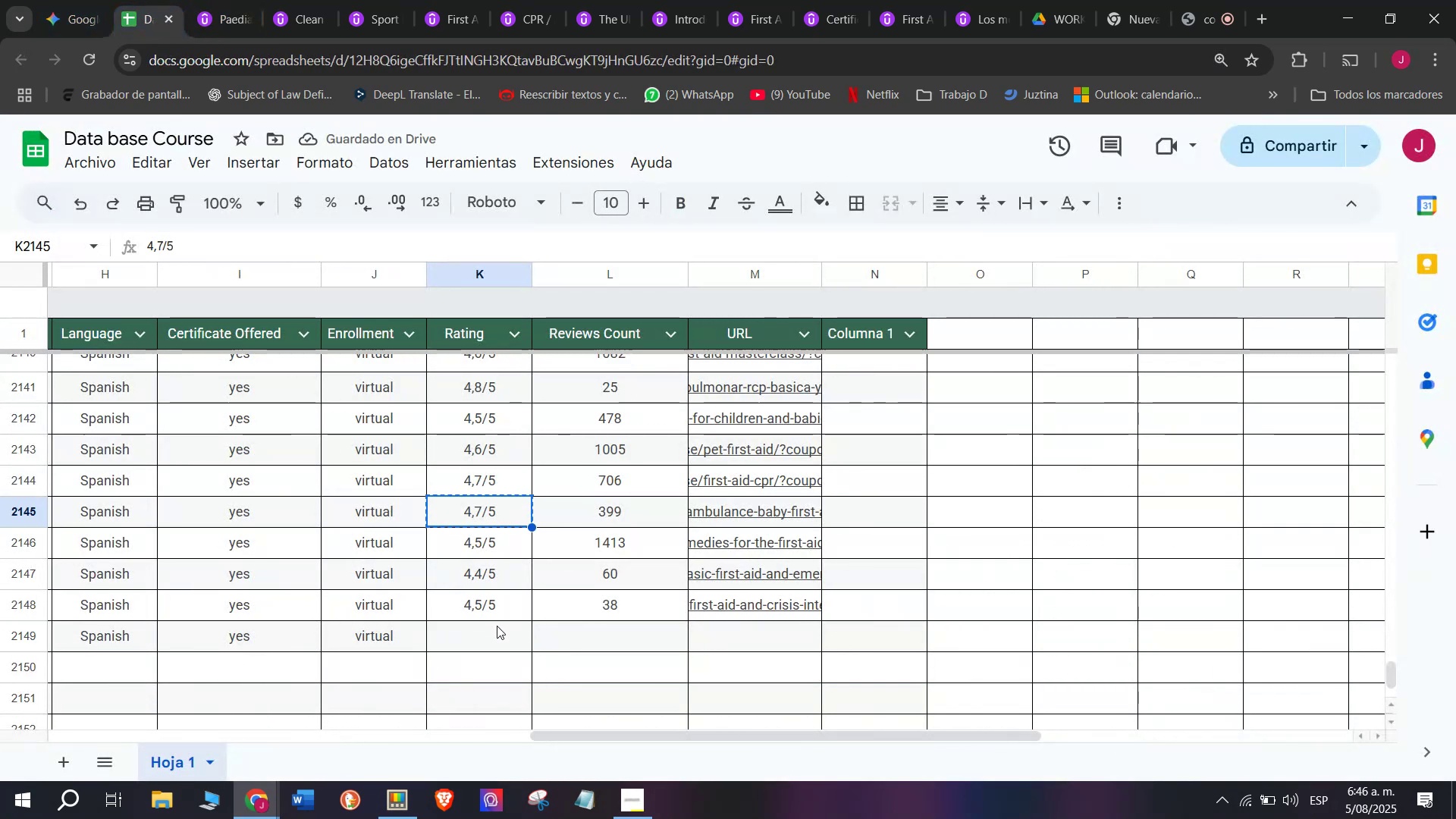 
key(Break)
 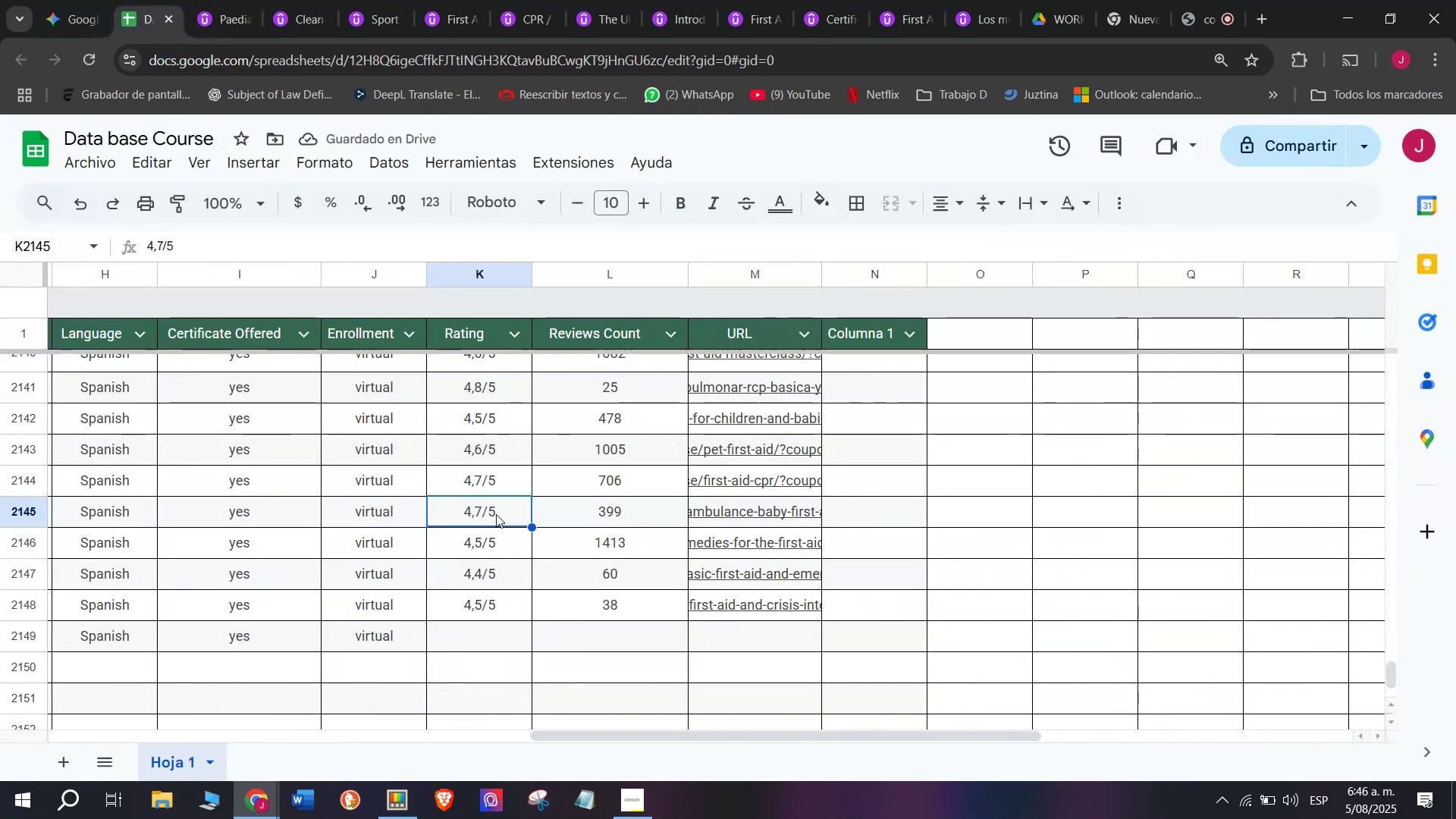 
key(Control+C)
 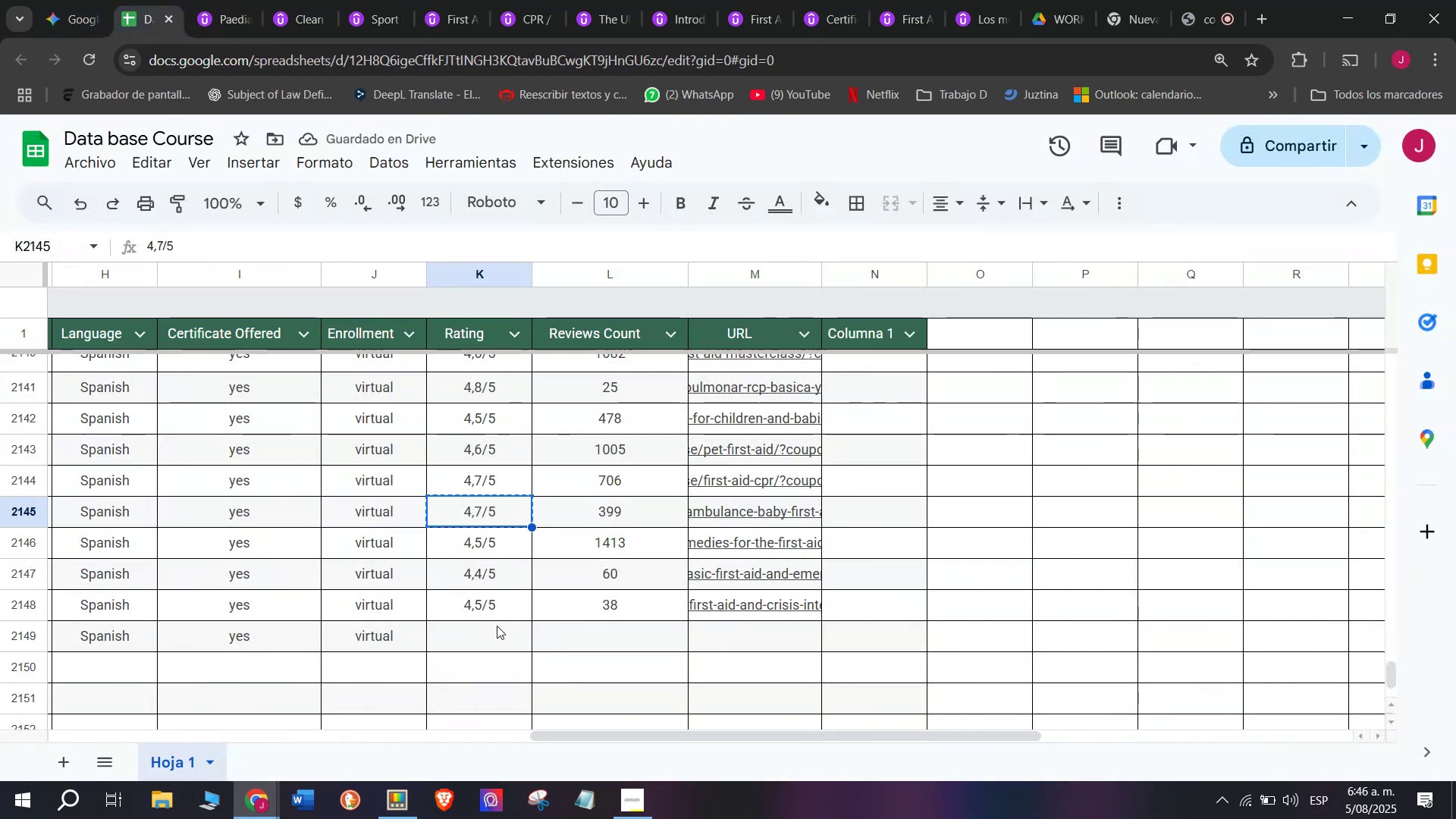 
left_click([497, 626])
 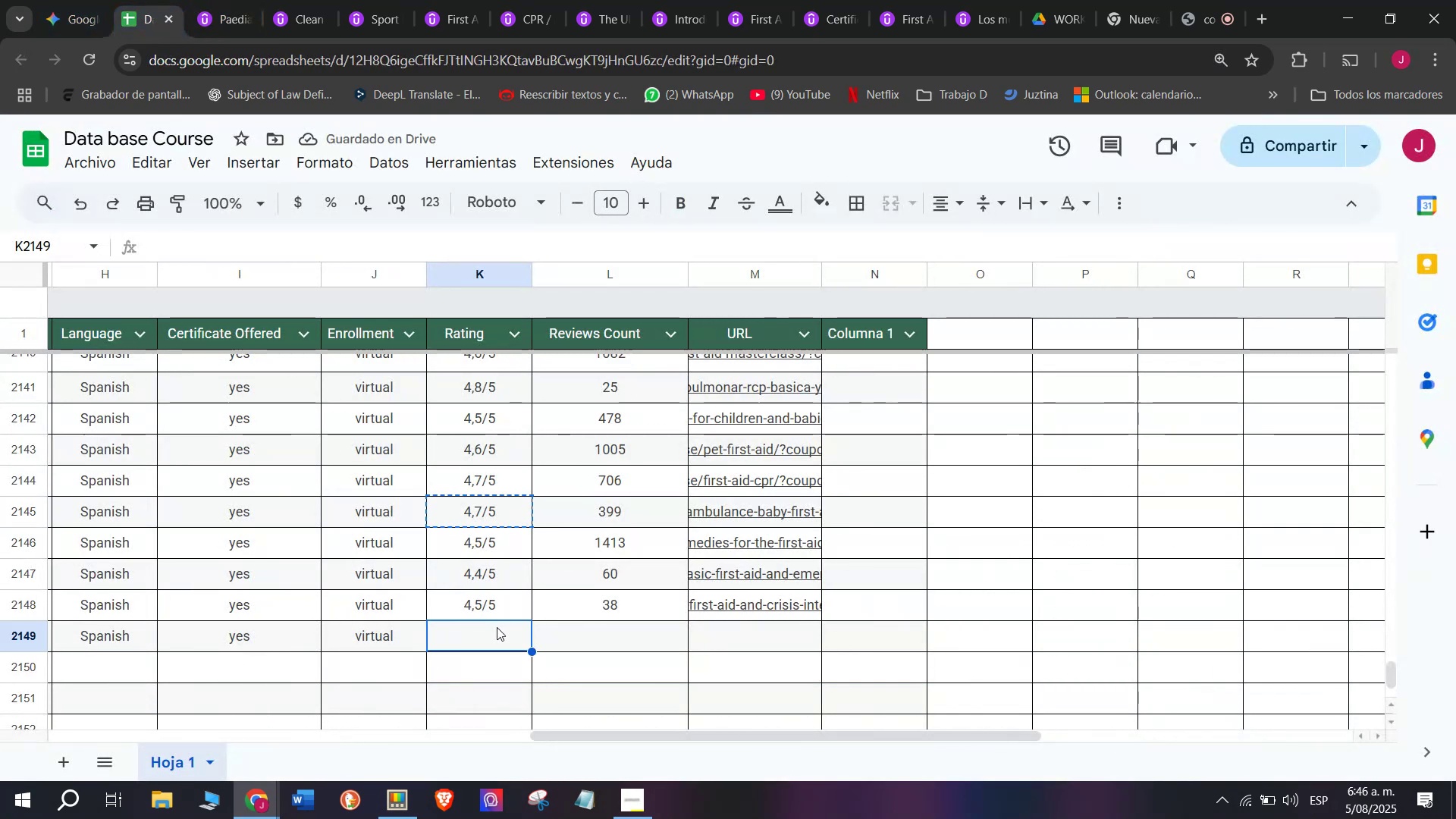 
key(Control+ControlLeft)
 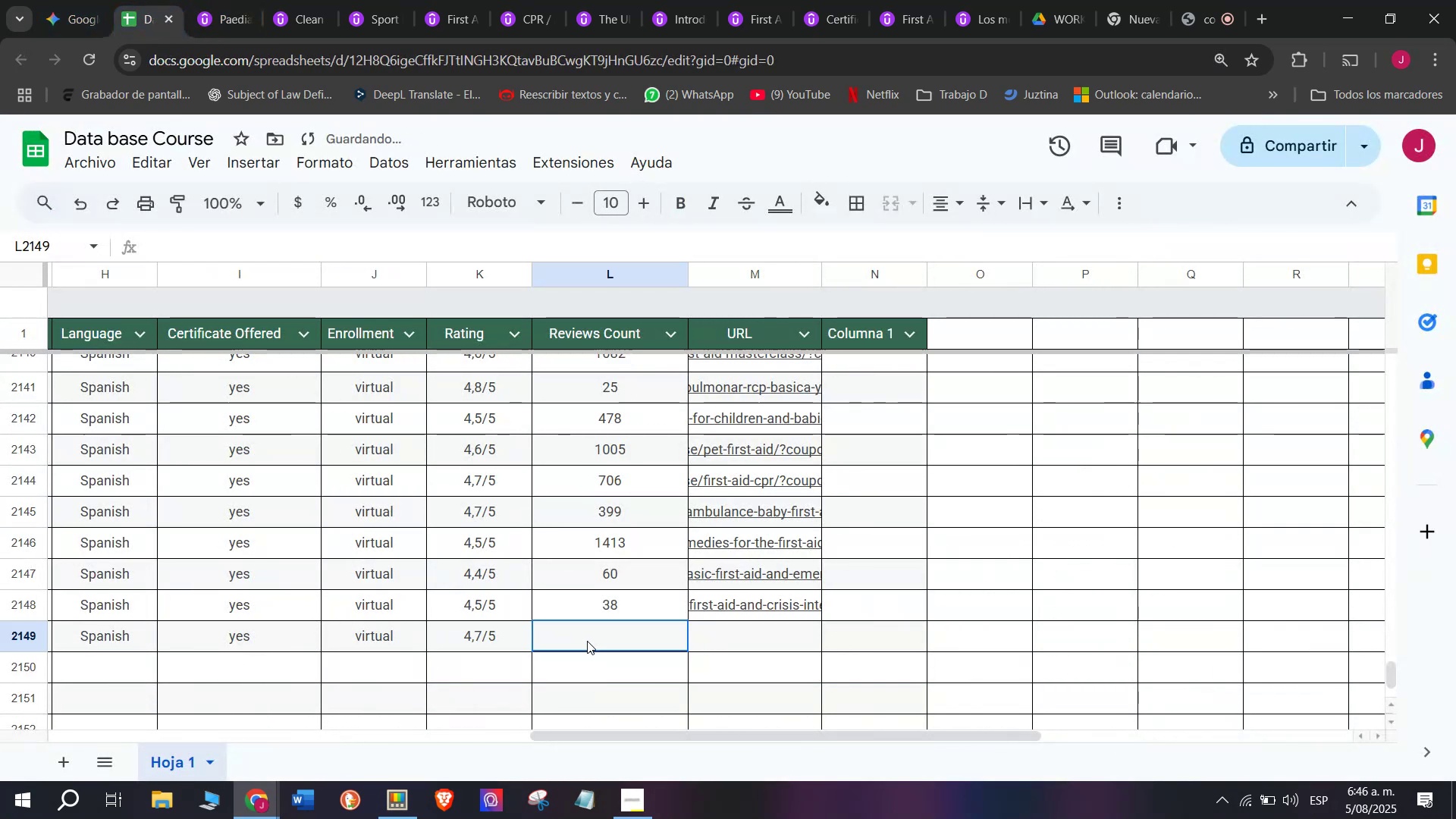 
key(Z)
 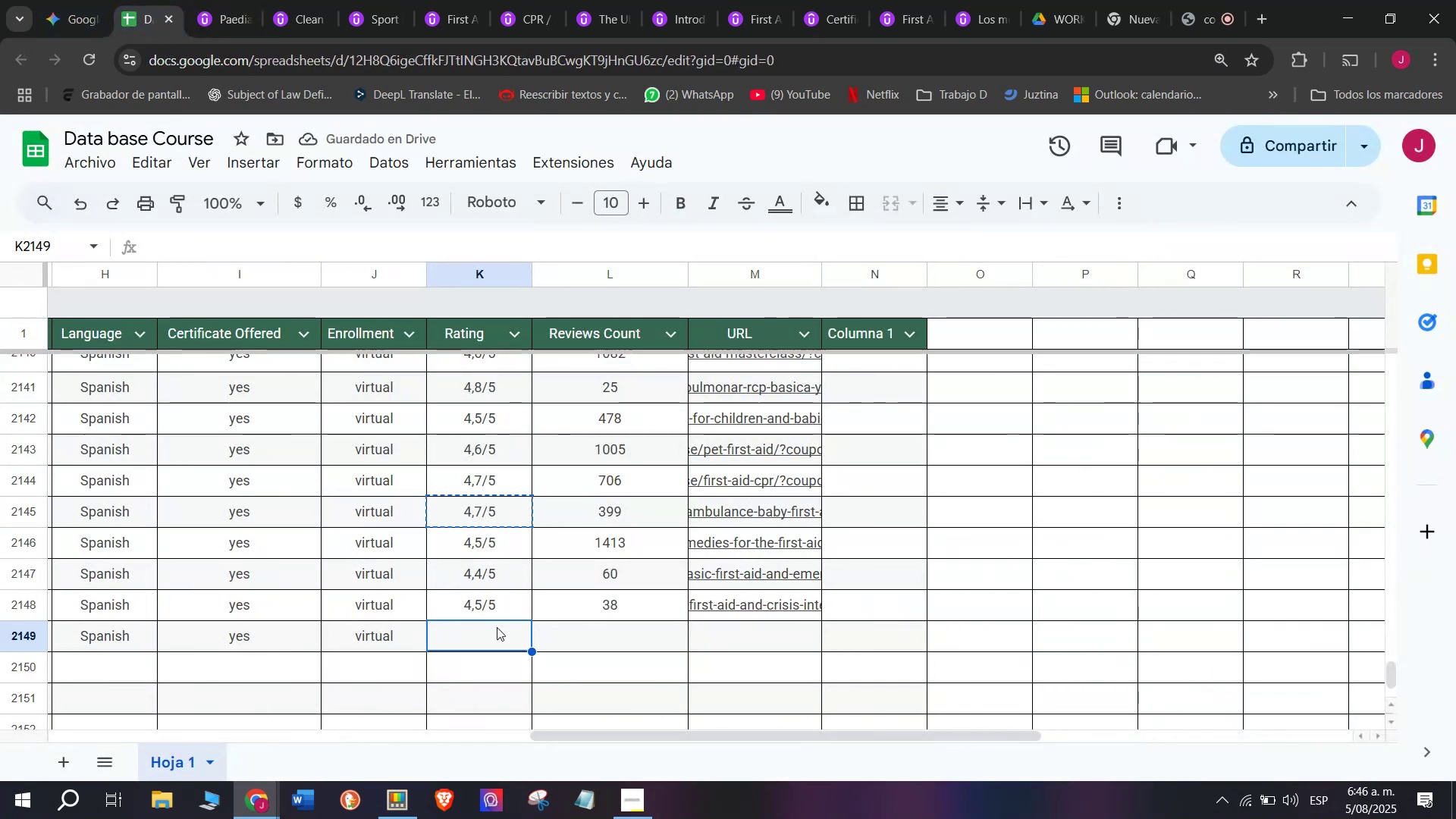 
key(Control+V)
 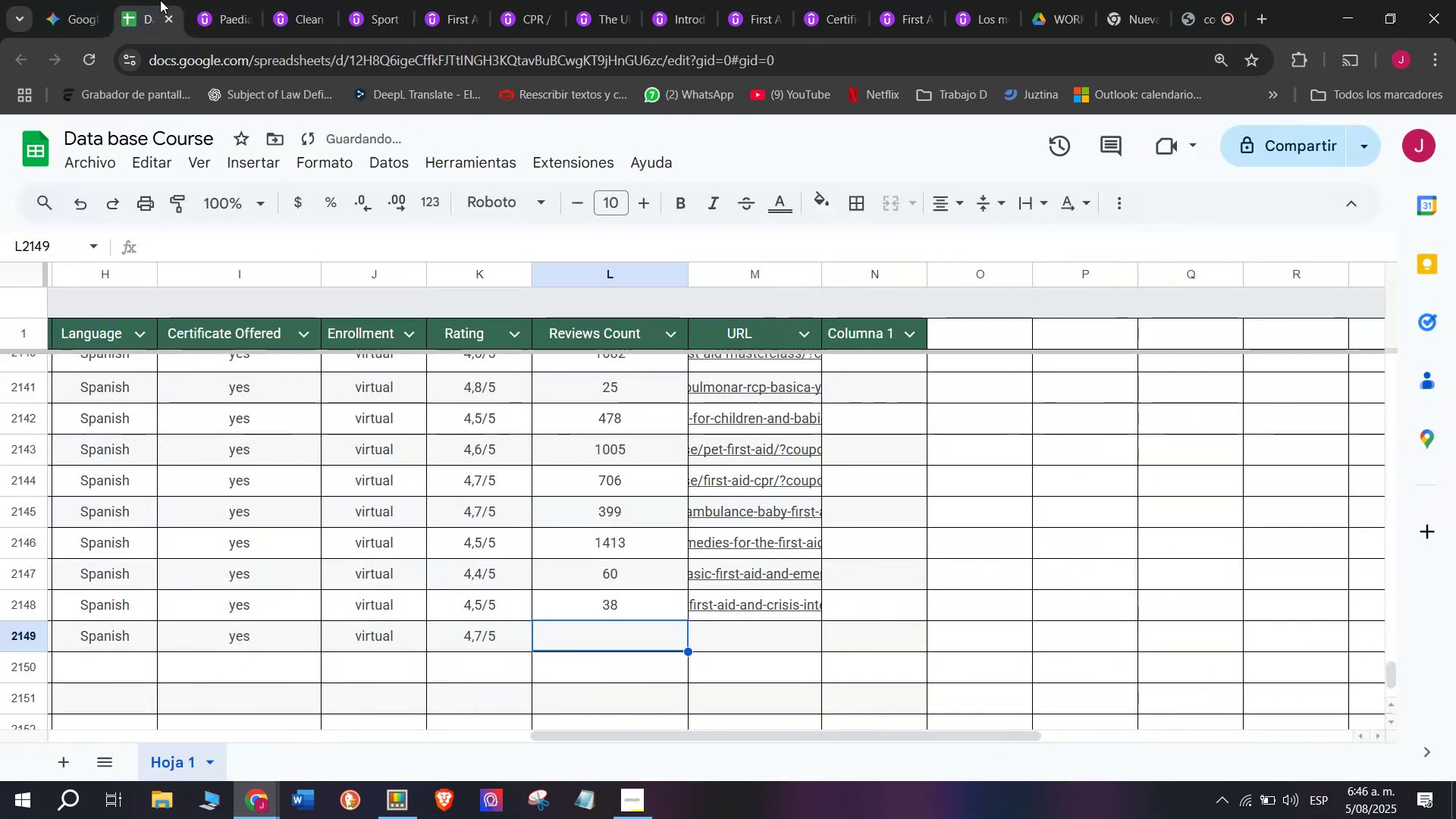 
left_click([228, 0])
 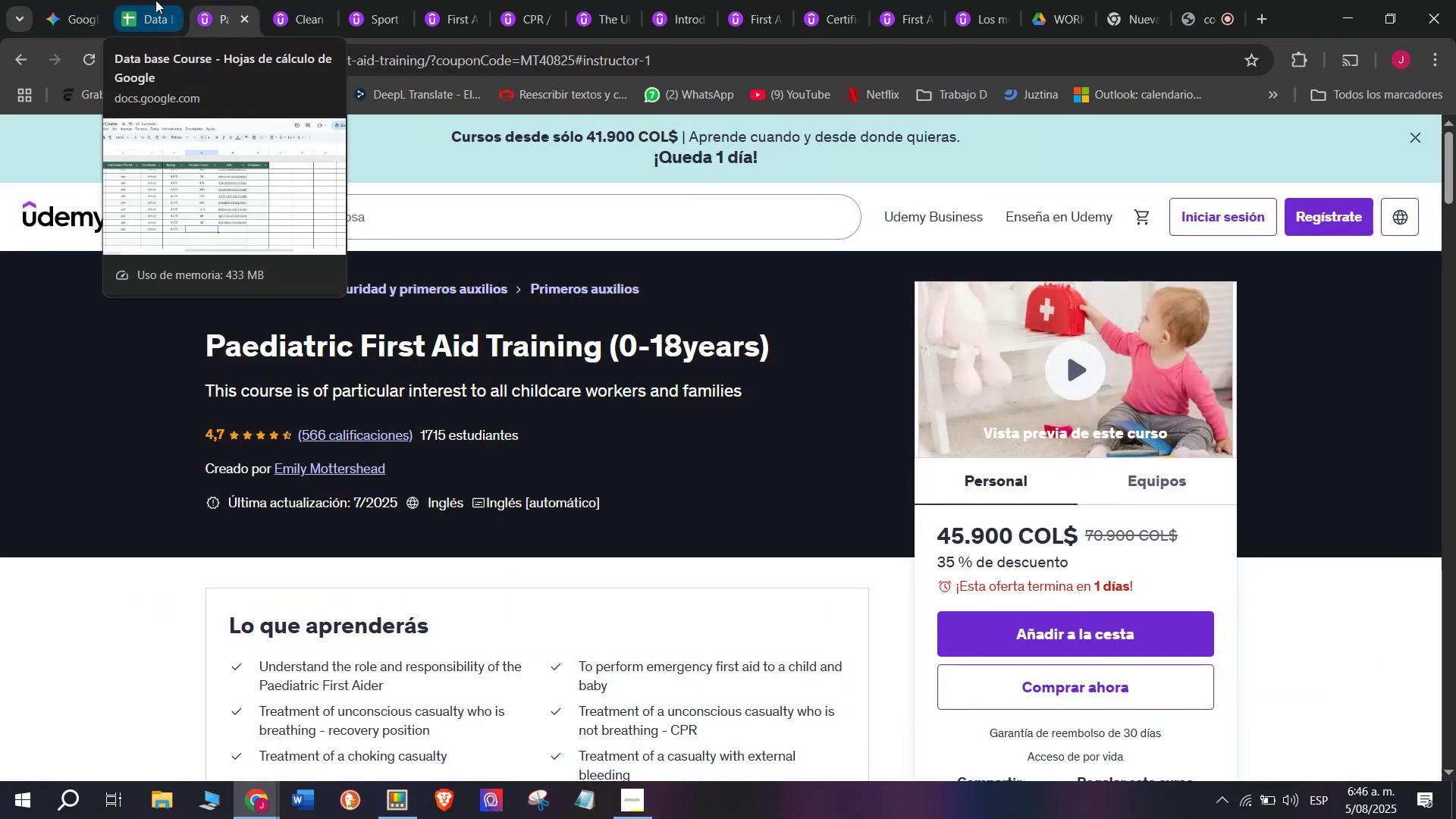 
left_click([155, 0])
 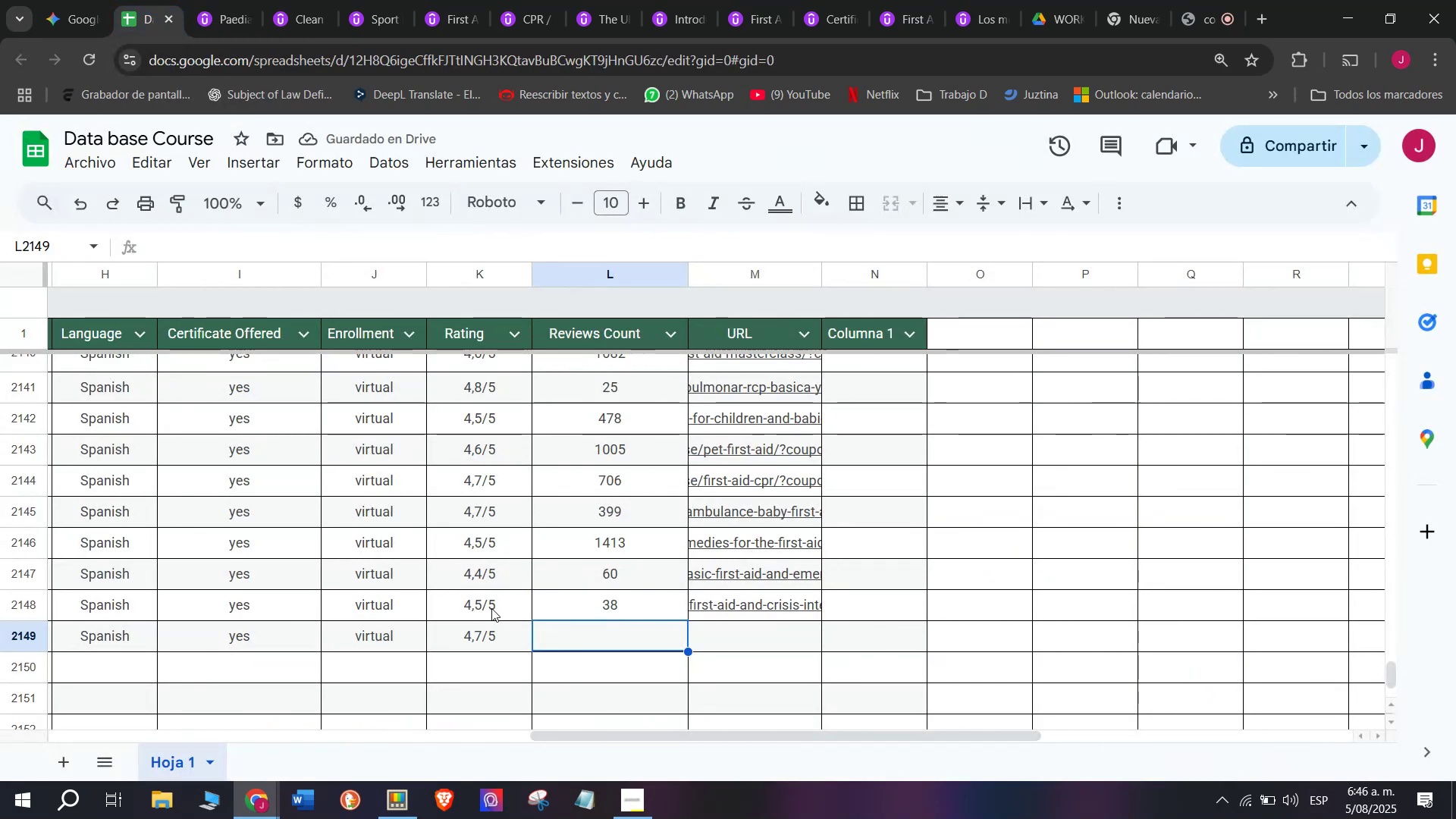 
type(566)
 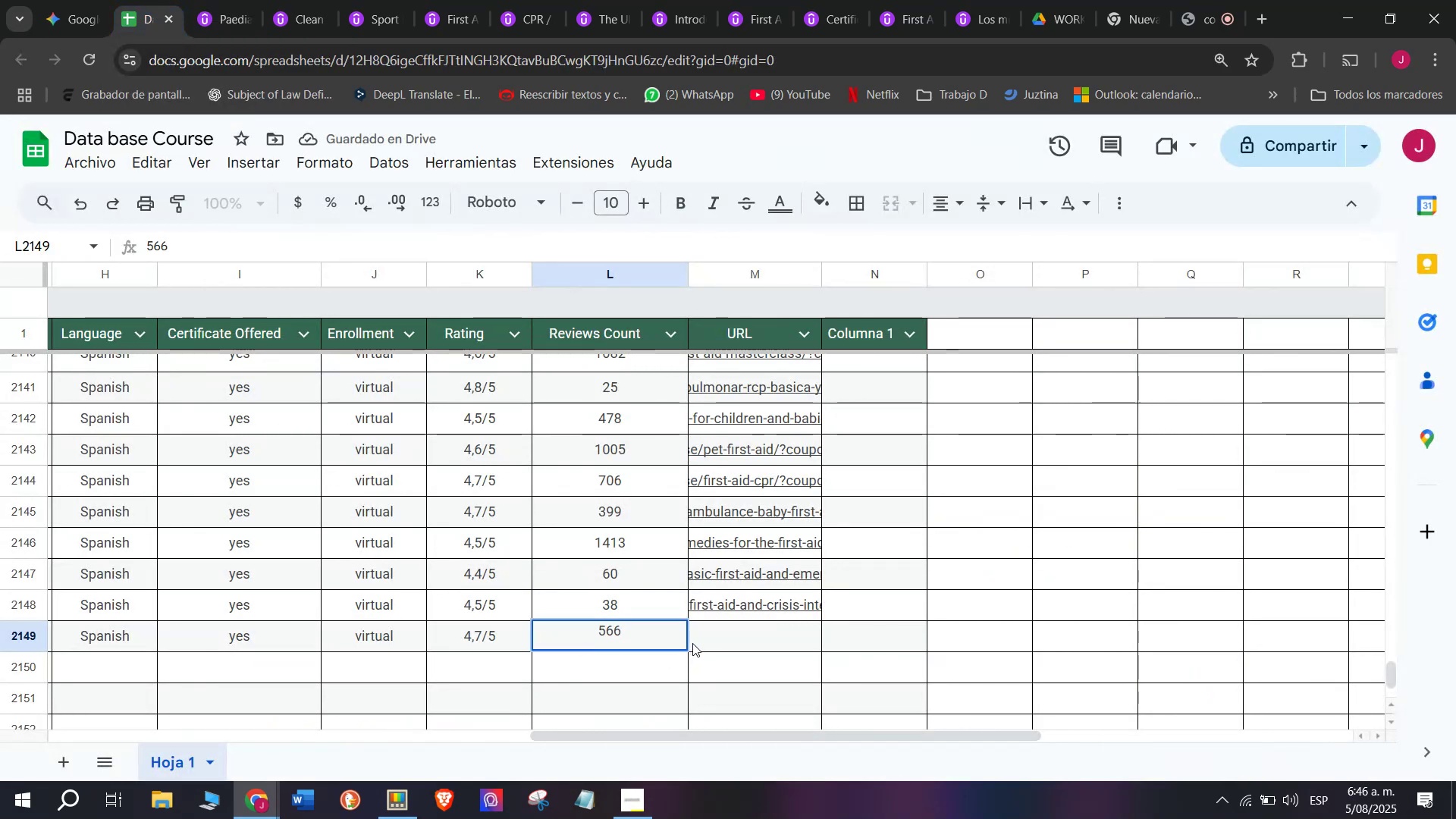 
left_click([698, 639])
 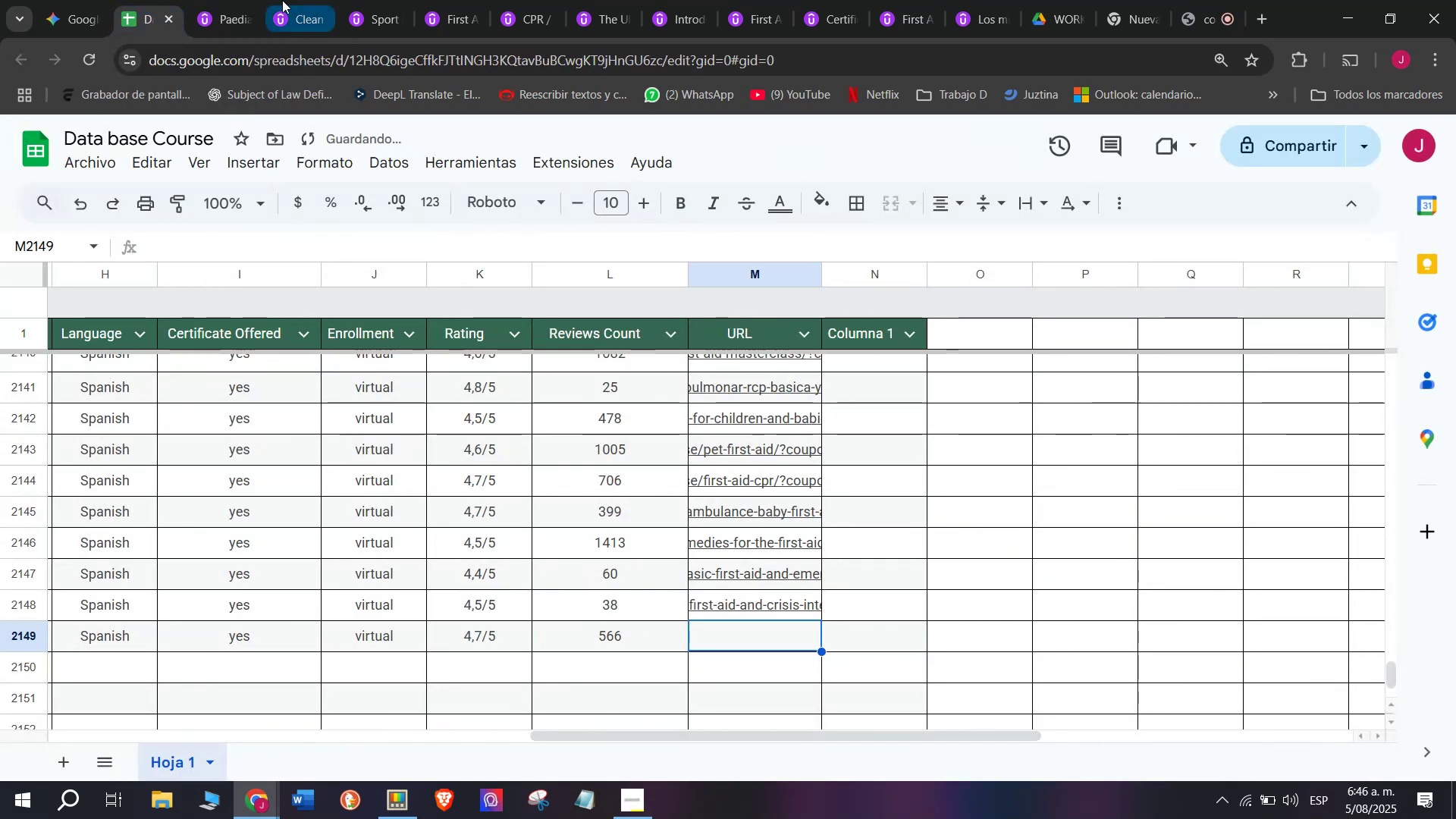 
left_click([215, 0])
 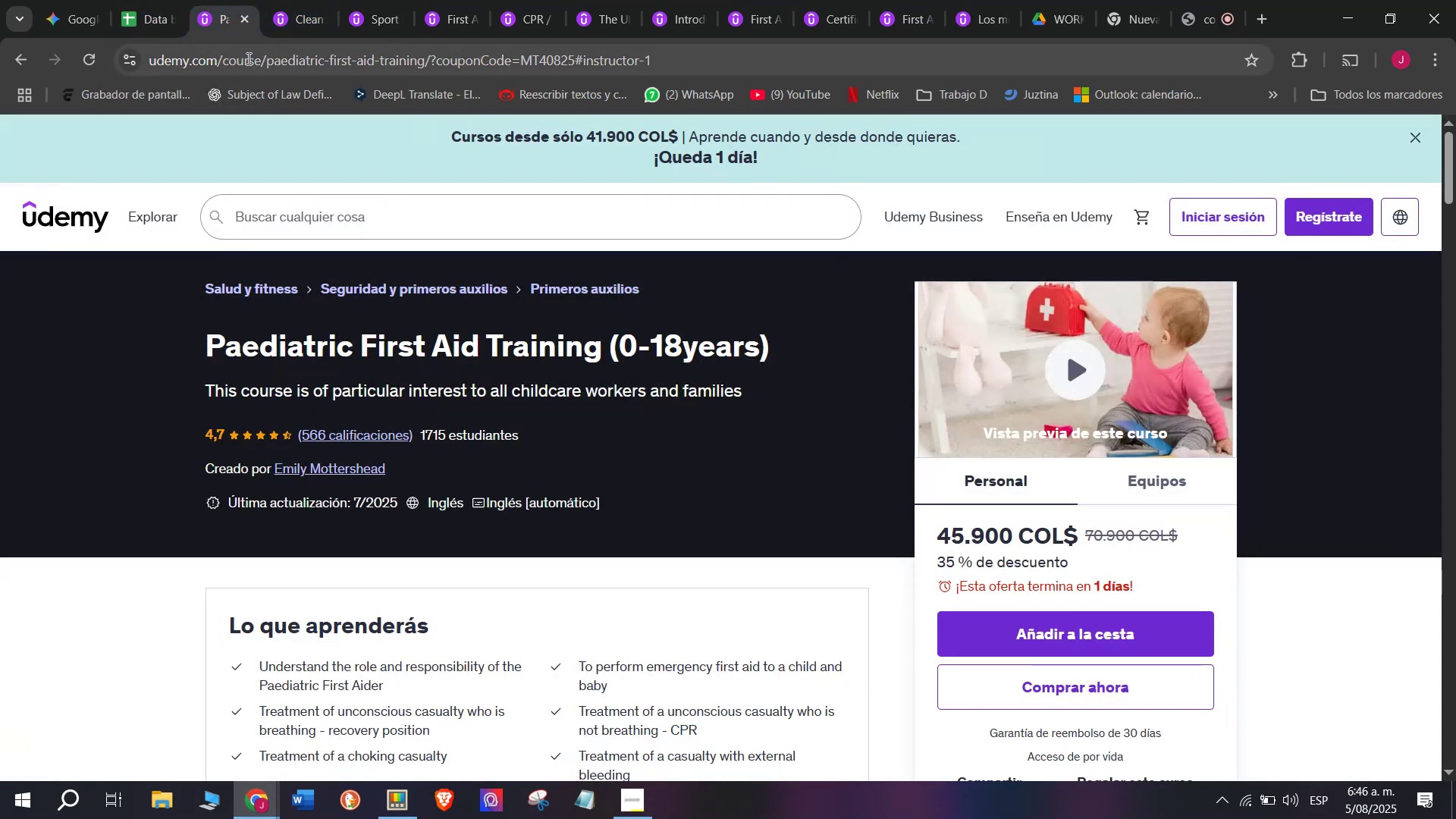 
double_click([247, 58])
 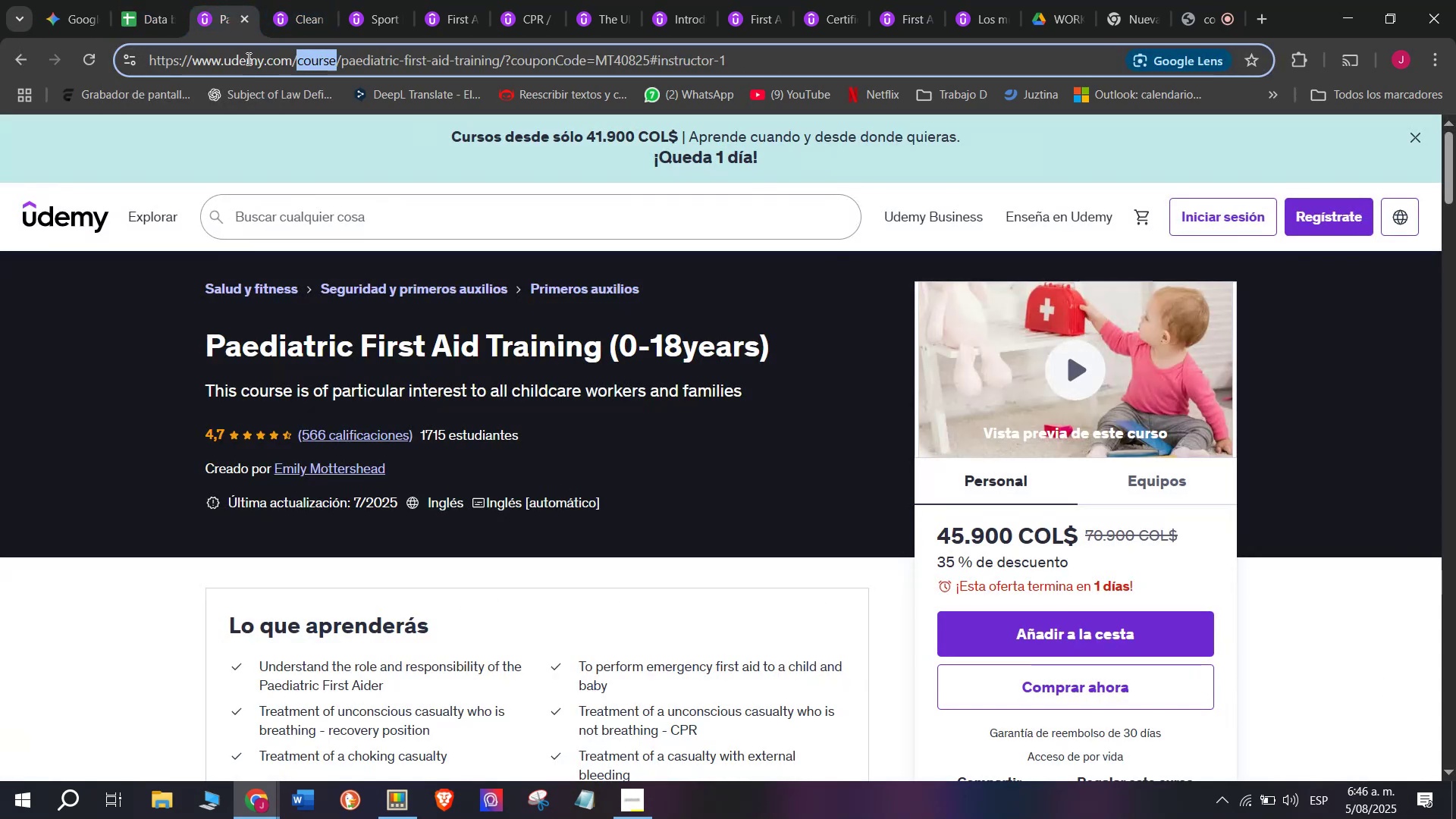 
triple_click([247, 58])
 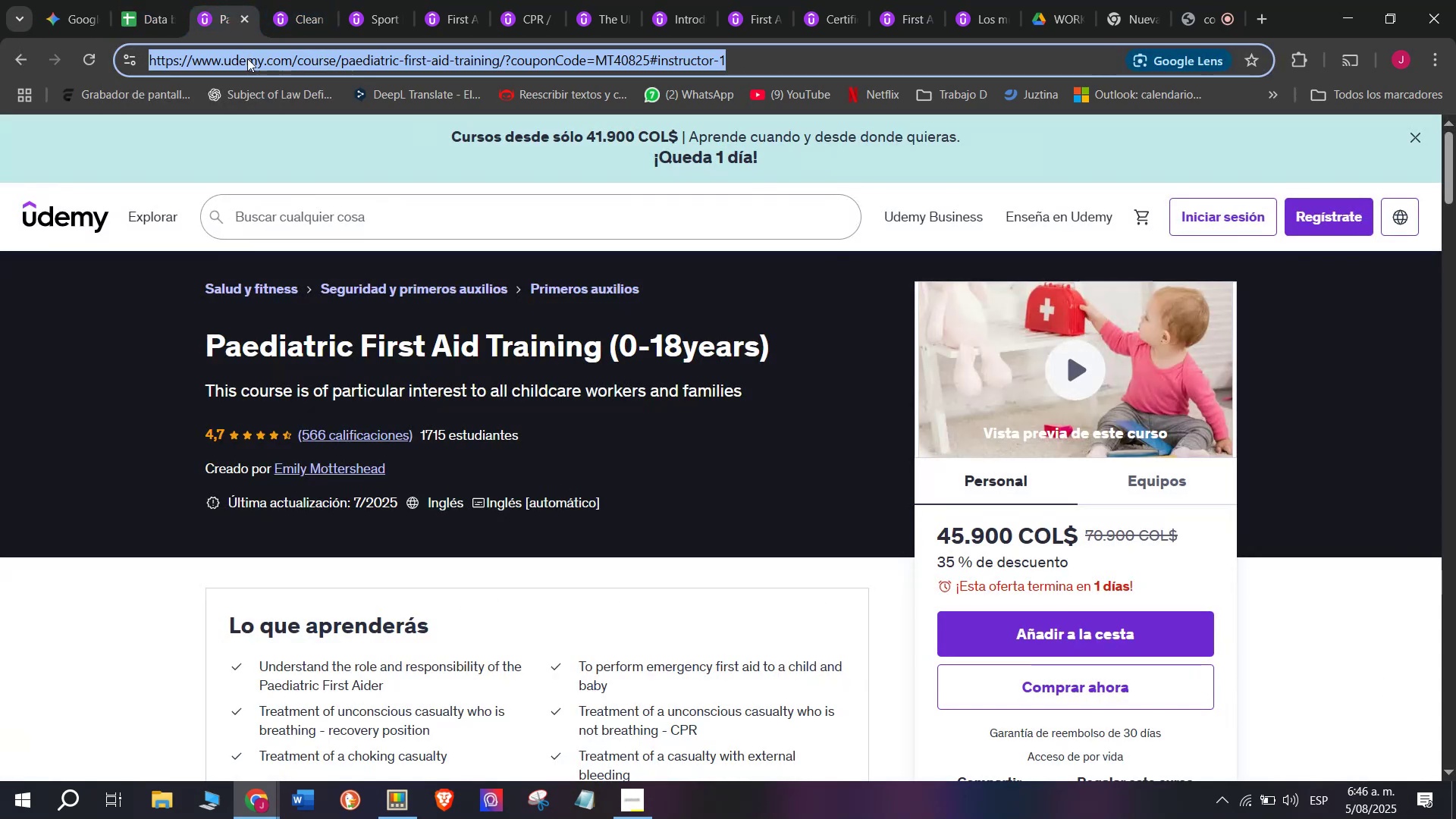 
key(Control+ControlLeft)
 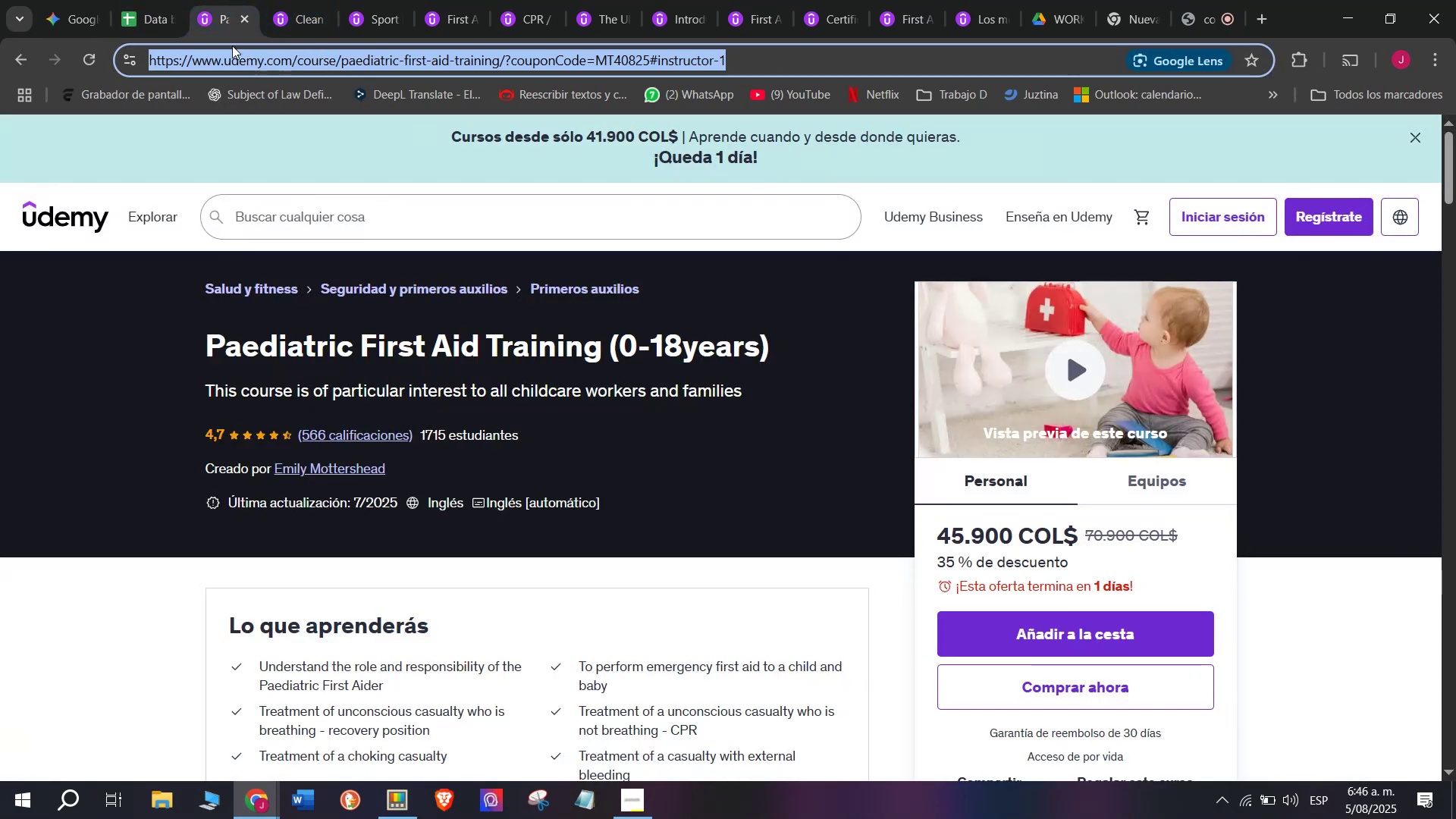 
key(Break)
 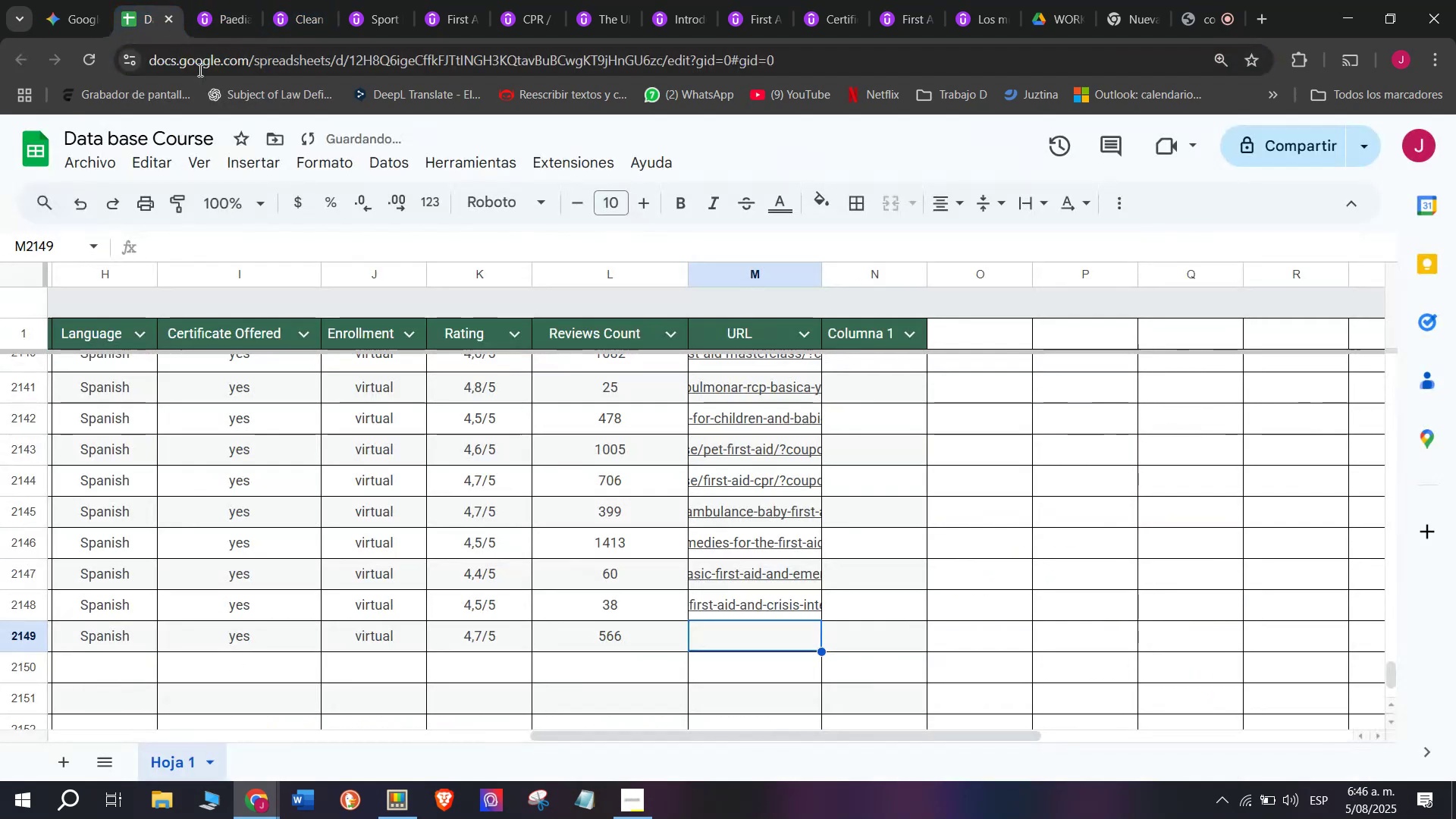 
key(Control+C)
 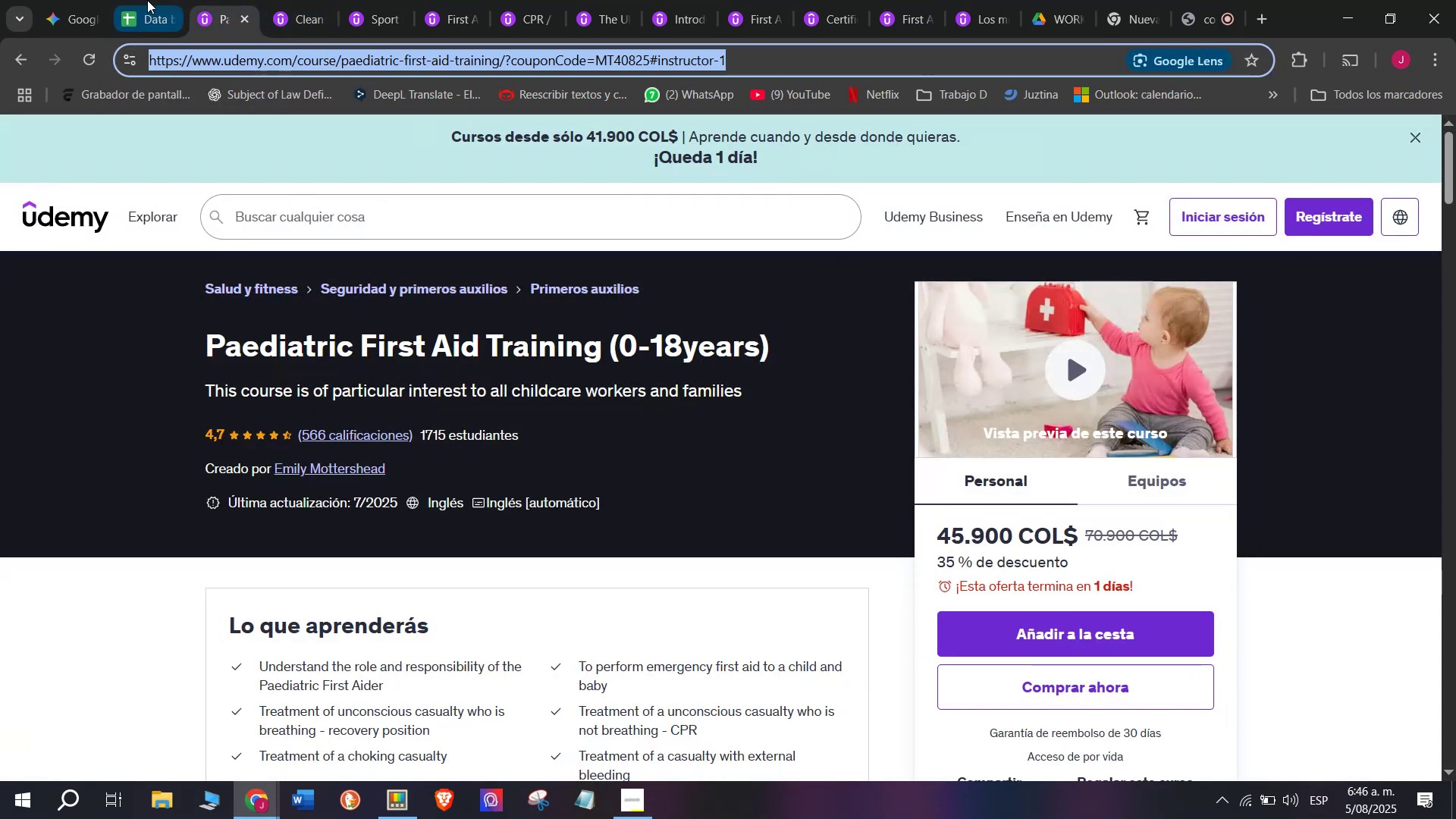 
triple_click([147, 0])
 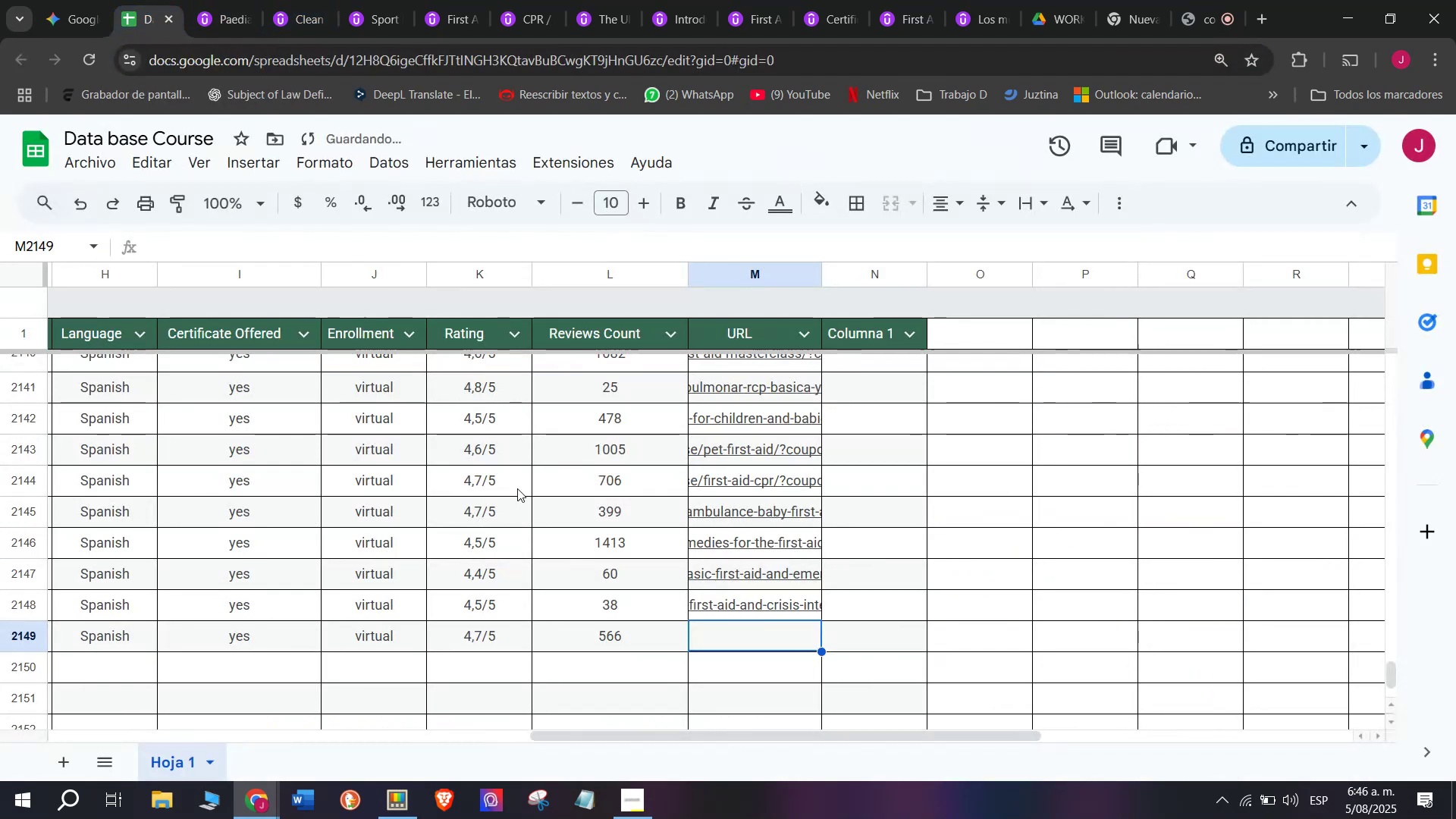 
key(Control+ControlLeft)
 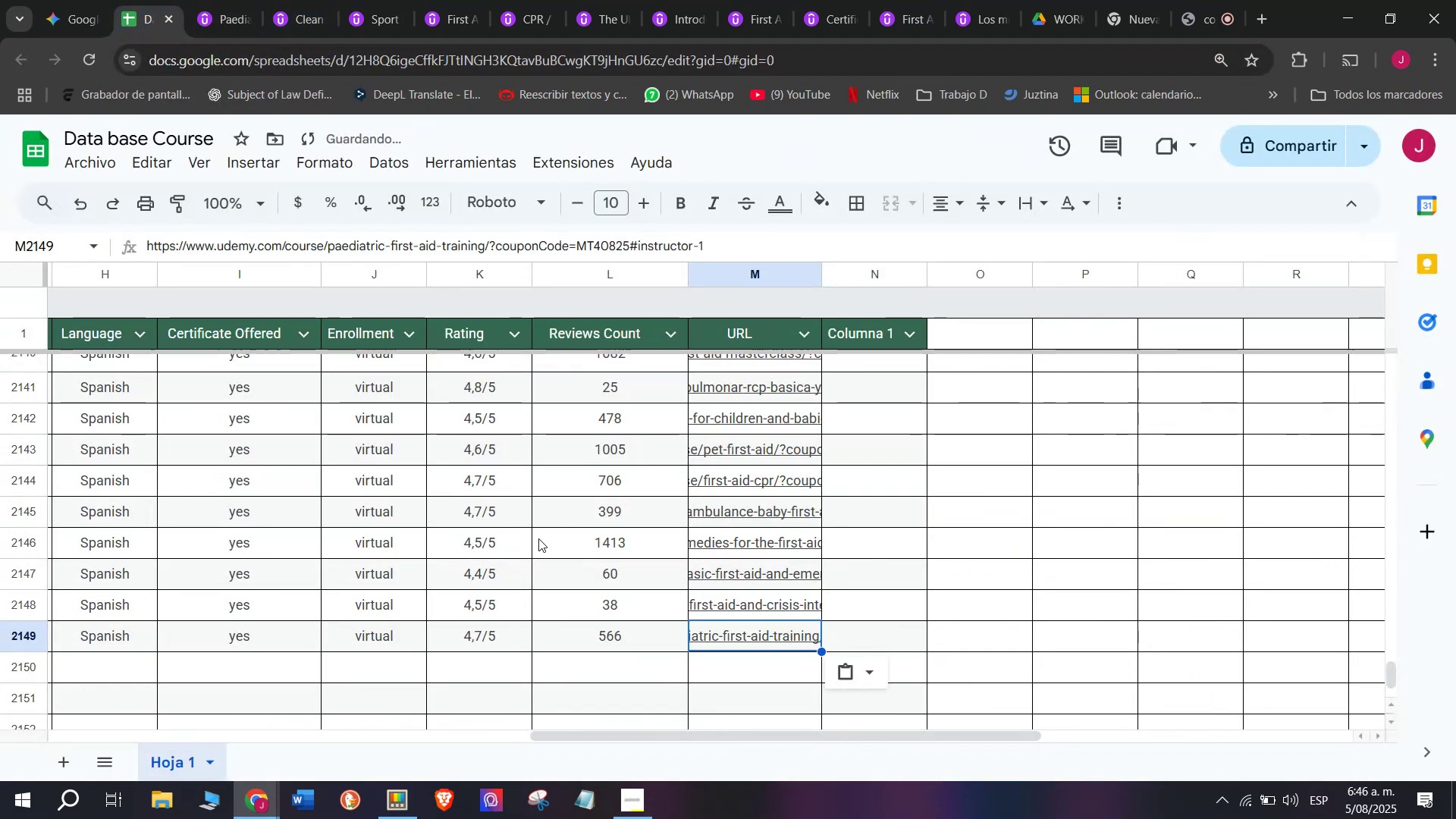 
key(Z)
 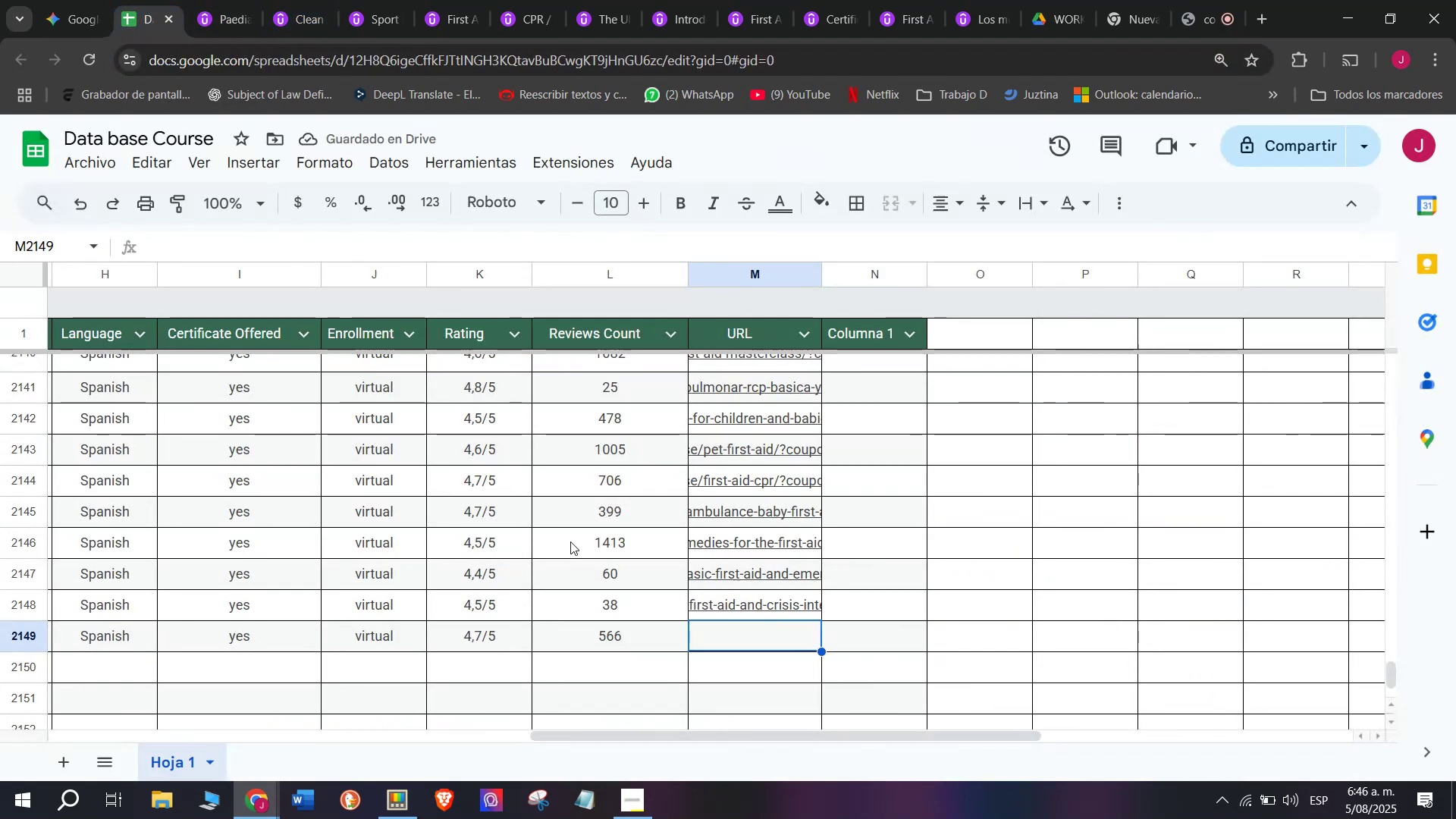 
key(Control+V)
 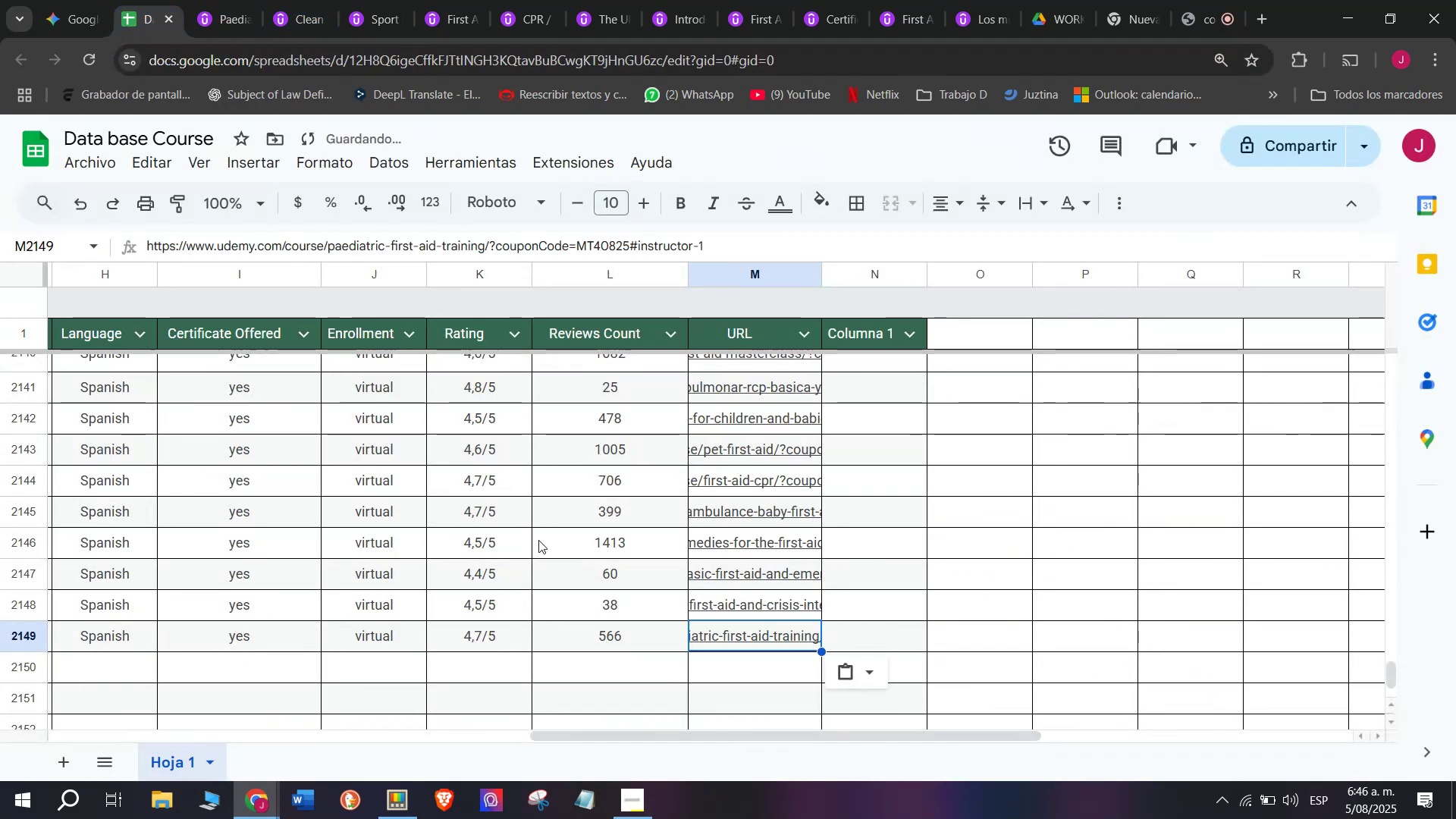 
scroll: coordinate [155, 638], scroll_direction: up, amount: 7.0
 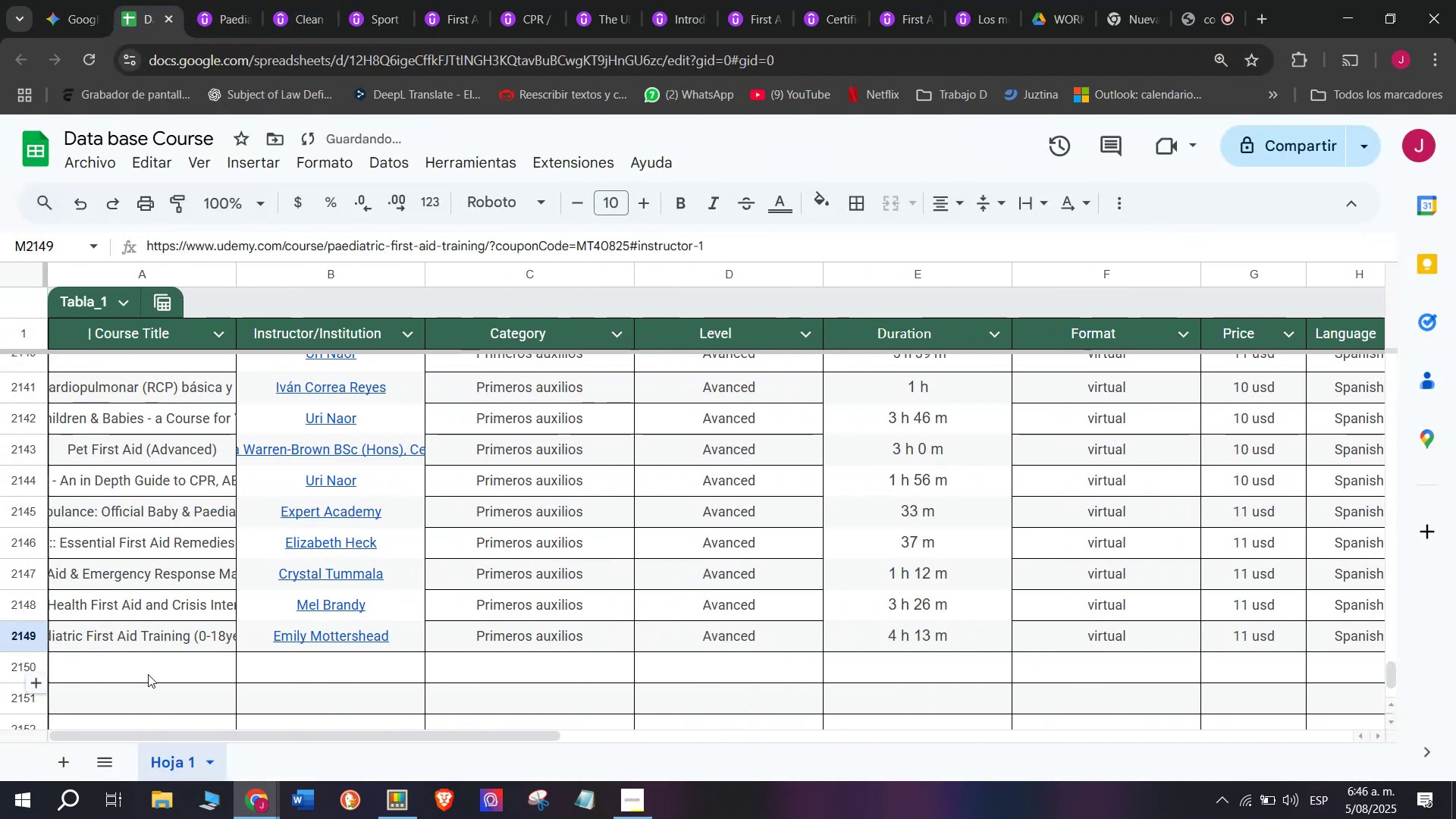 
left_click([148, 674])
 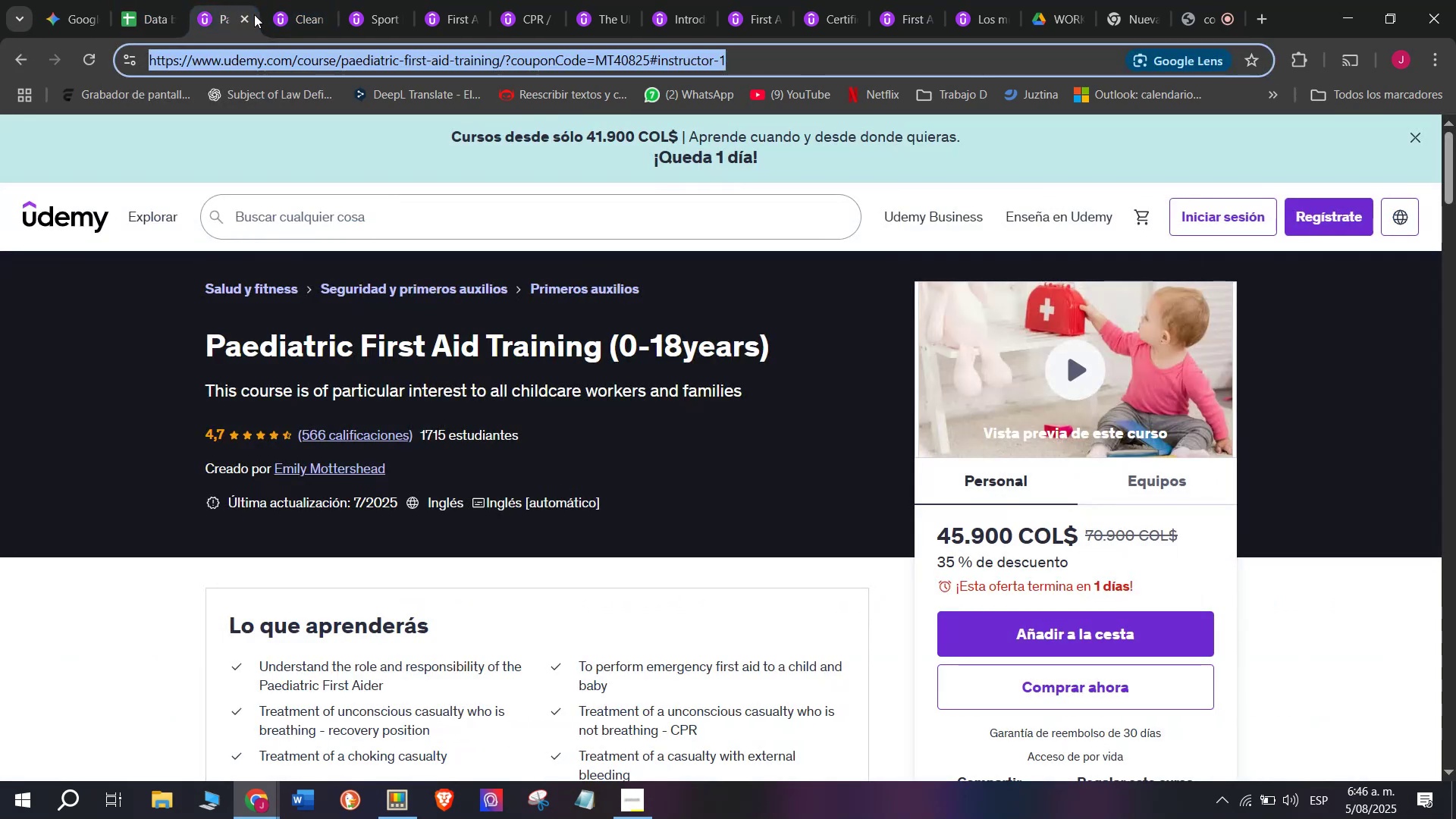 
left_click([246, 17])
 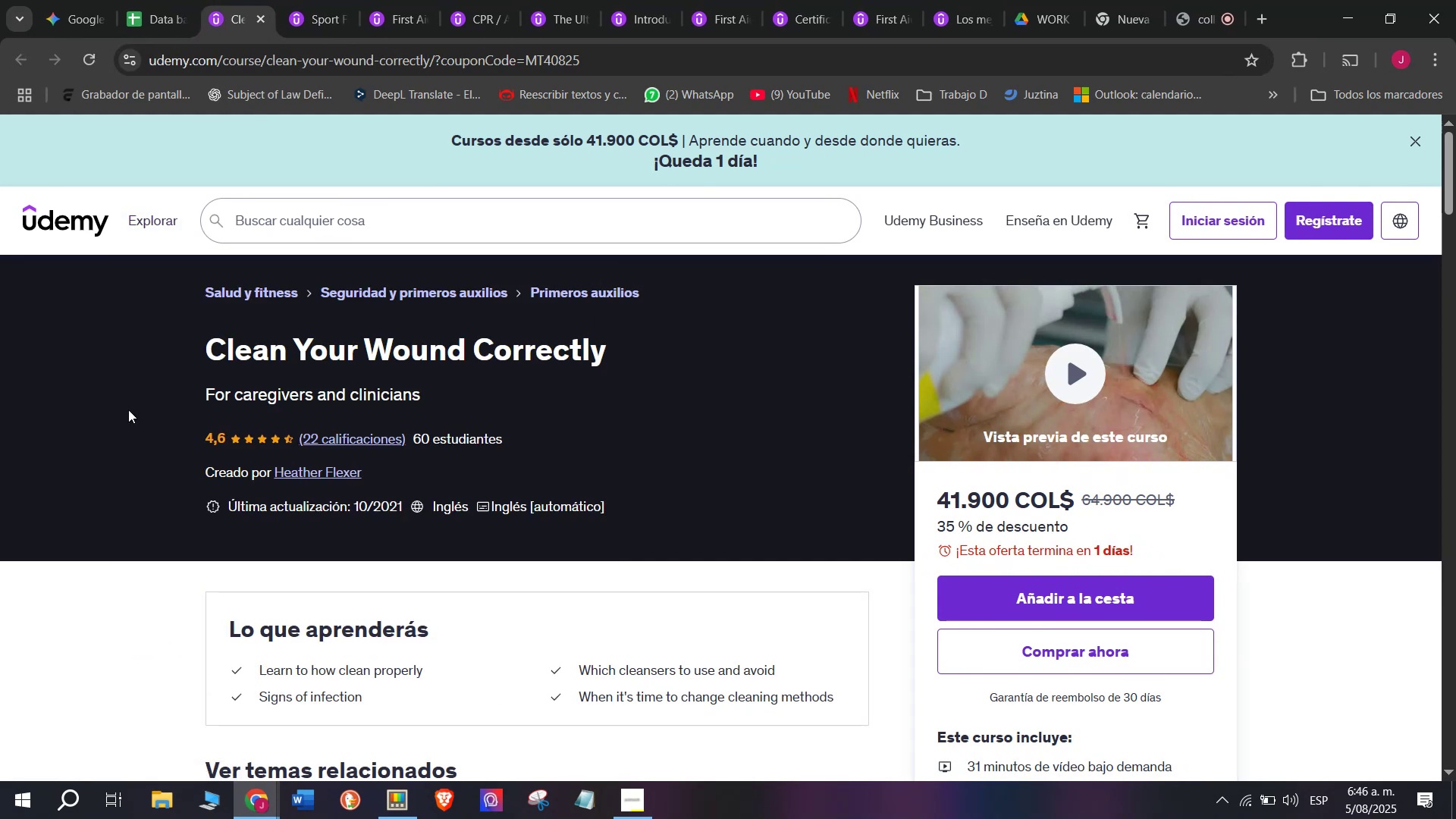 
left_click_drag(start_coordinate=[183, 325], to_coordinate=[627, 331])
 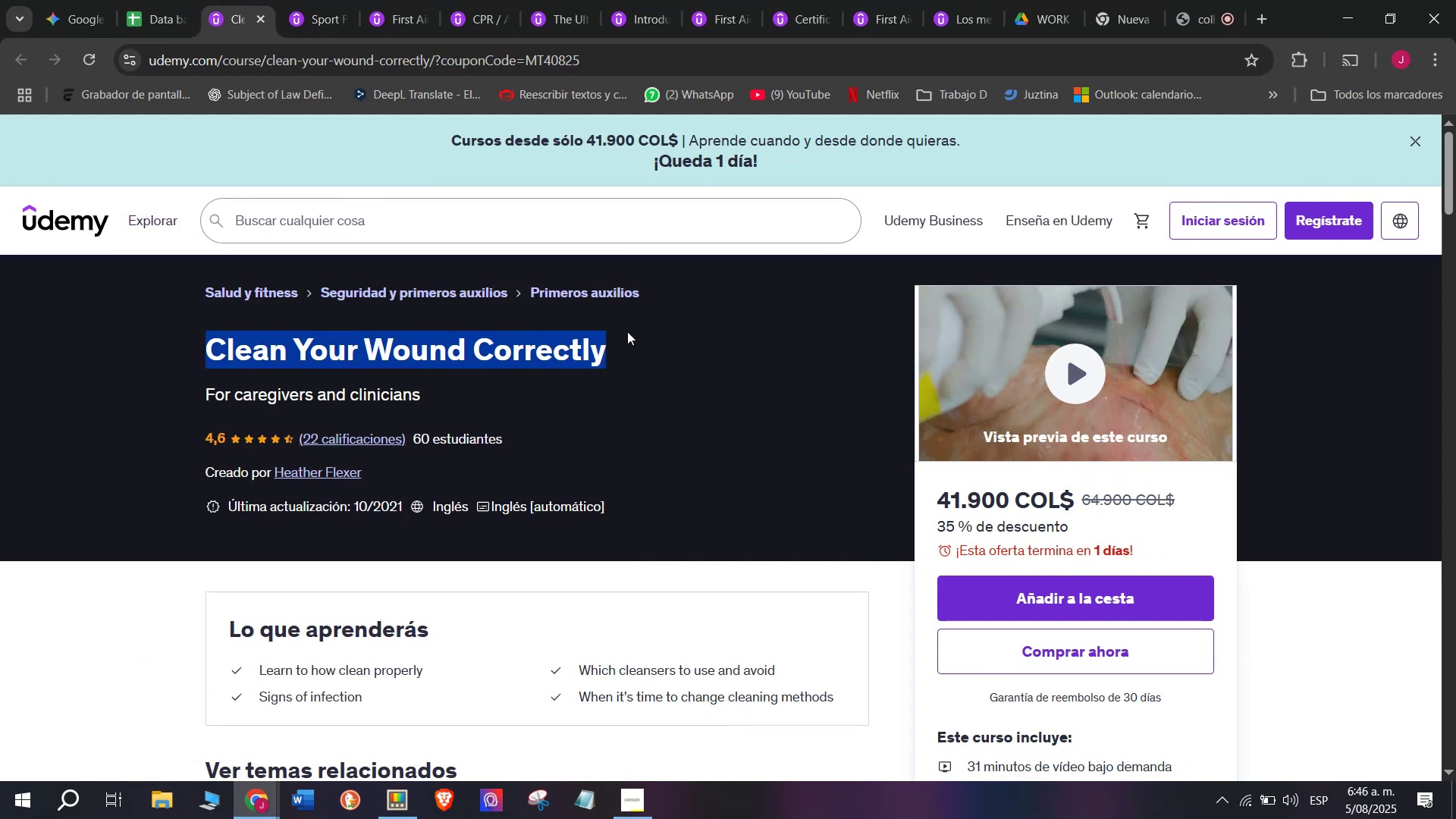 
key(Break)
 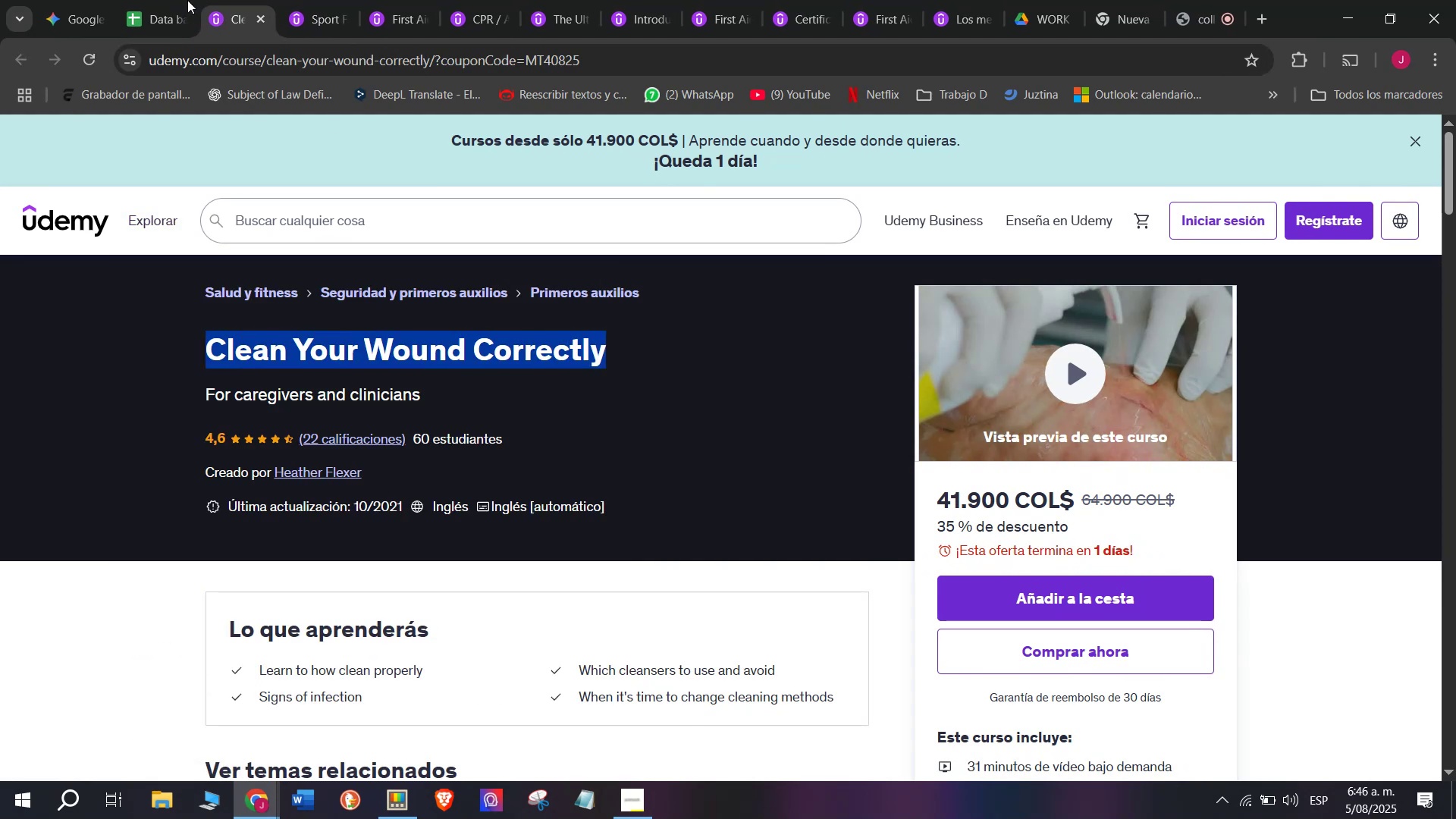 
key(Control+ControlLeft)
 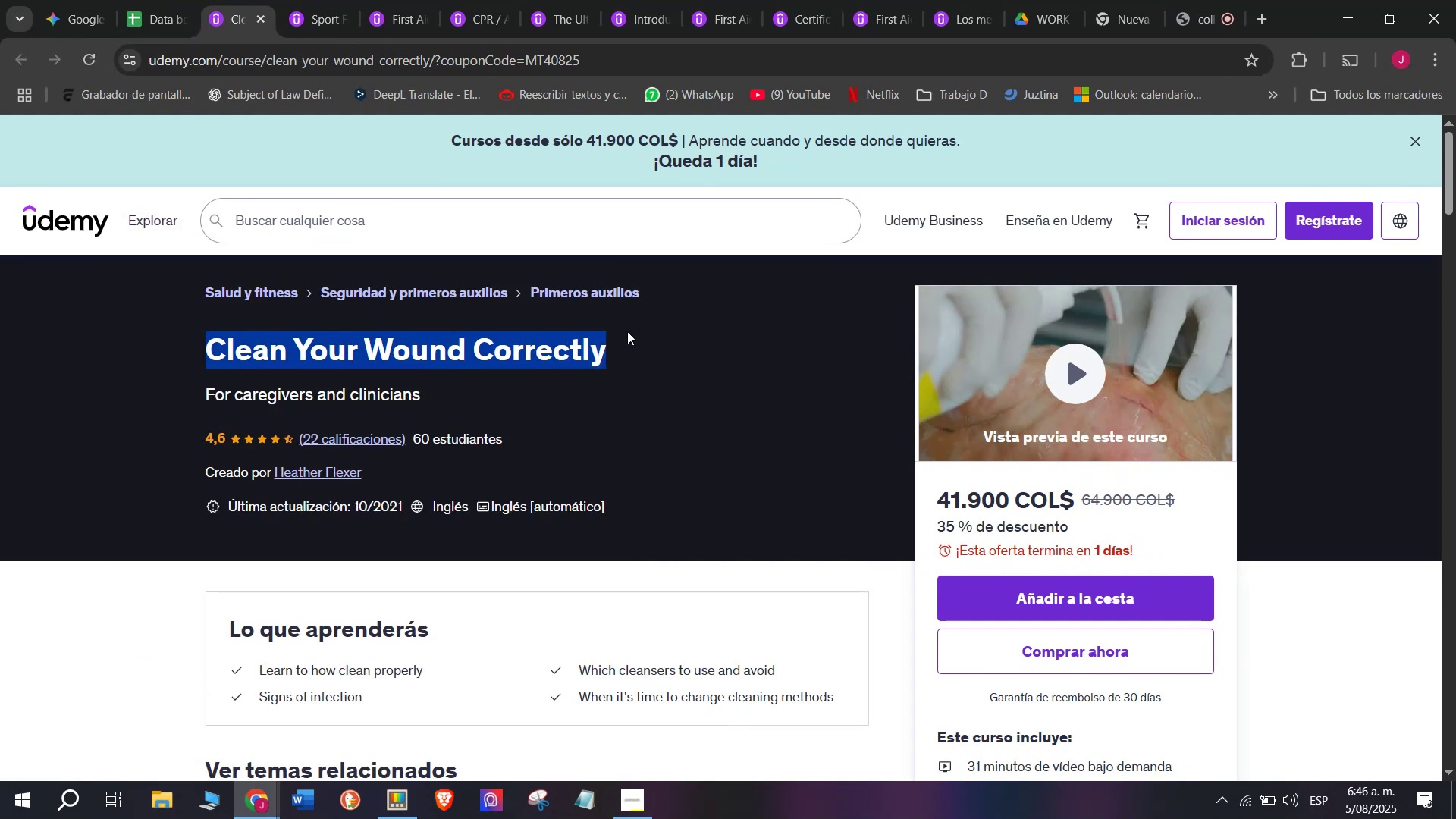 
key(Control+C)
 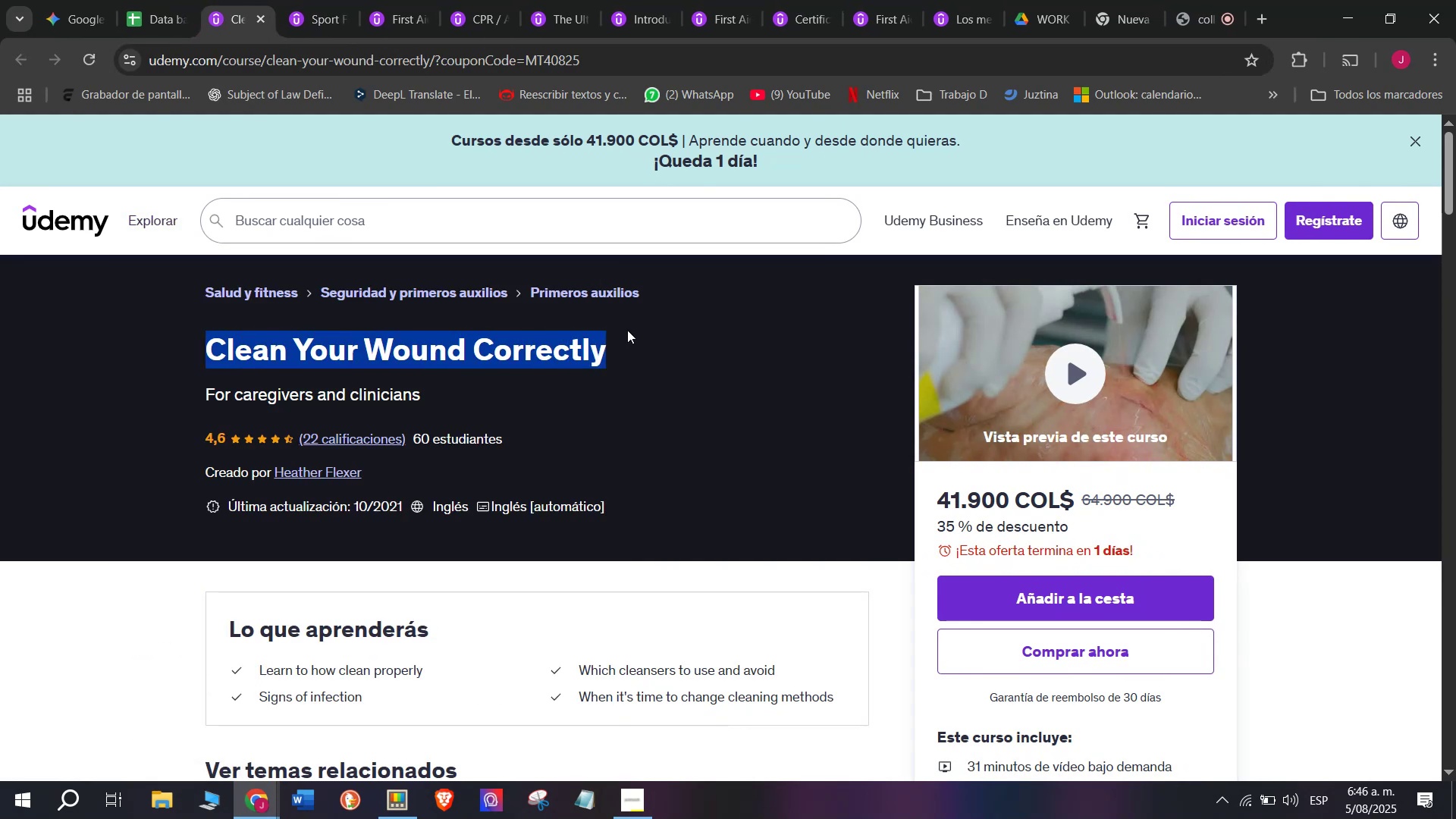 
key(Break)
 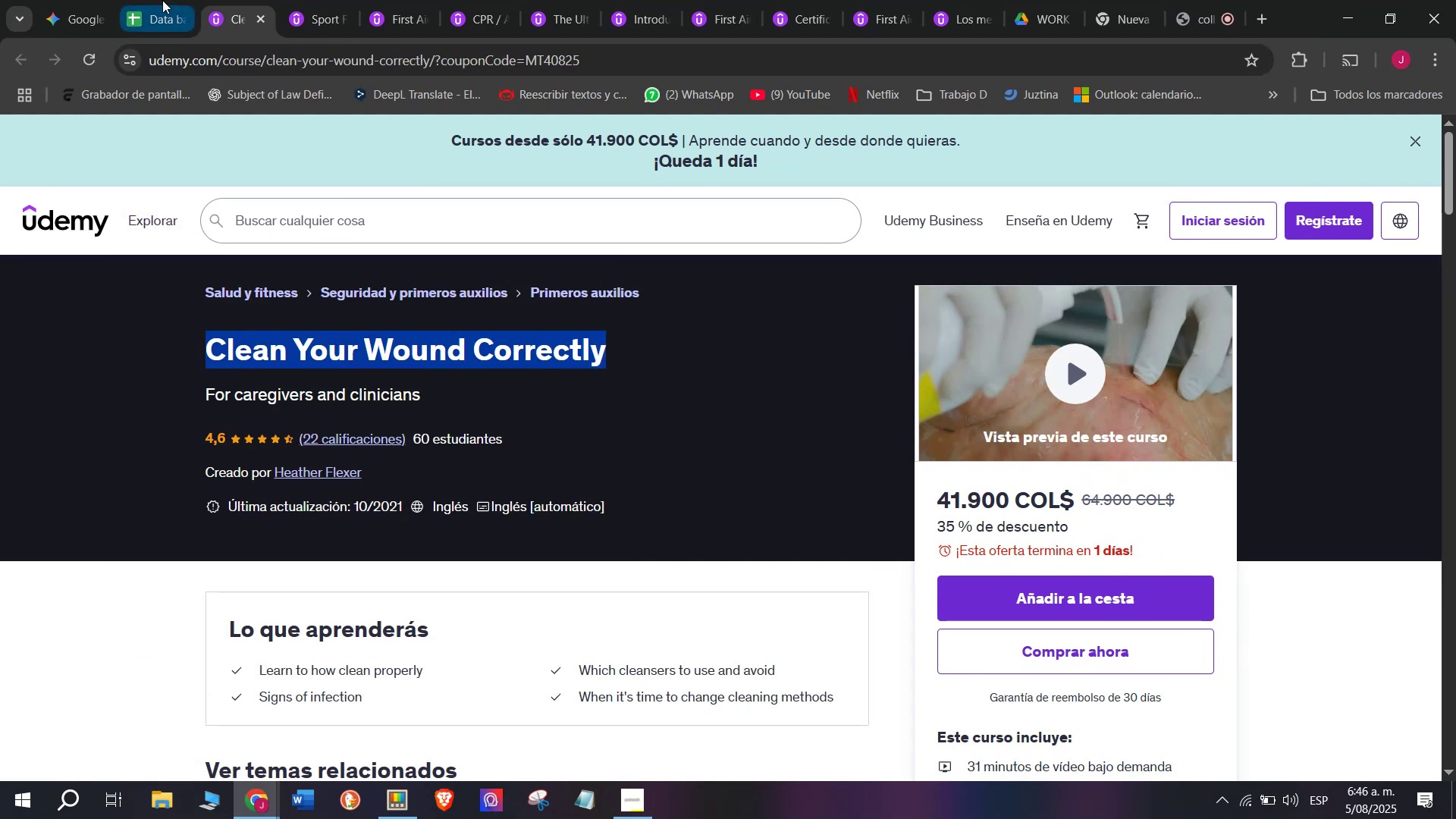 
key(Control+ControlLeft)
 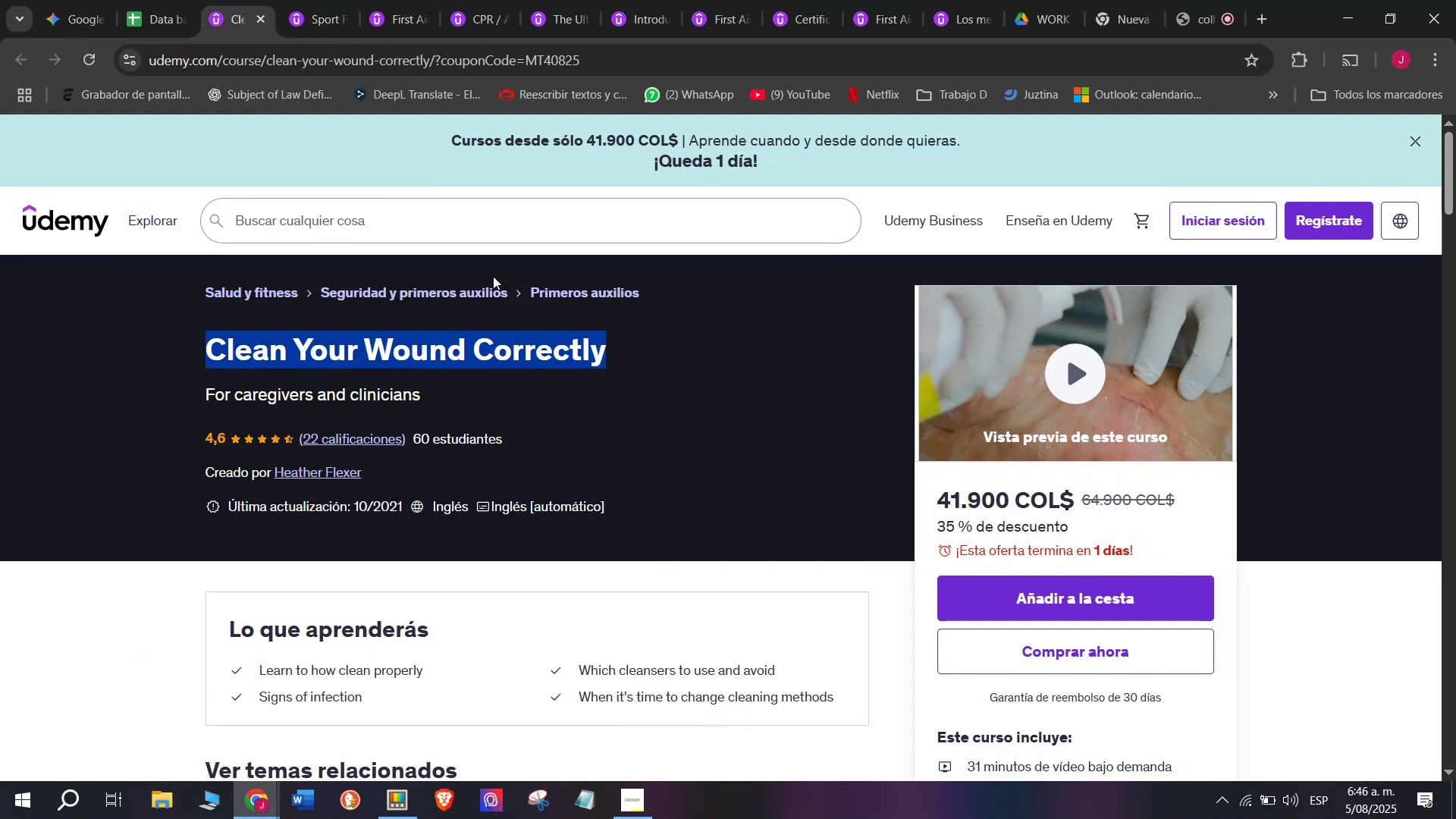 
key(Control+C)
 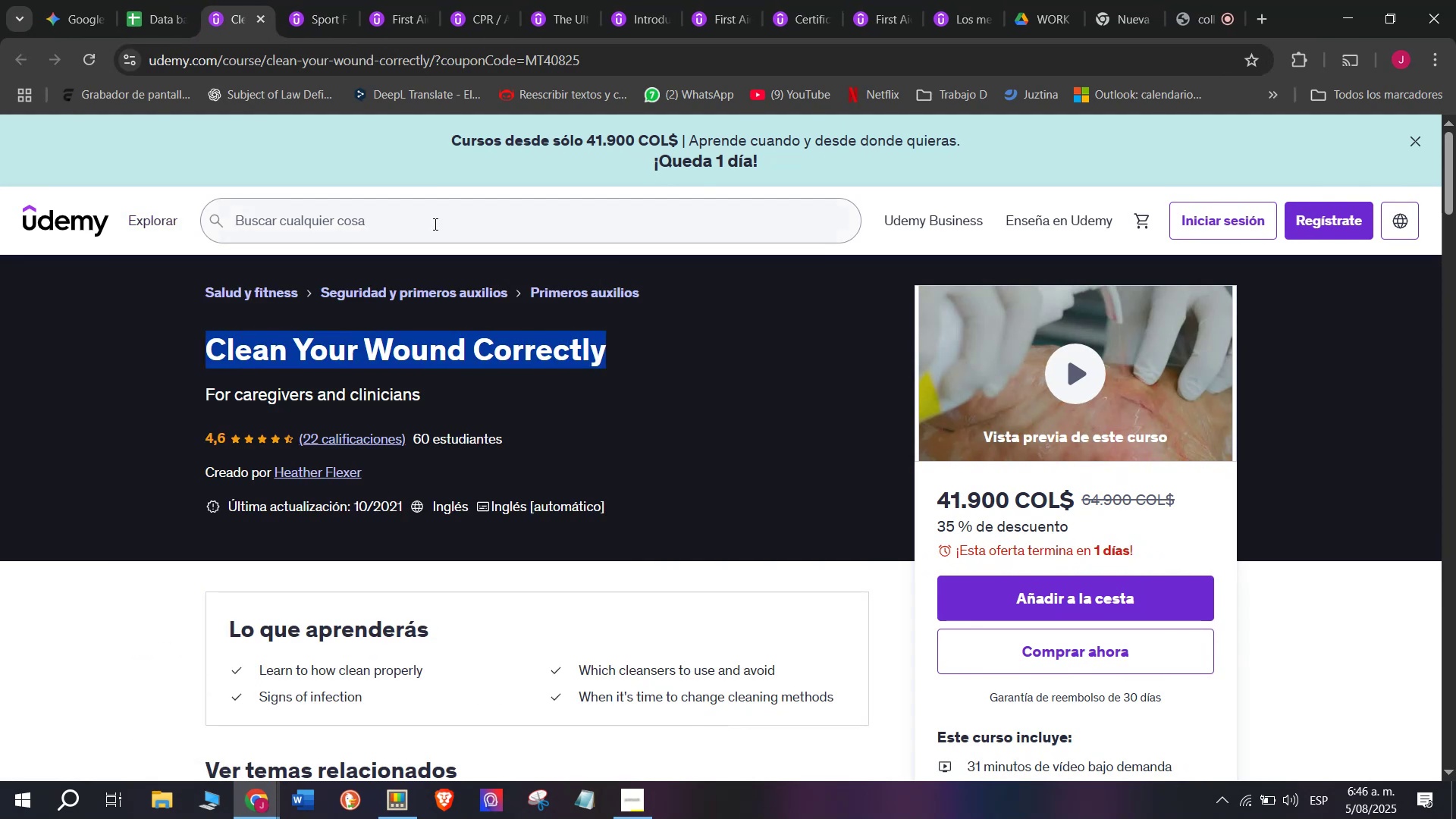 
key(Break)
 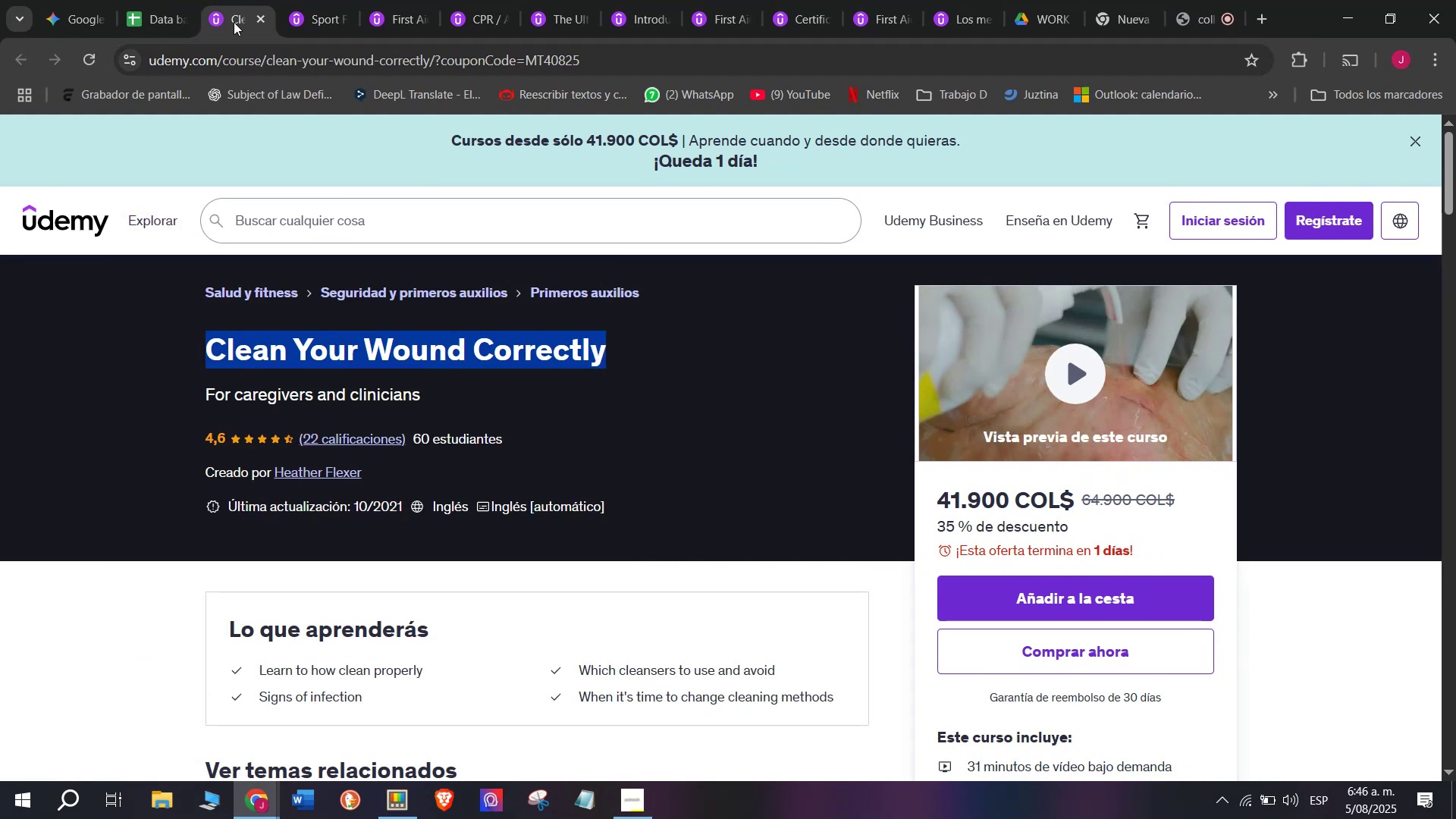 
key(Control+C)
 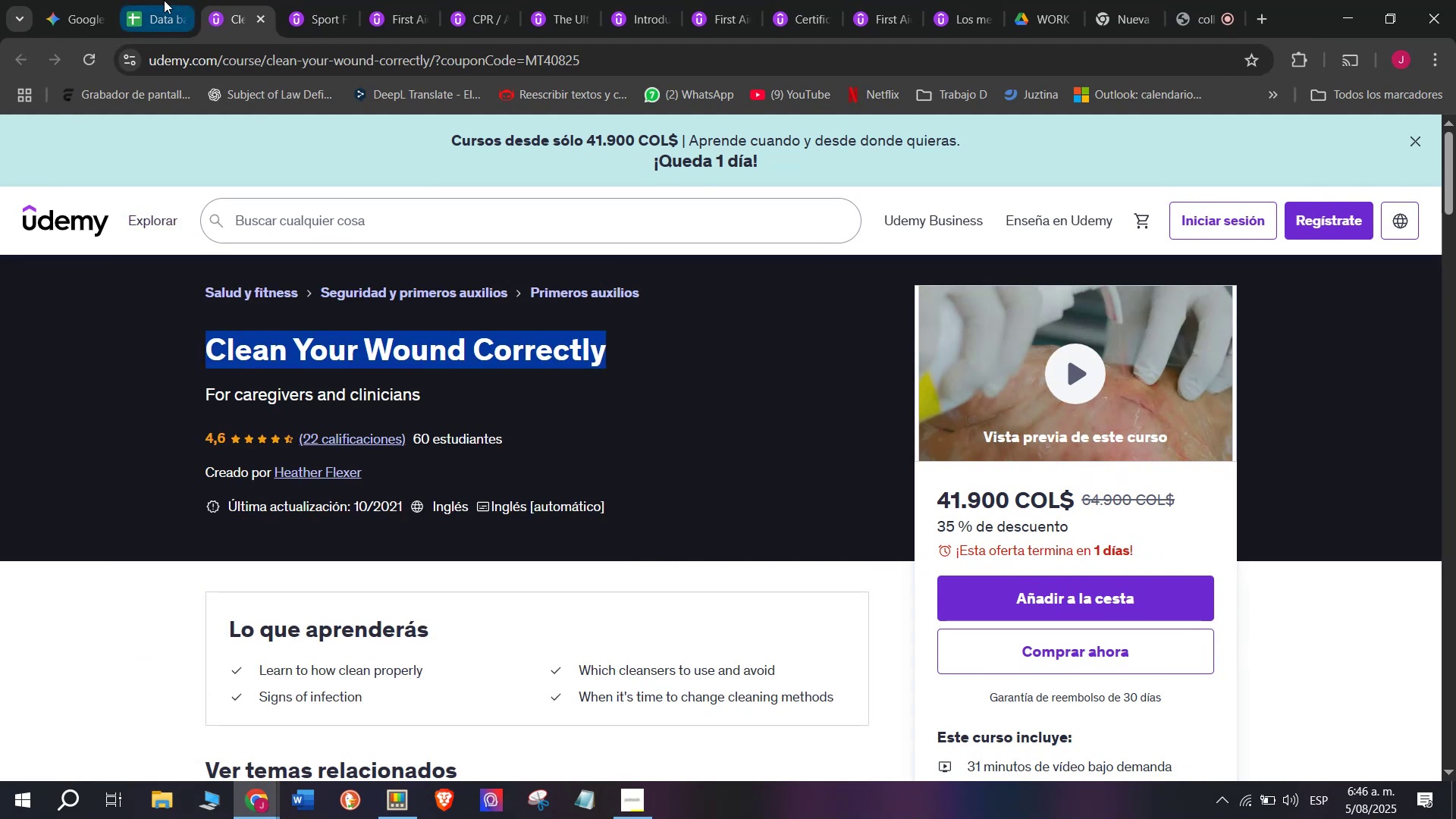 
key(Control+ControlLeft)
 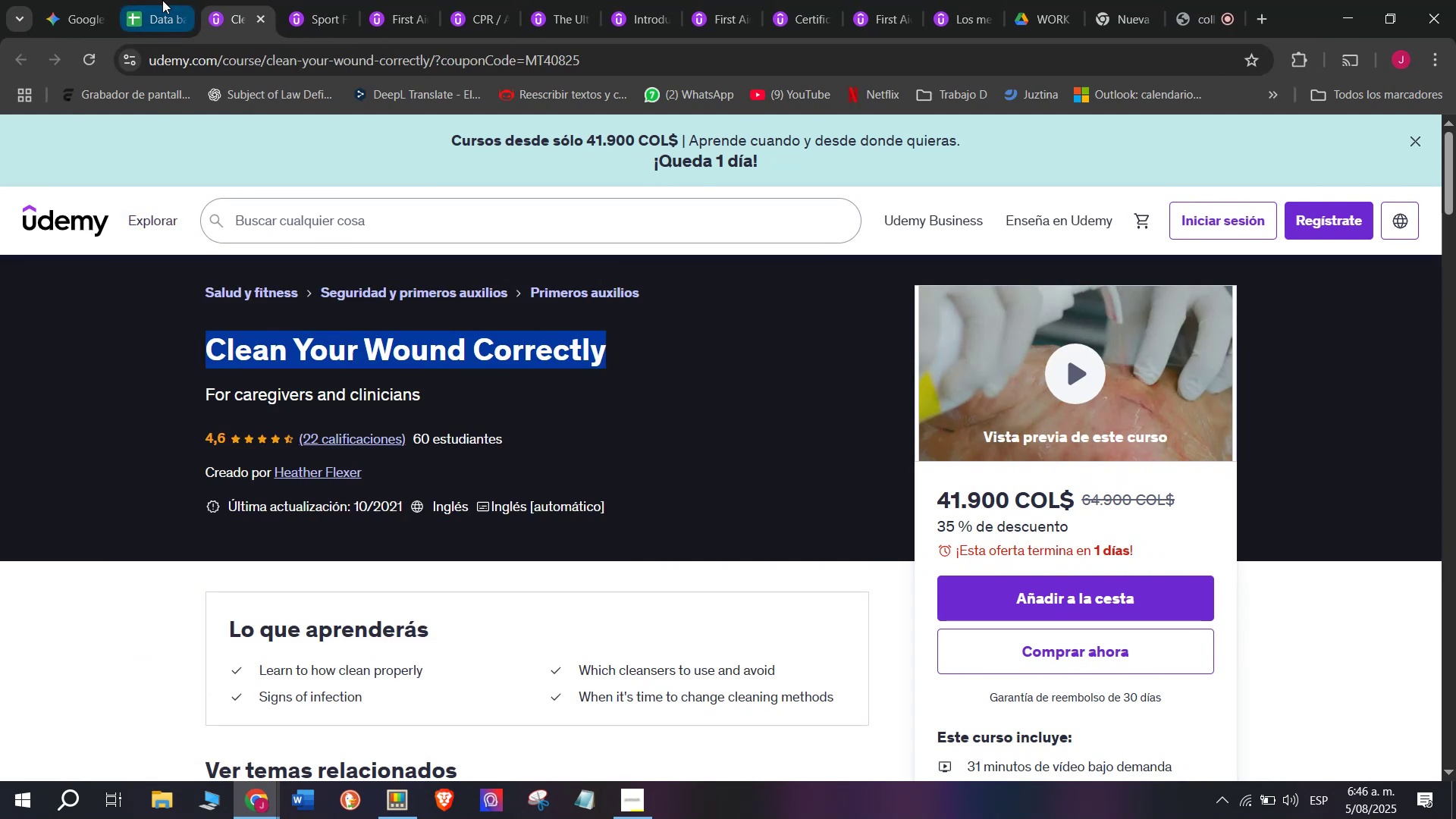 
left_click([162, 0])
 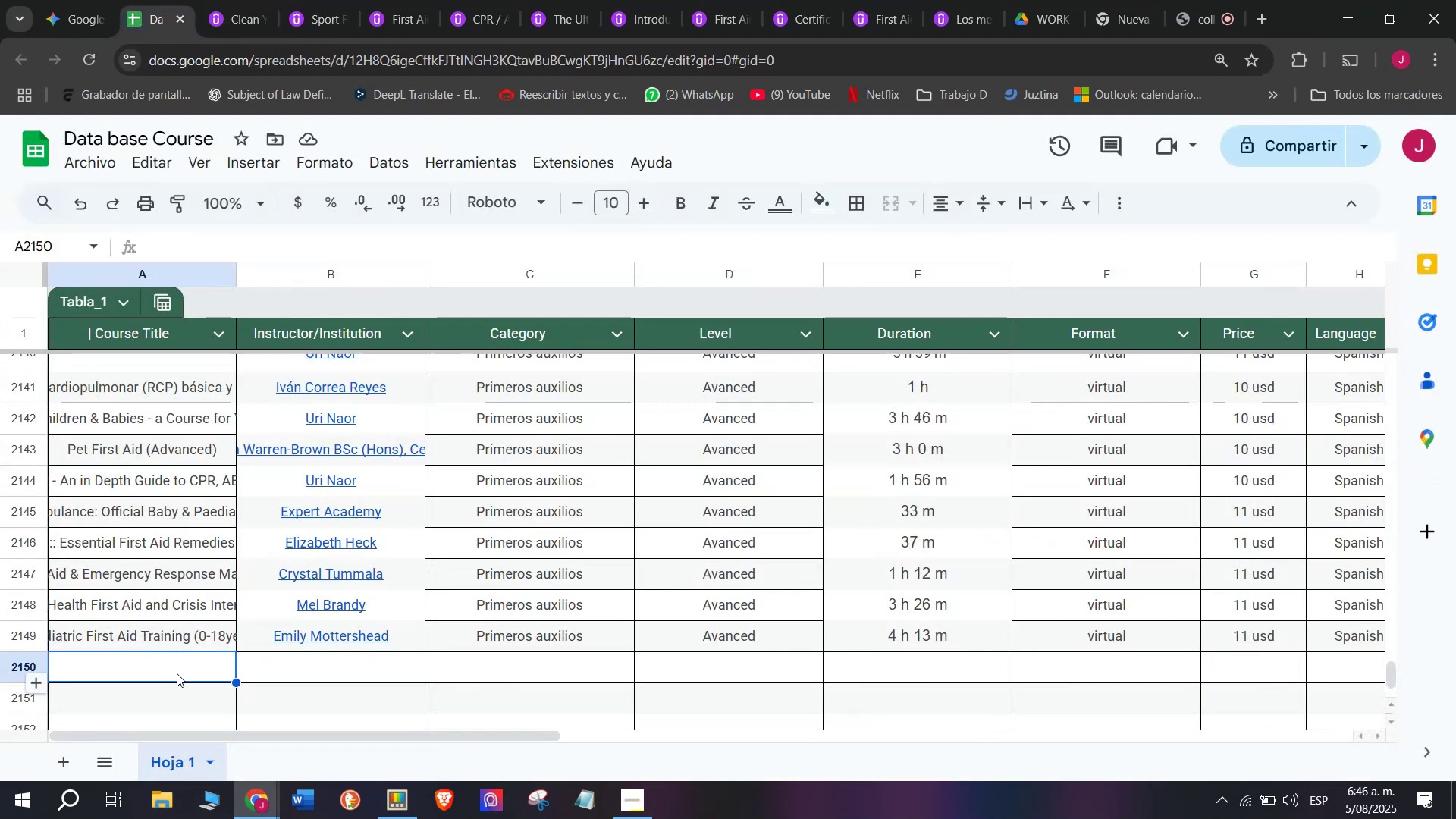 
double_click([177, 673])
 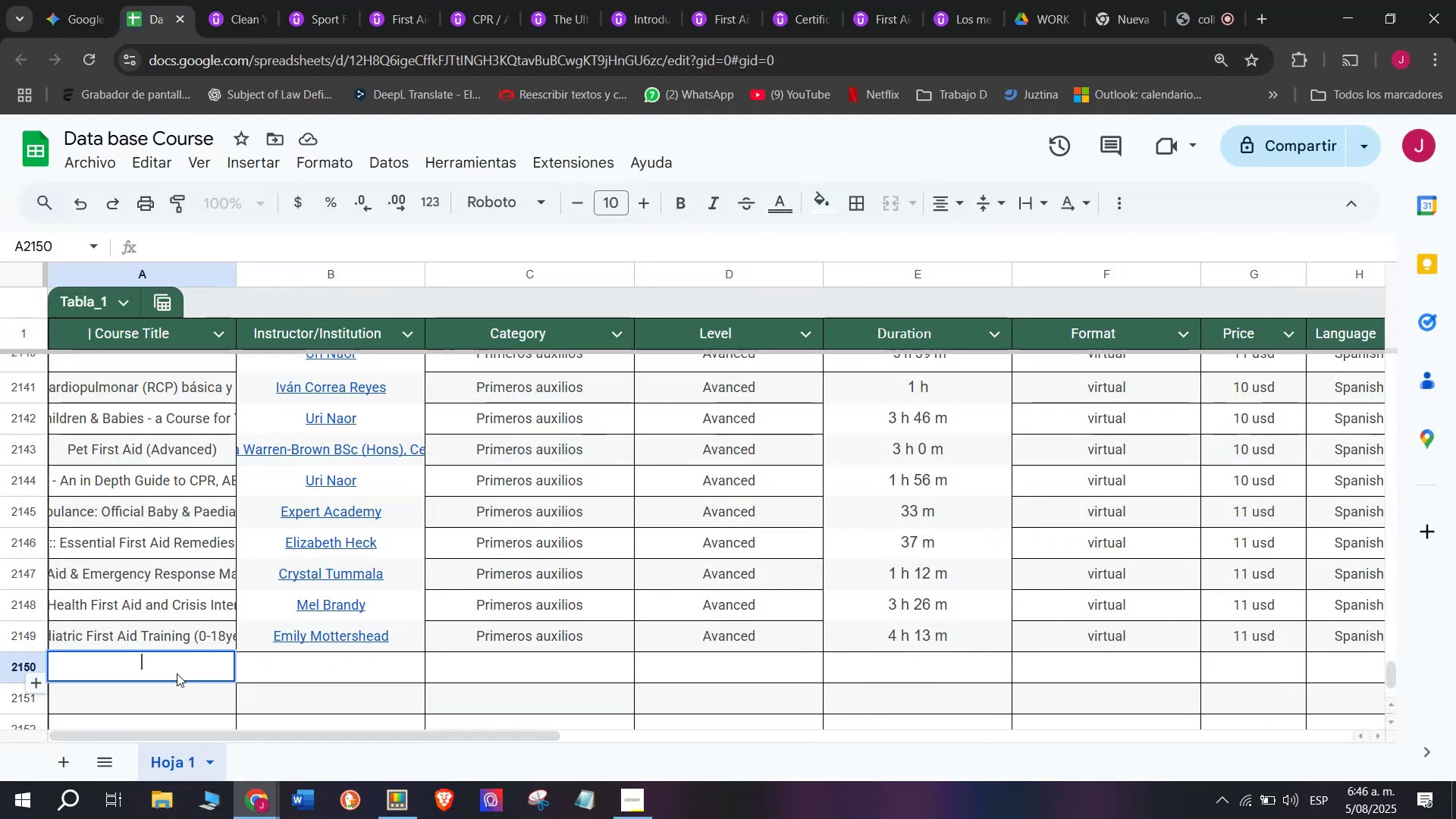 
key(Z)
 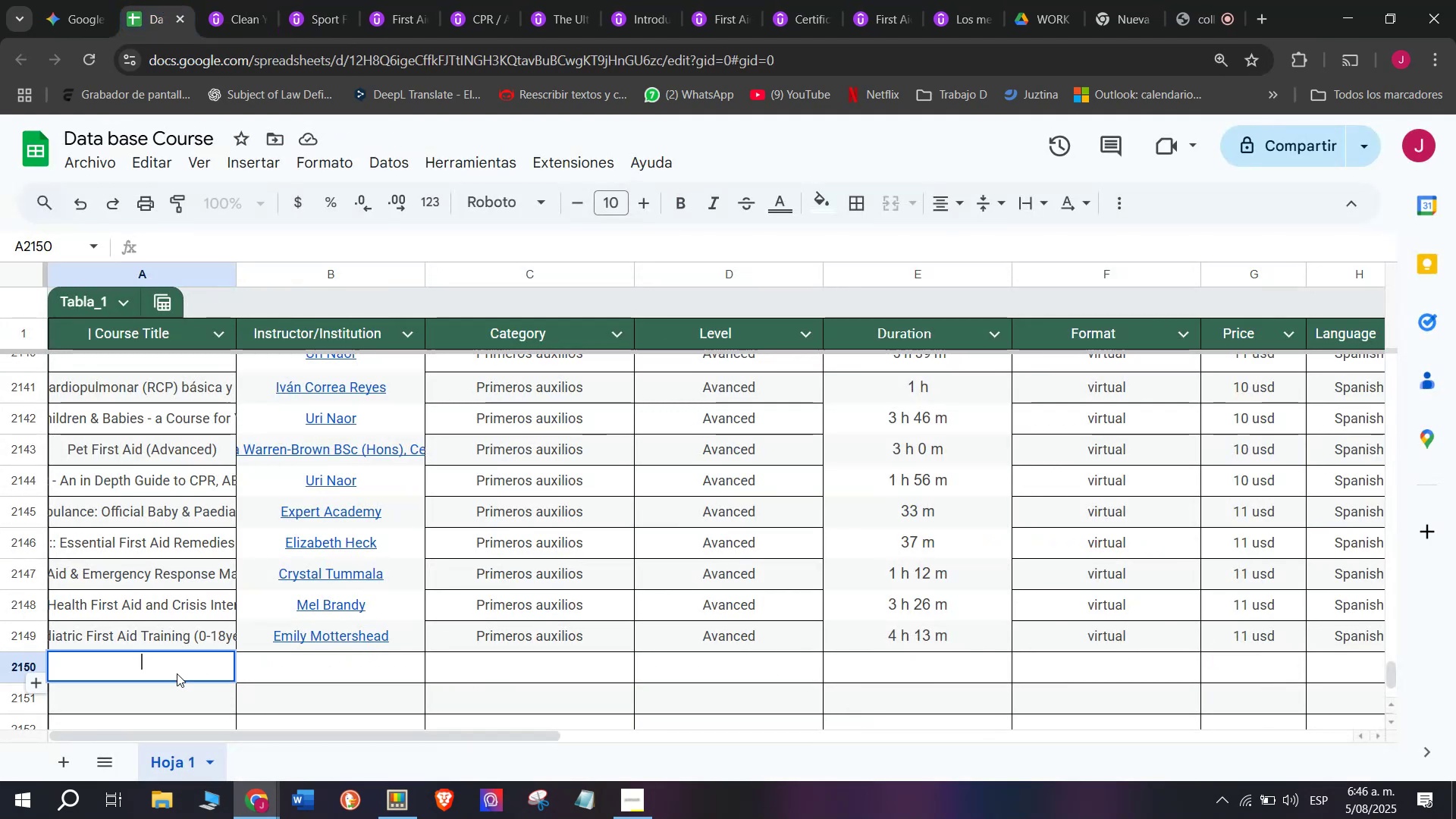 
key(Control+ControlLeft)
 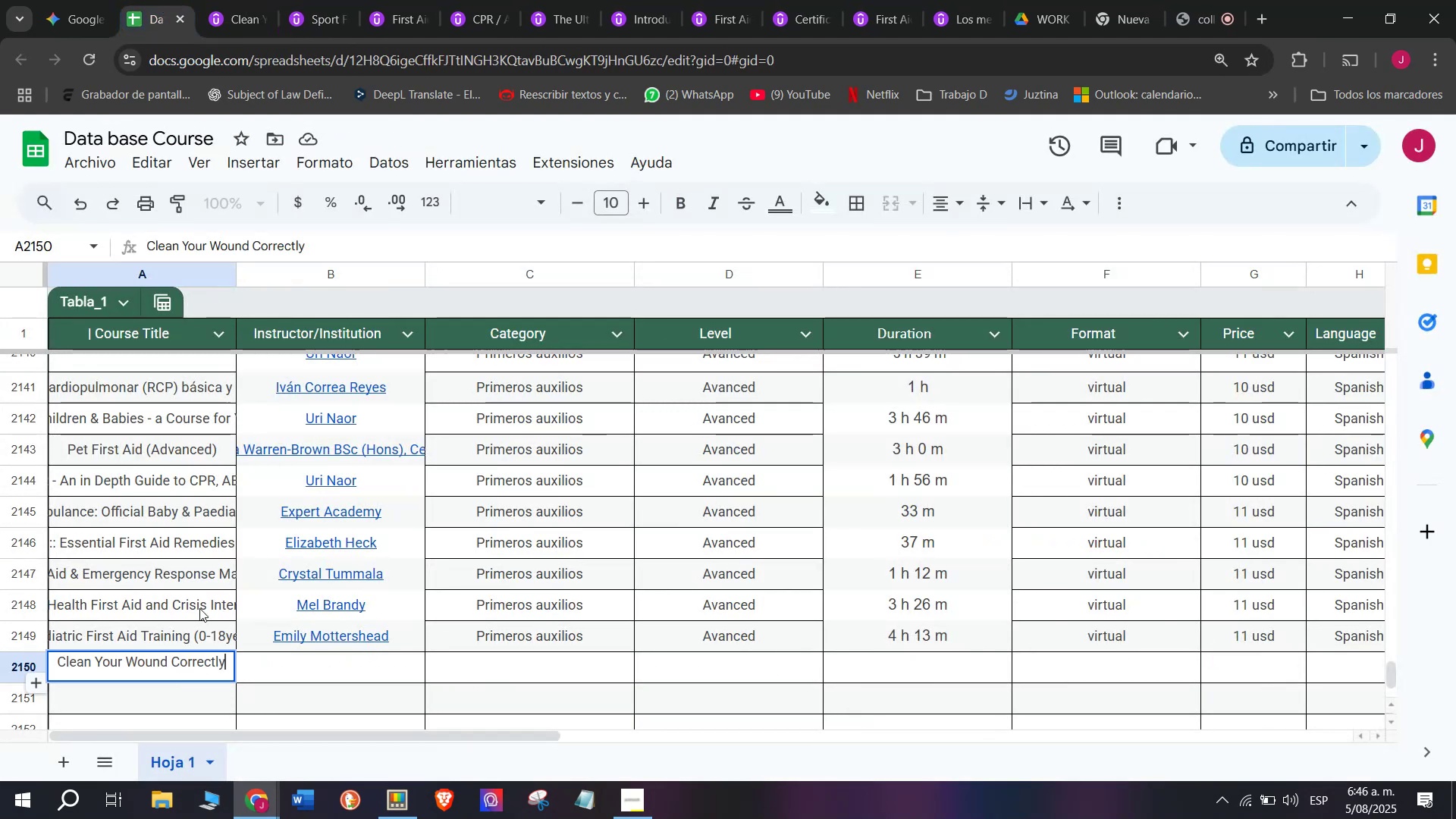 
key(Control+V)
 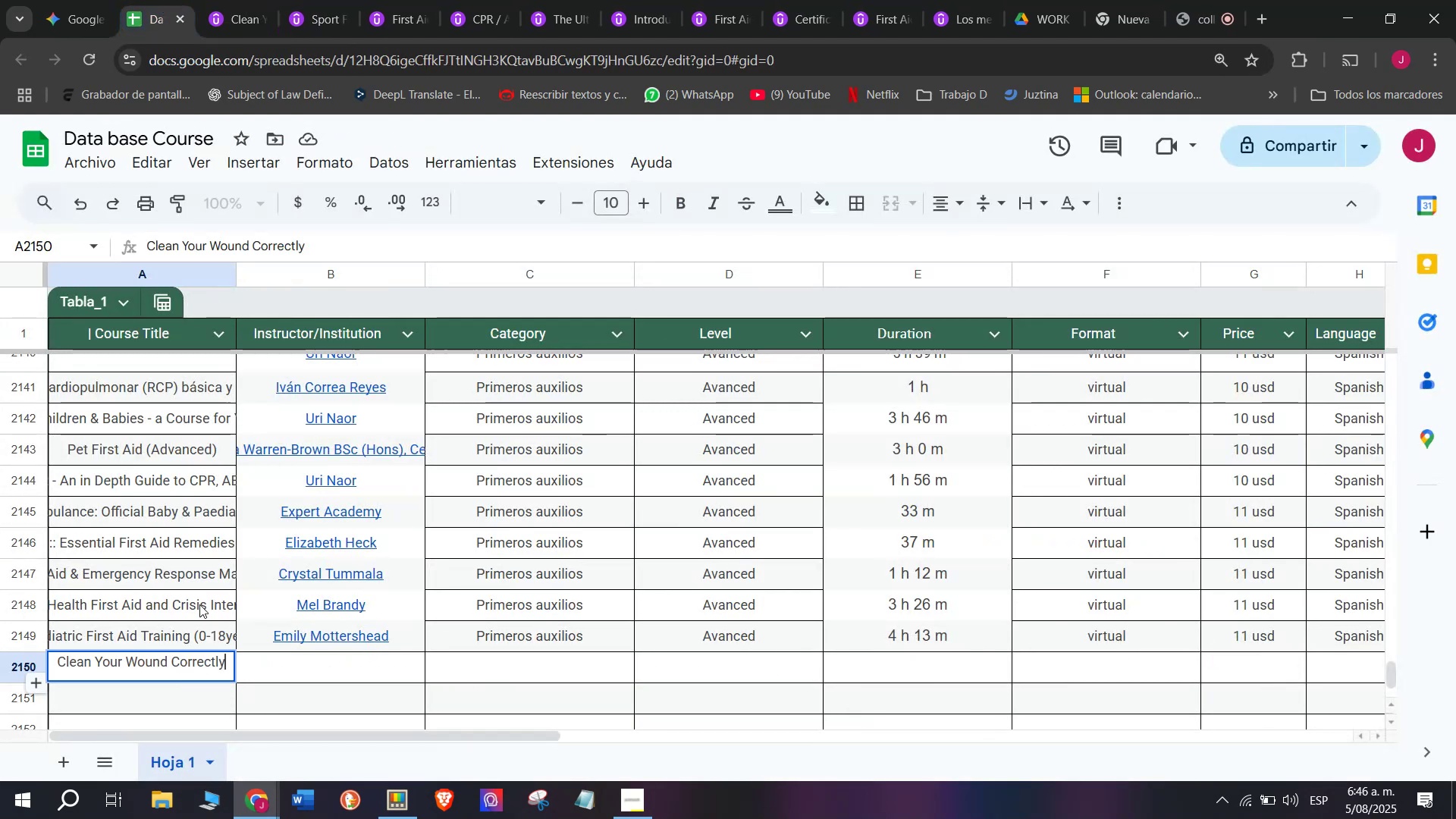 
left_click([196, 595])
 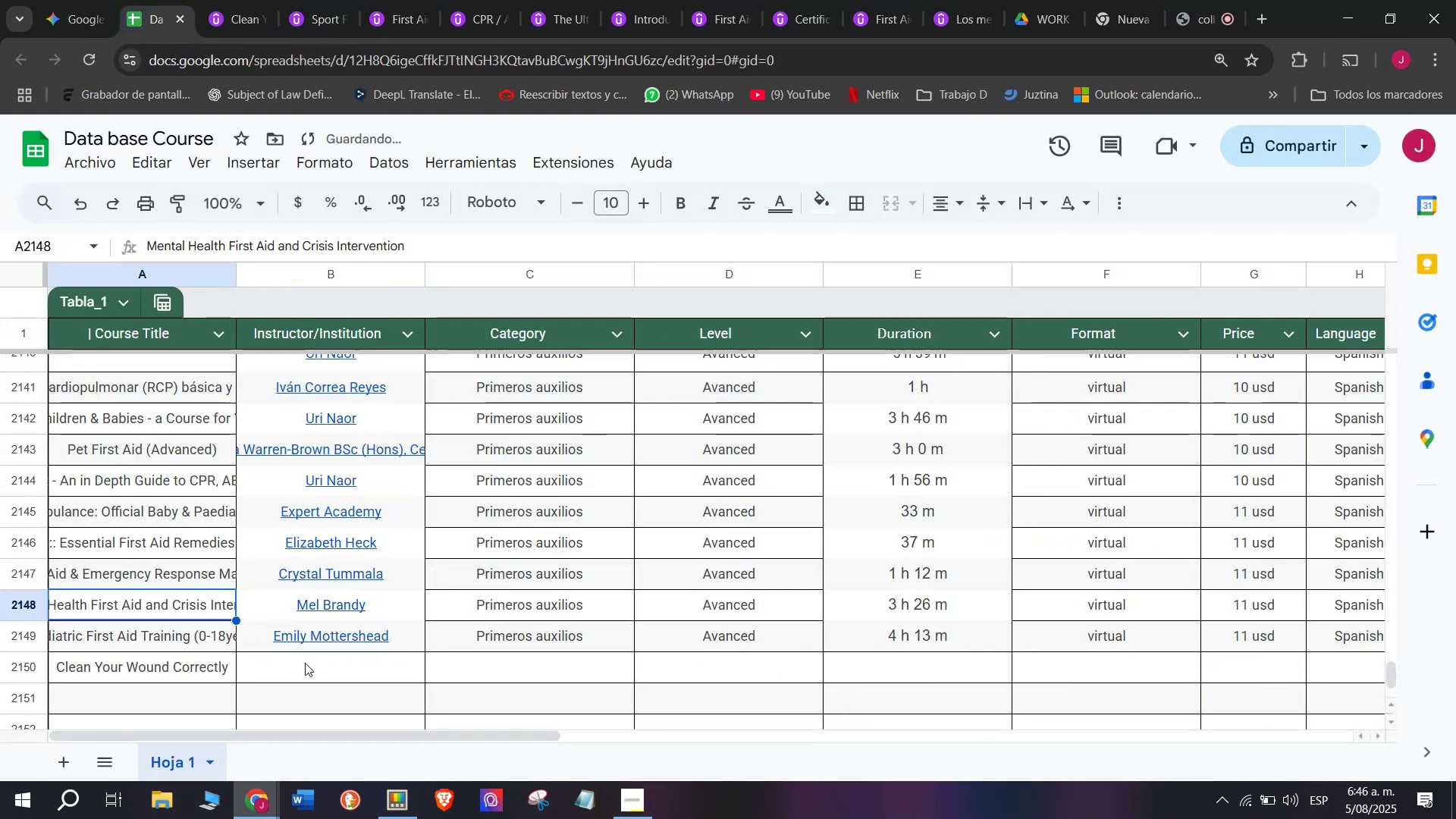 
left_click([305, 663])
 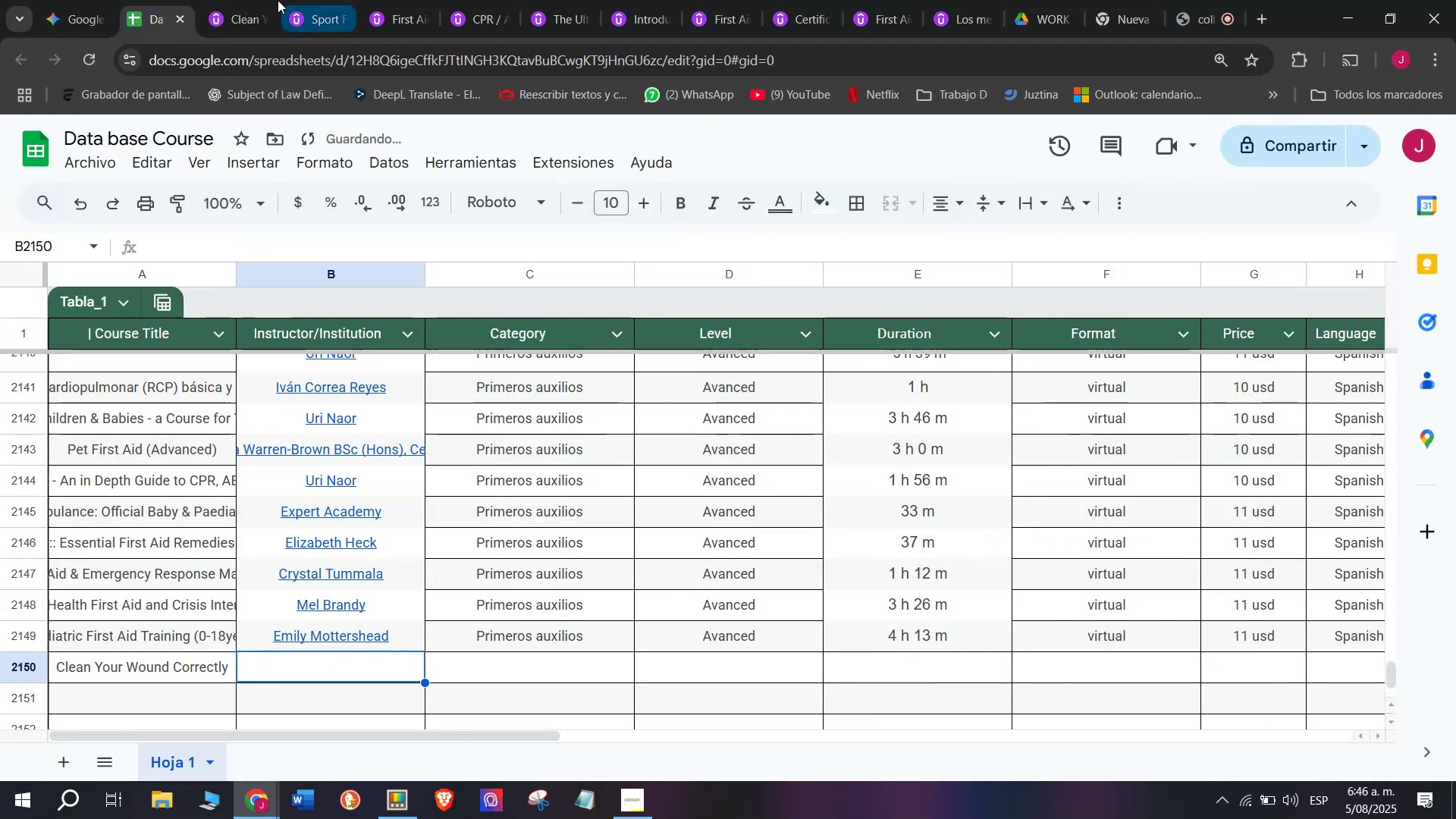 
left_click([263, 0])
 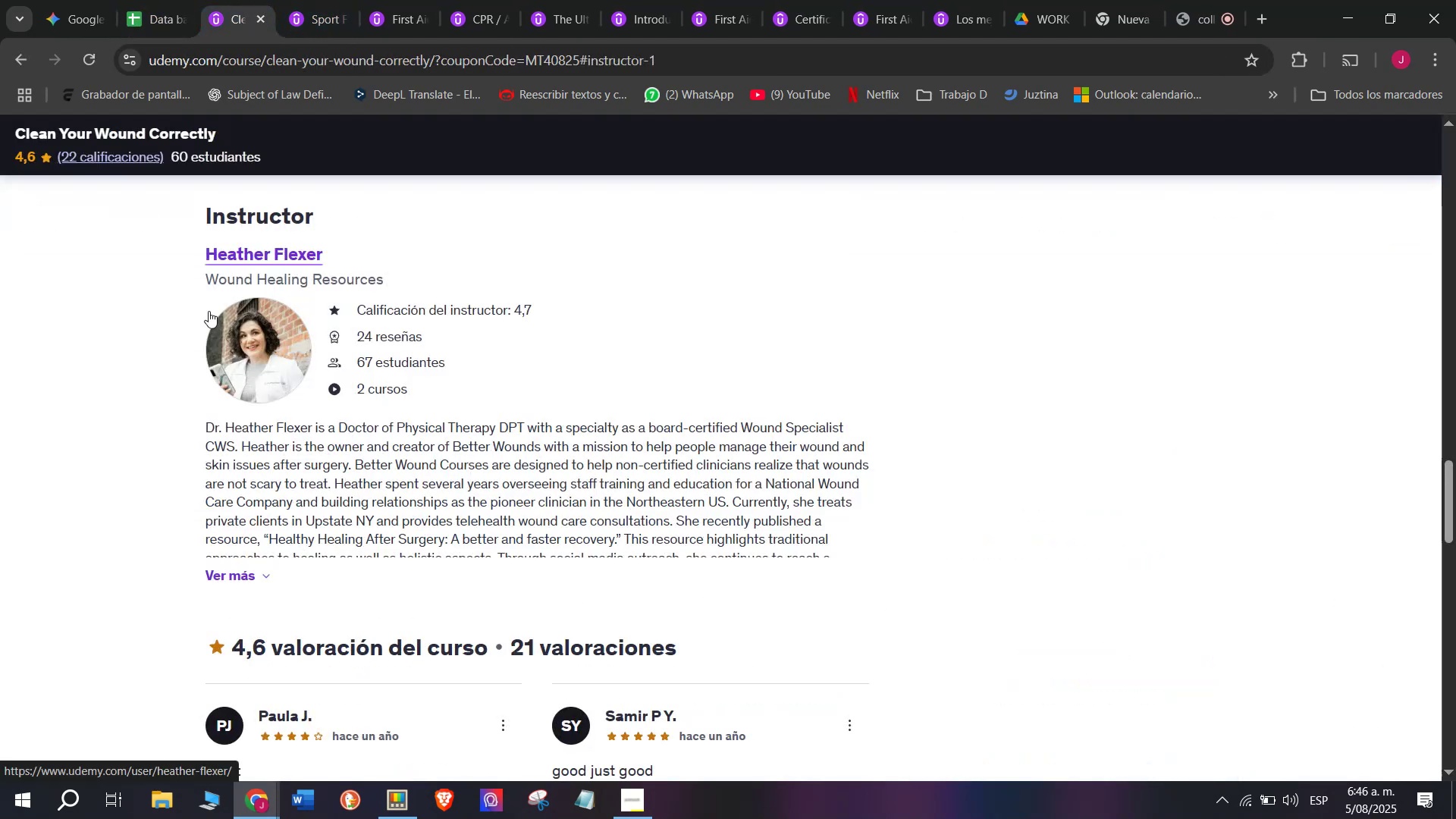 
left_click_drag(start_coordinate=[167, 243], to_coordinate=[344, 240])
 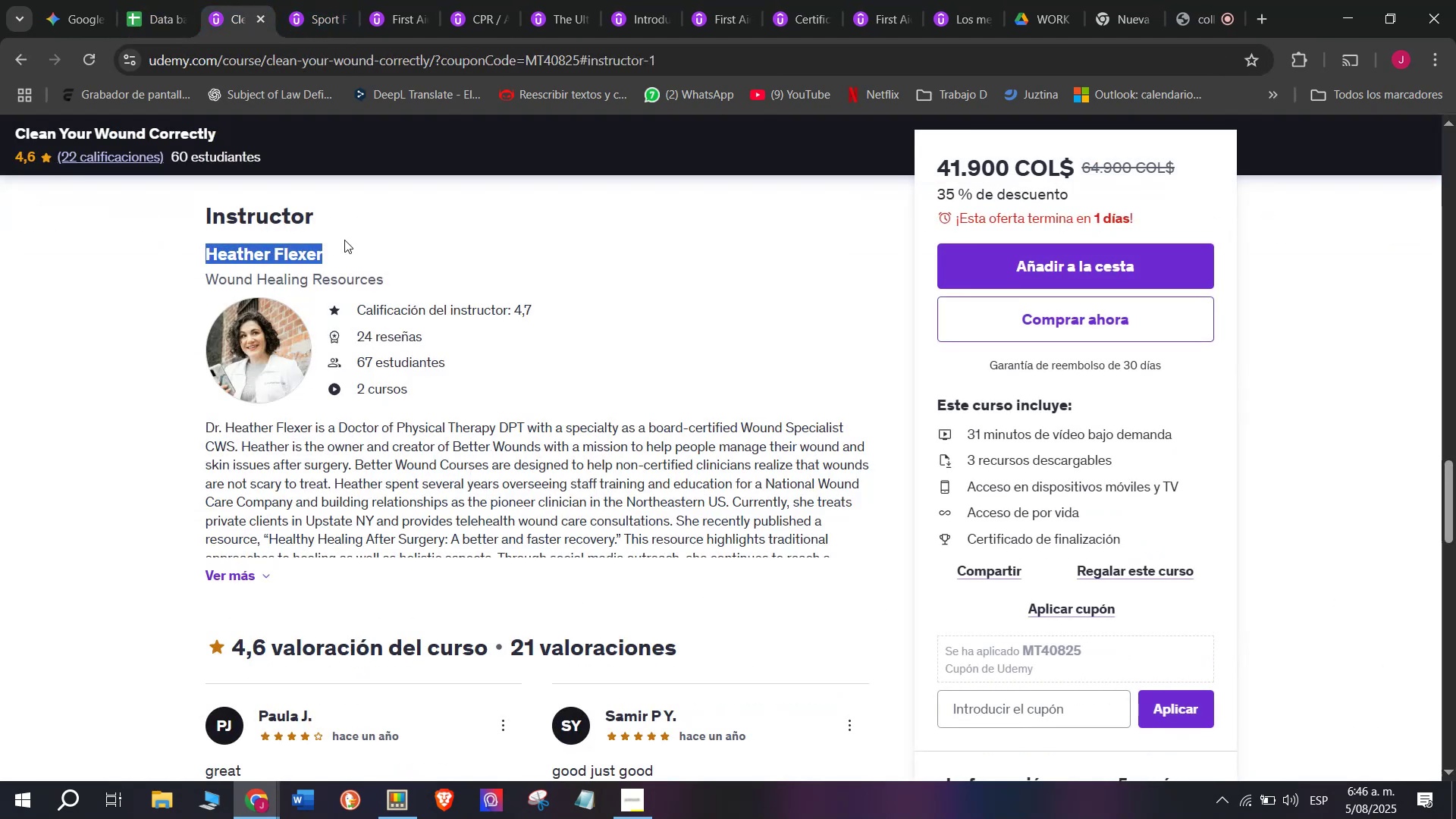 
key(Control+ControlLeft)
 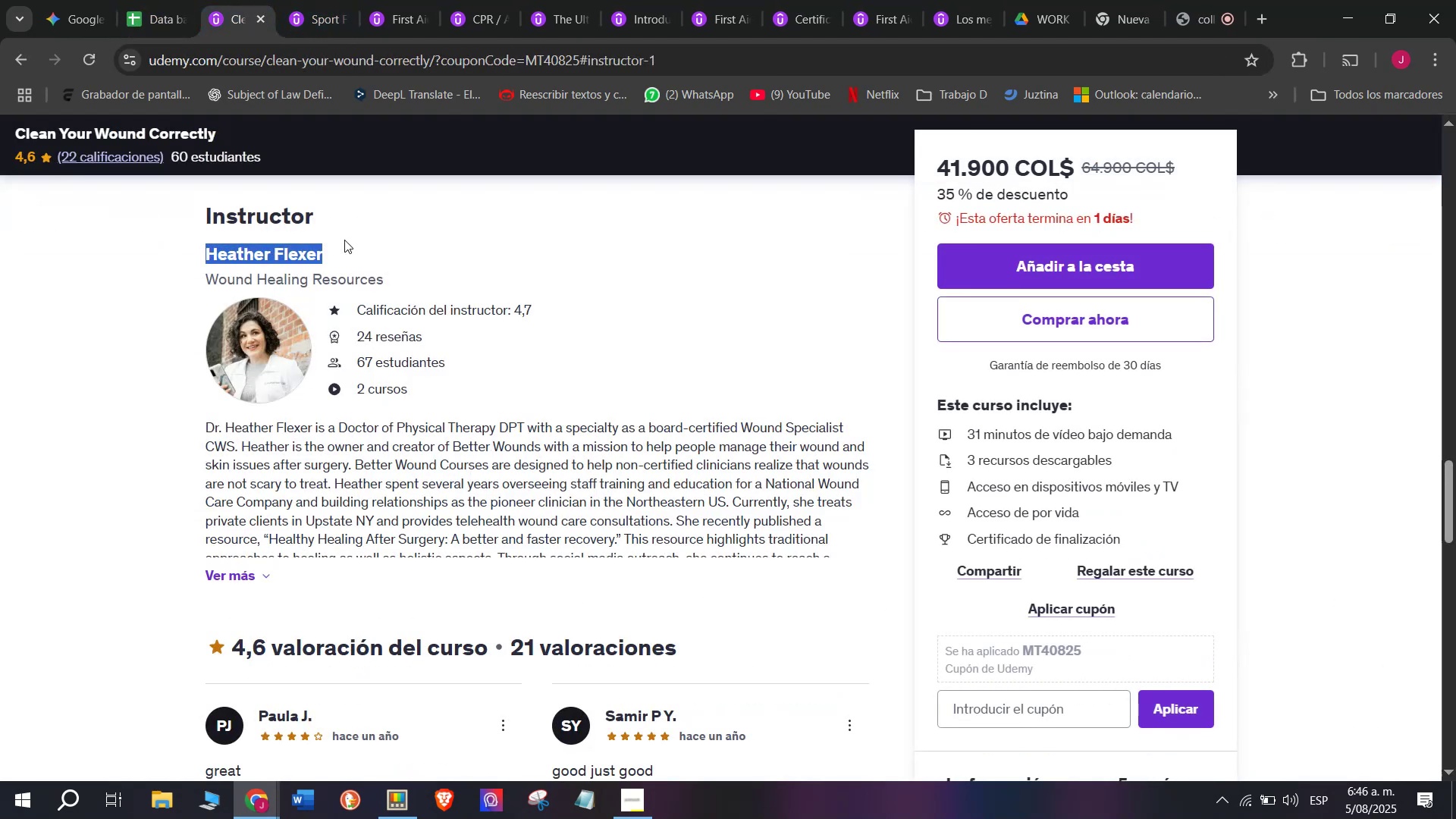 
key(Break)
 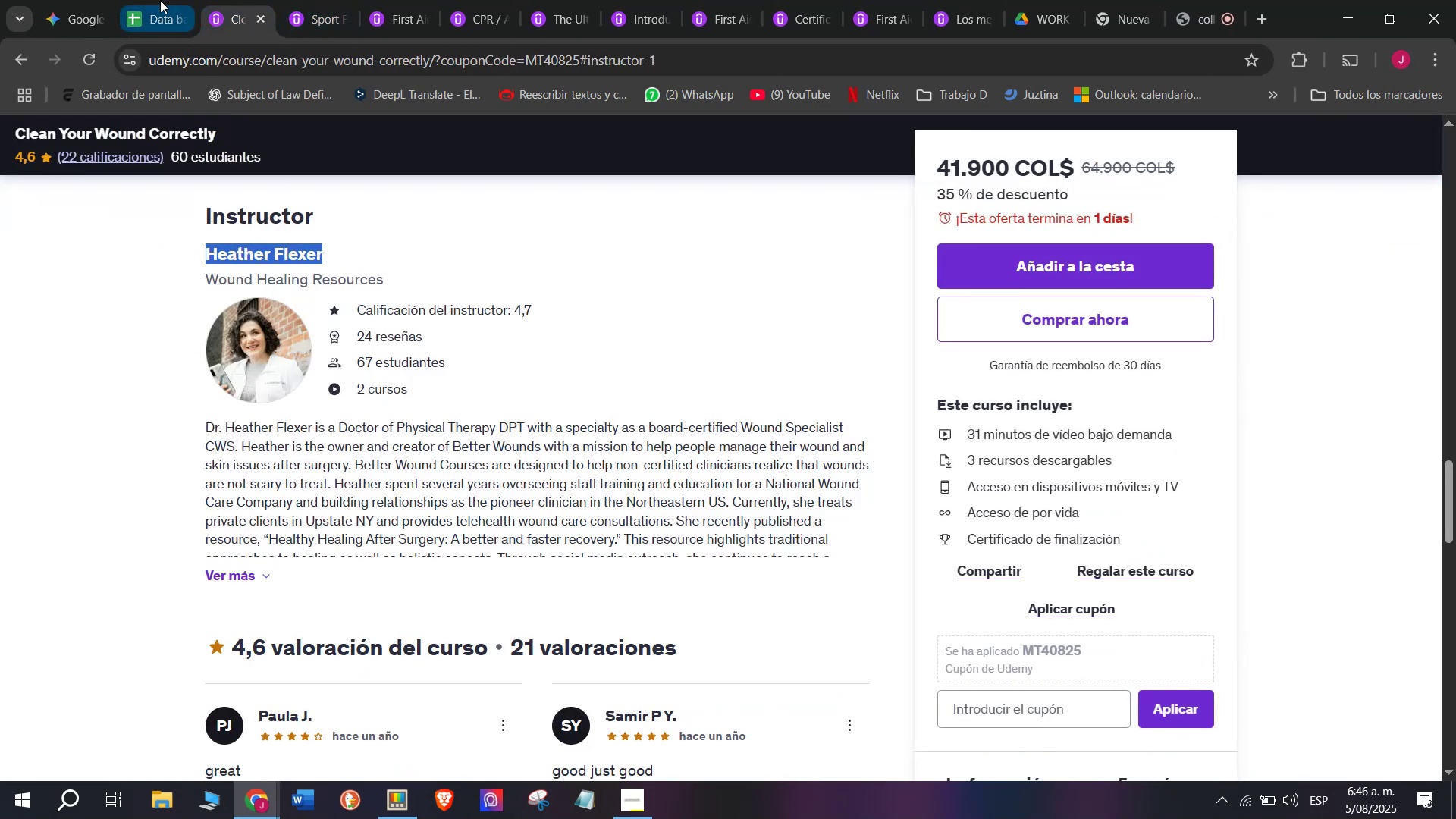 
key(Control+C)
 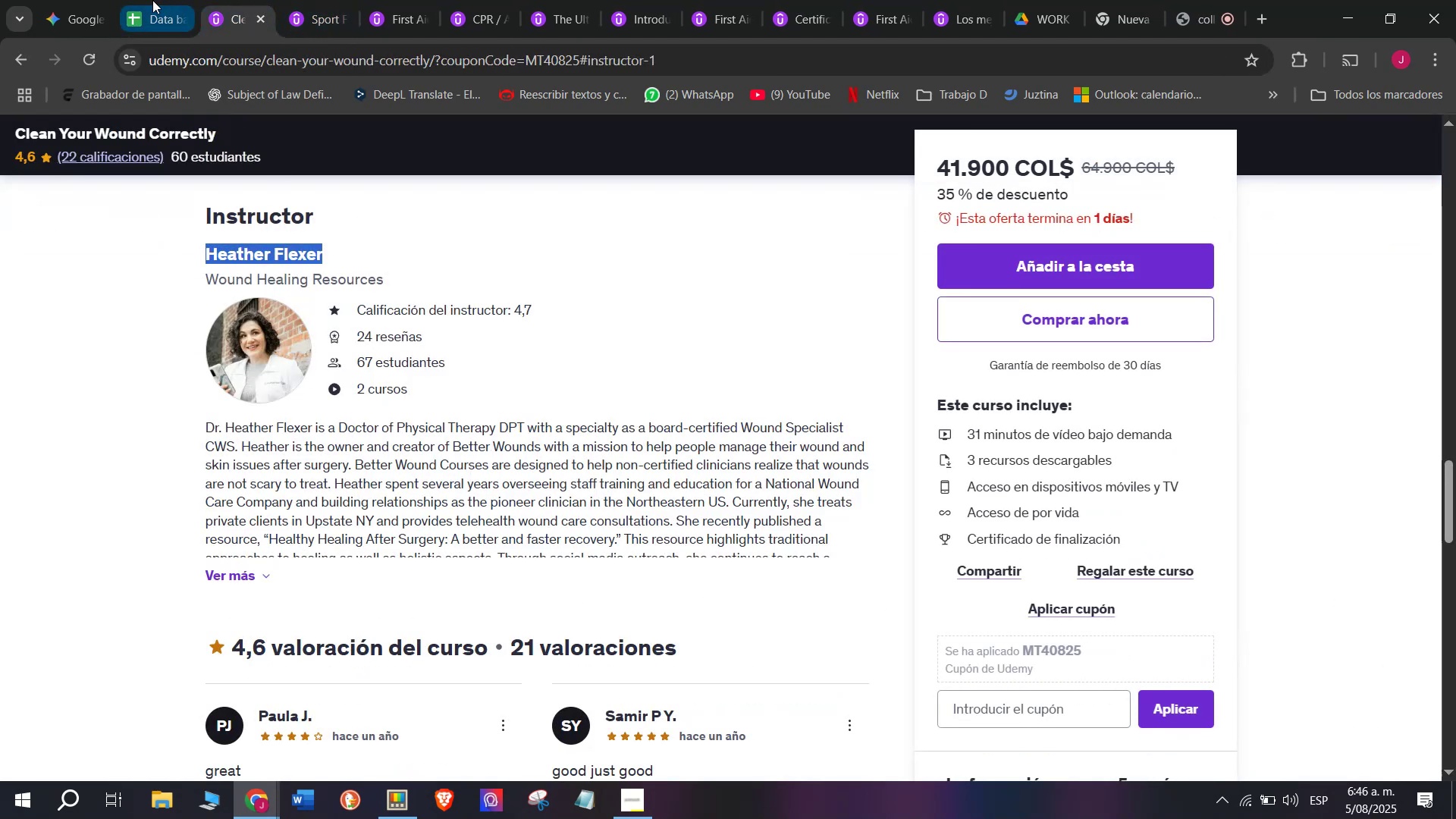 
left_click([149, 0])
 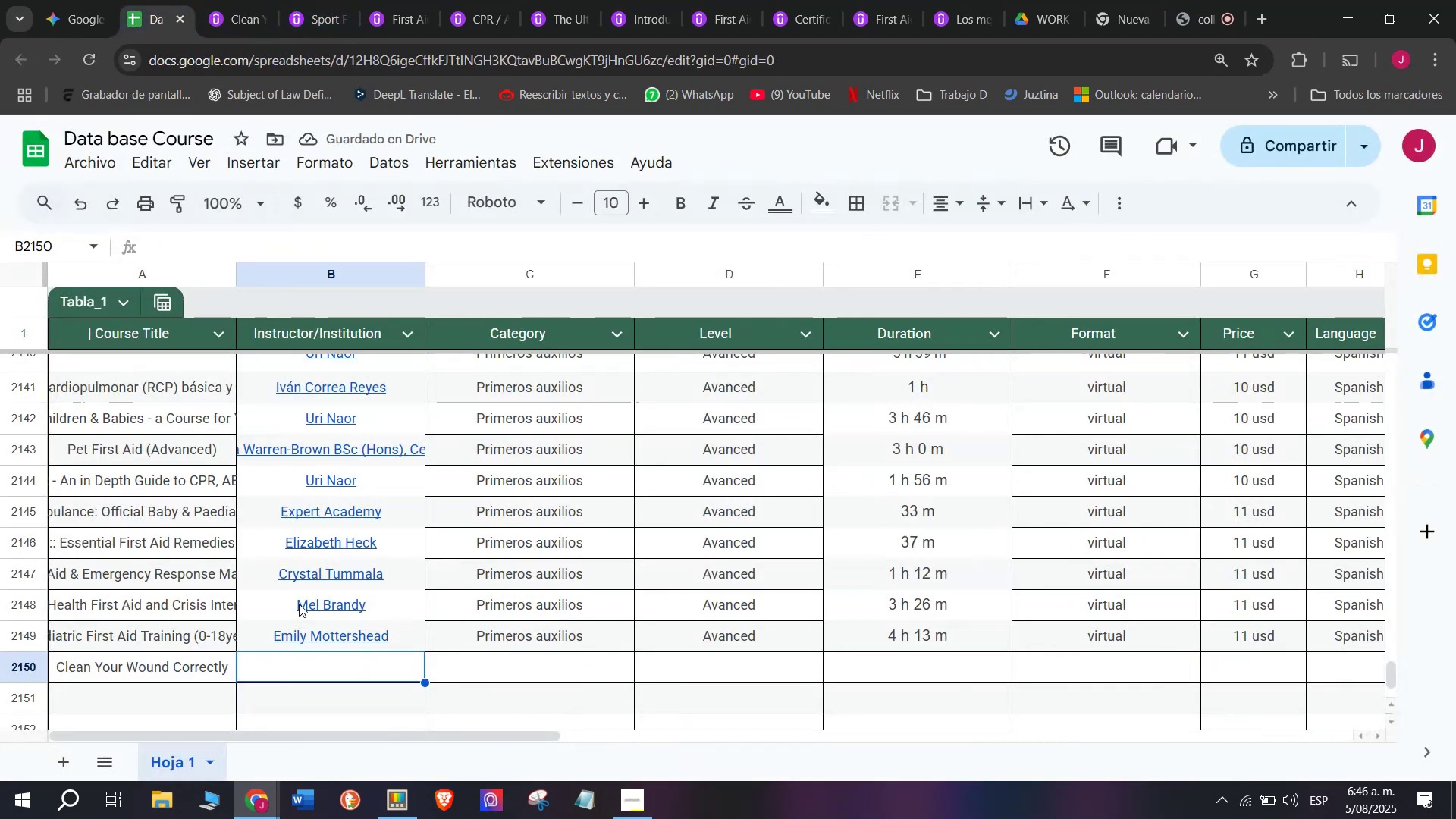 
key(Z)
 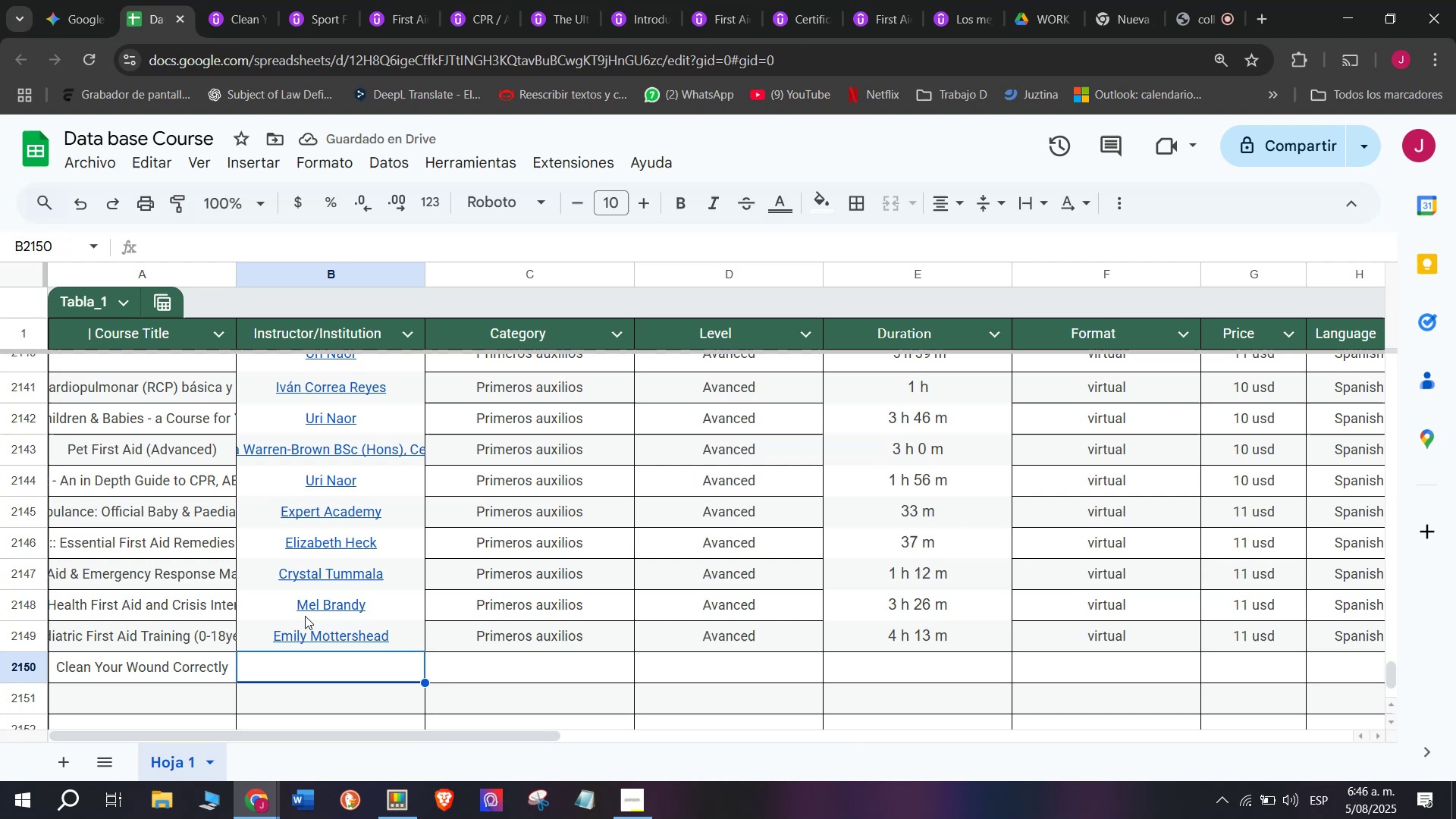 
key(Control+ControlLeft)
 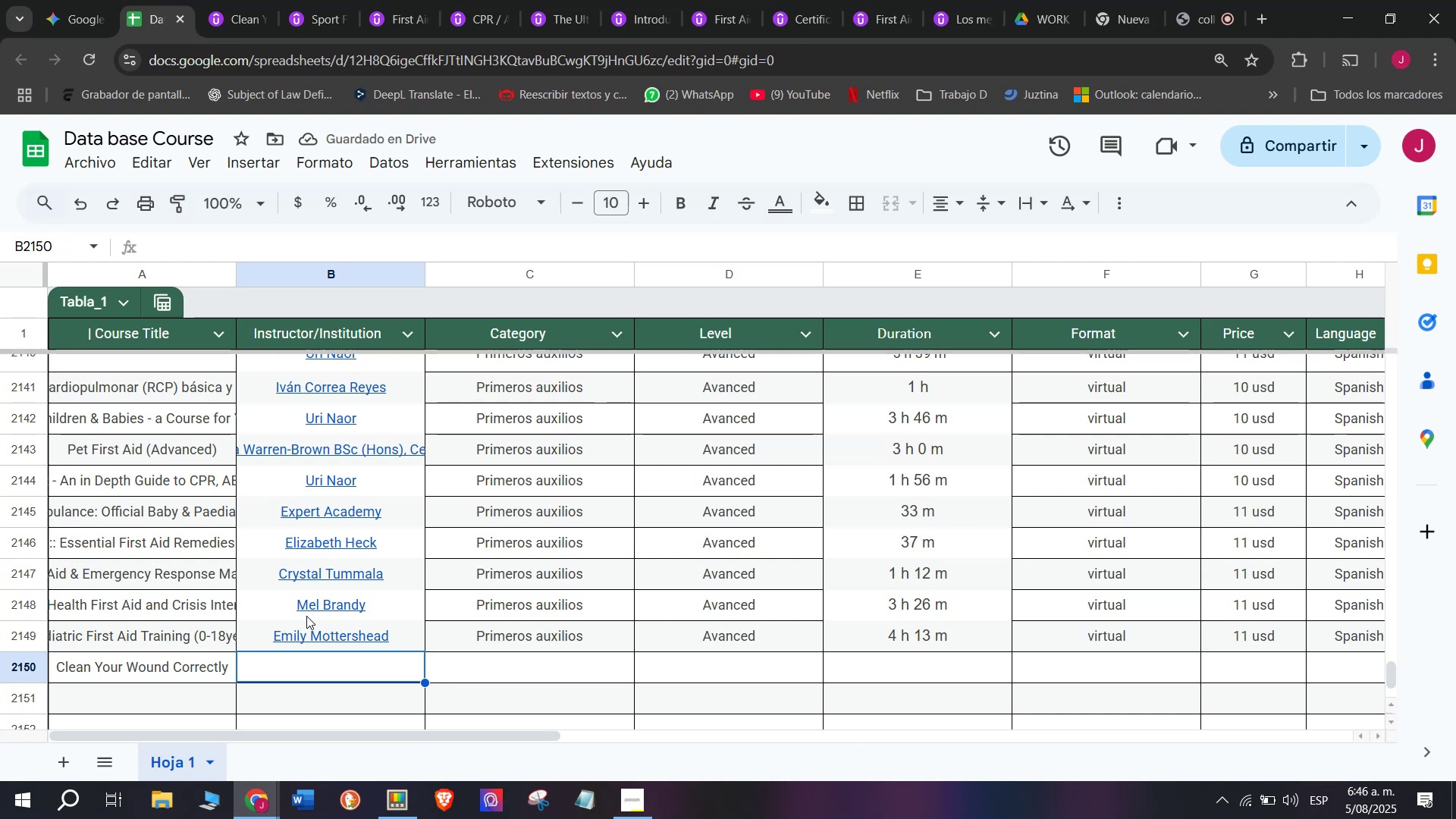 
key(Control+V)
 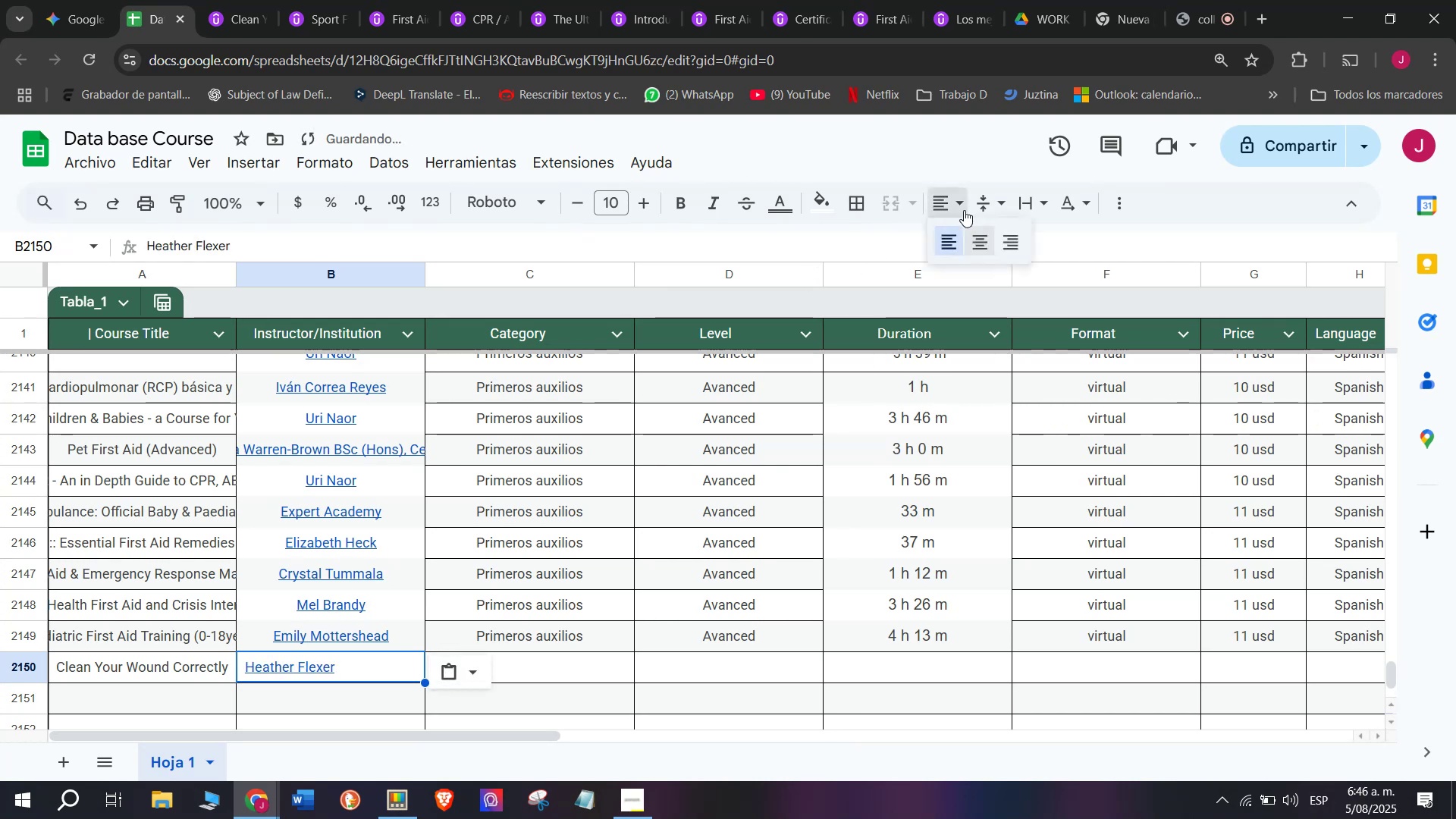 
double_click([987, 240])
 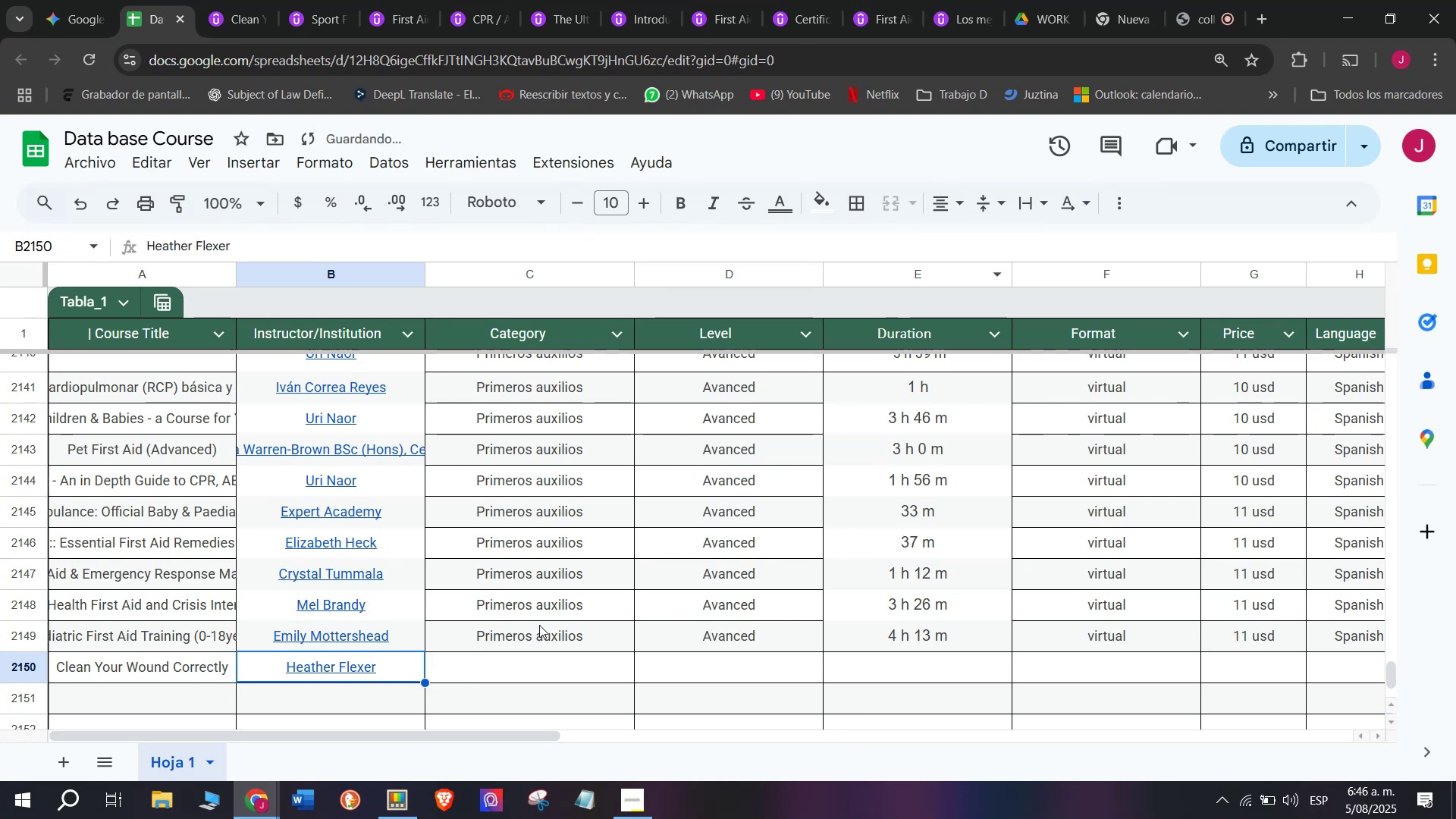 
left_click([539, 625])
 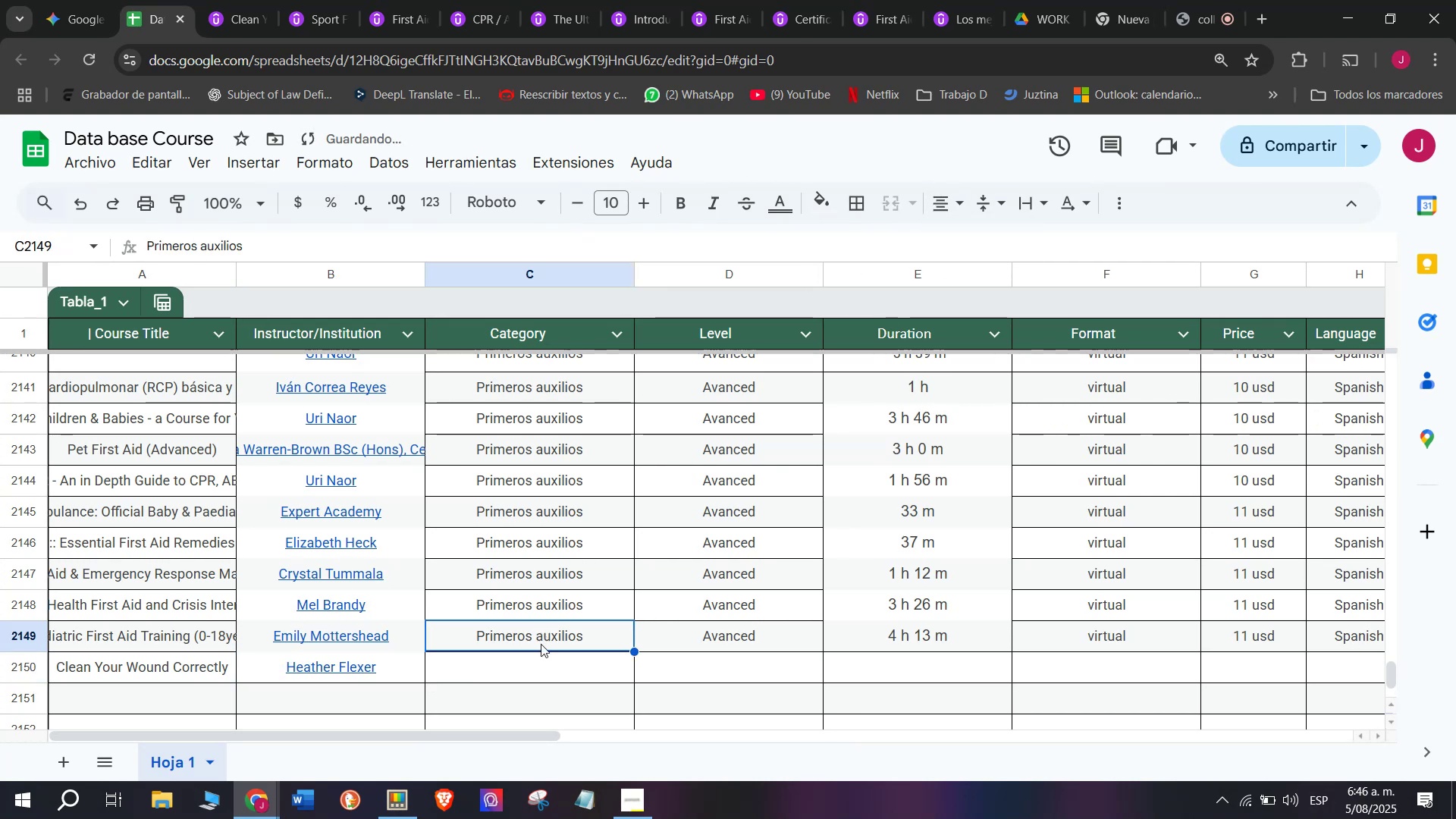 
key(Control+ControlLeft)
 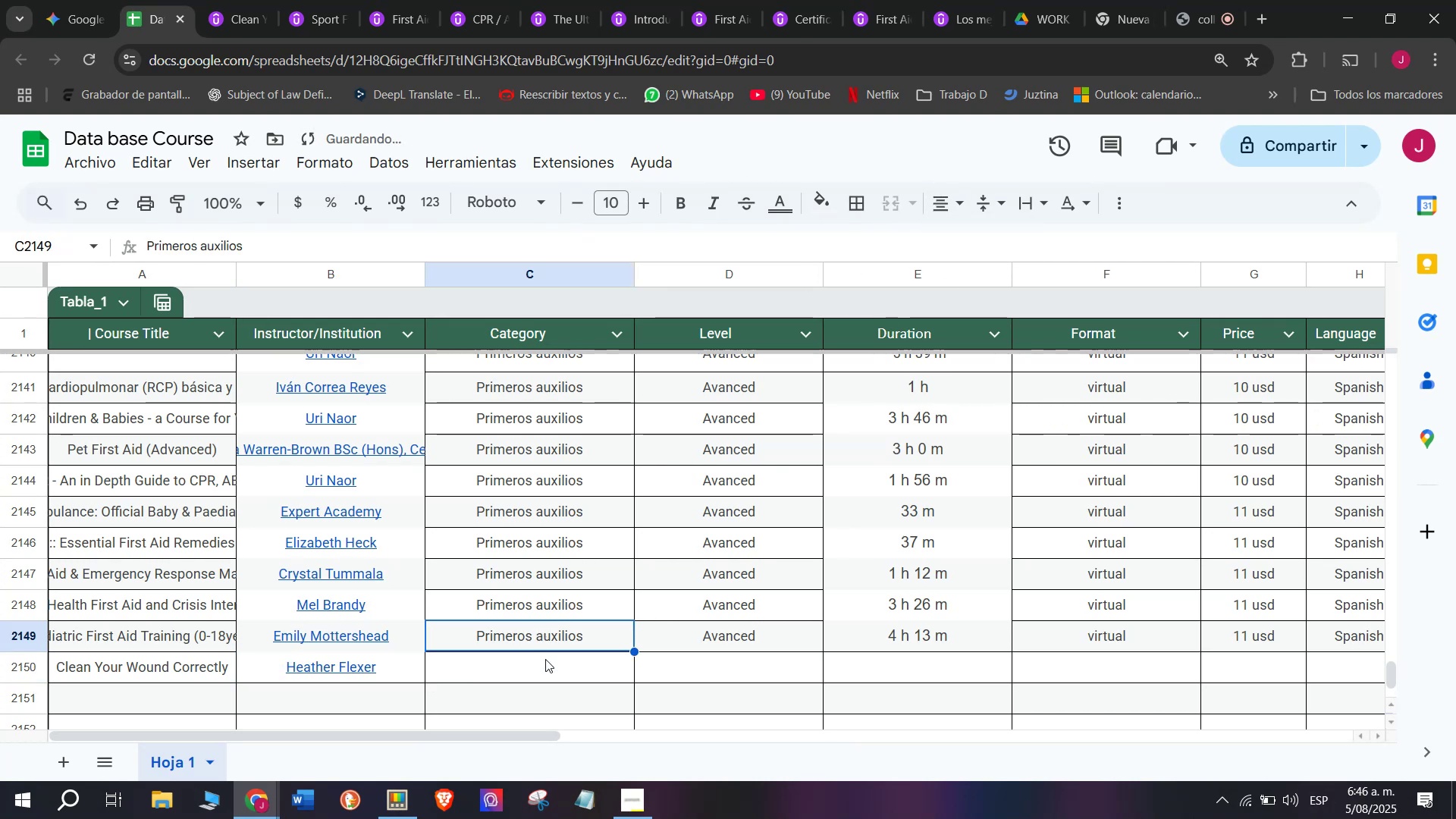 
key(Break)
 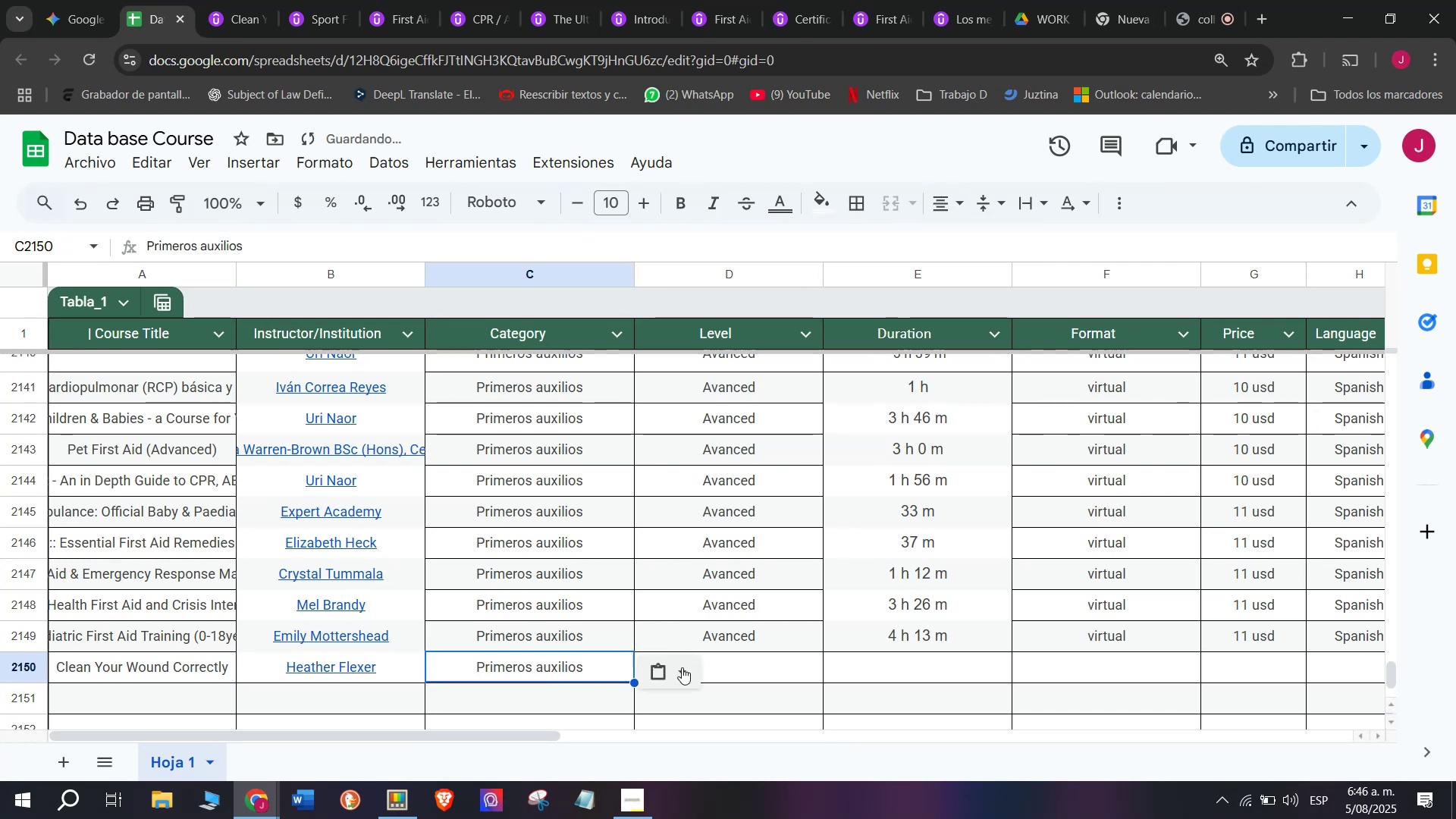 
key(Control+C)
 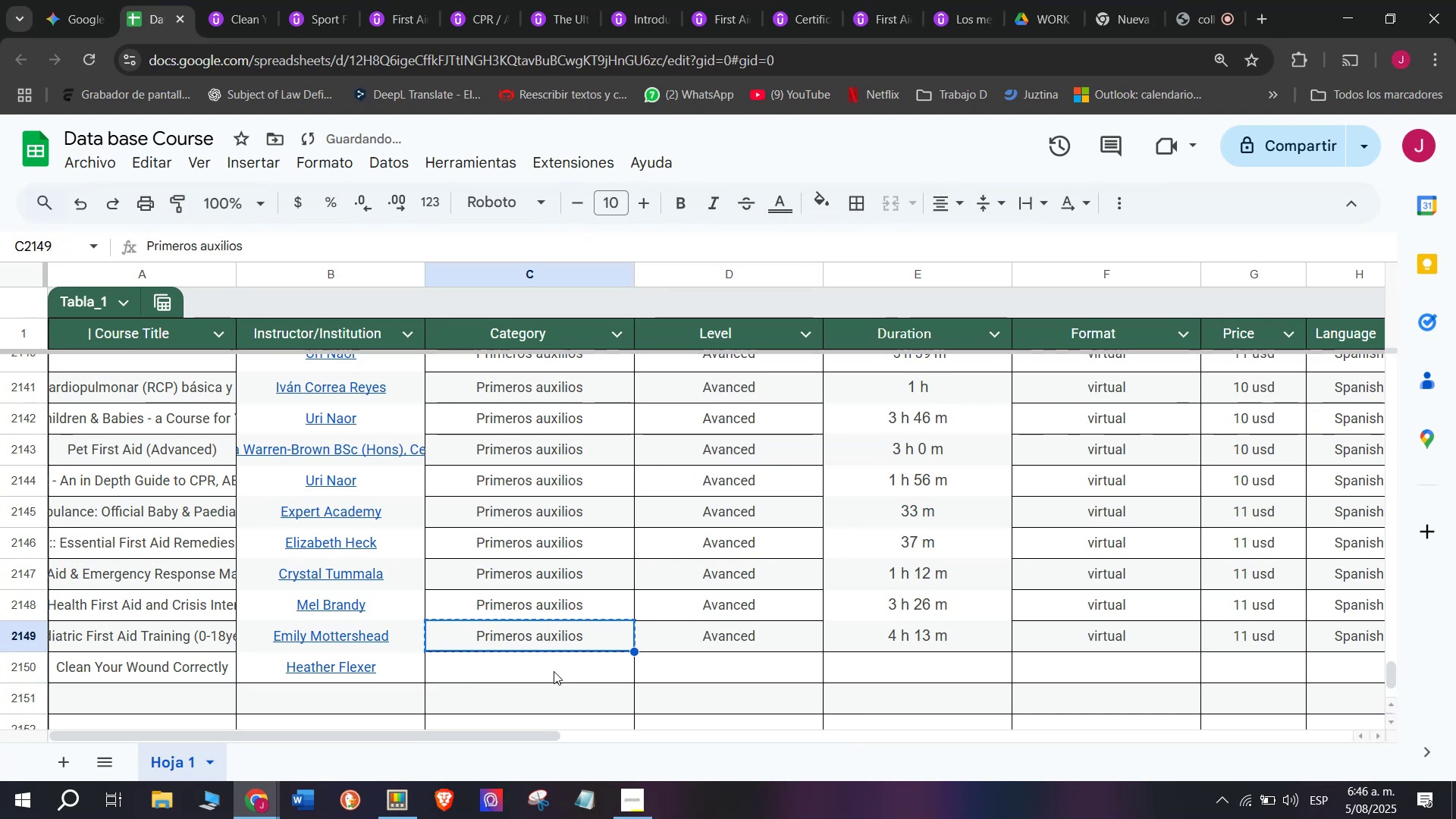 
double_click([554, 671])
 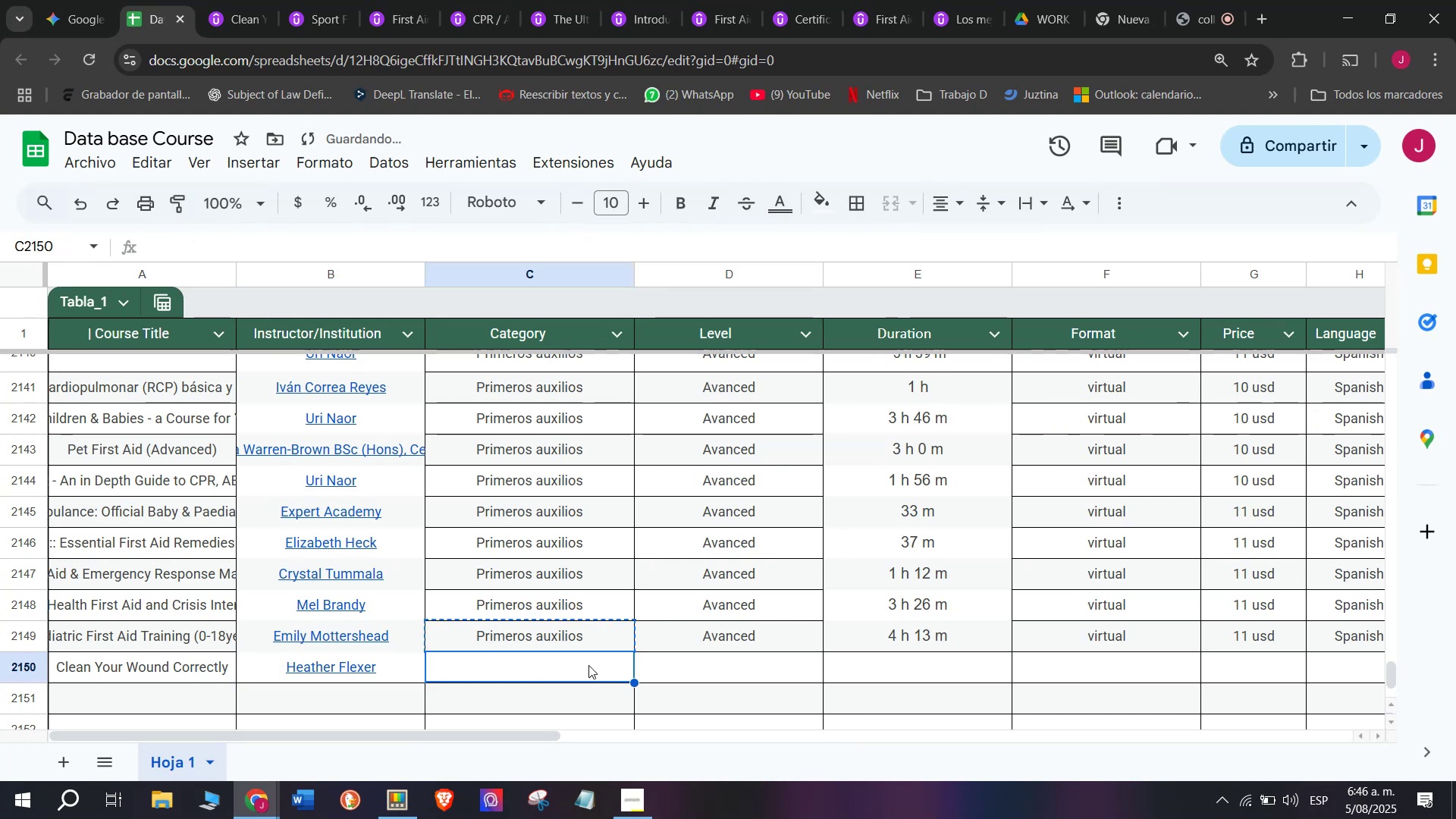 
key(Z)
 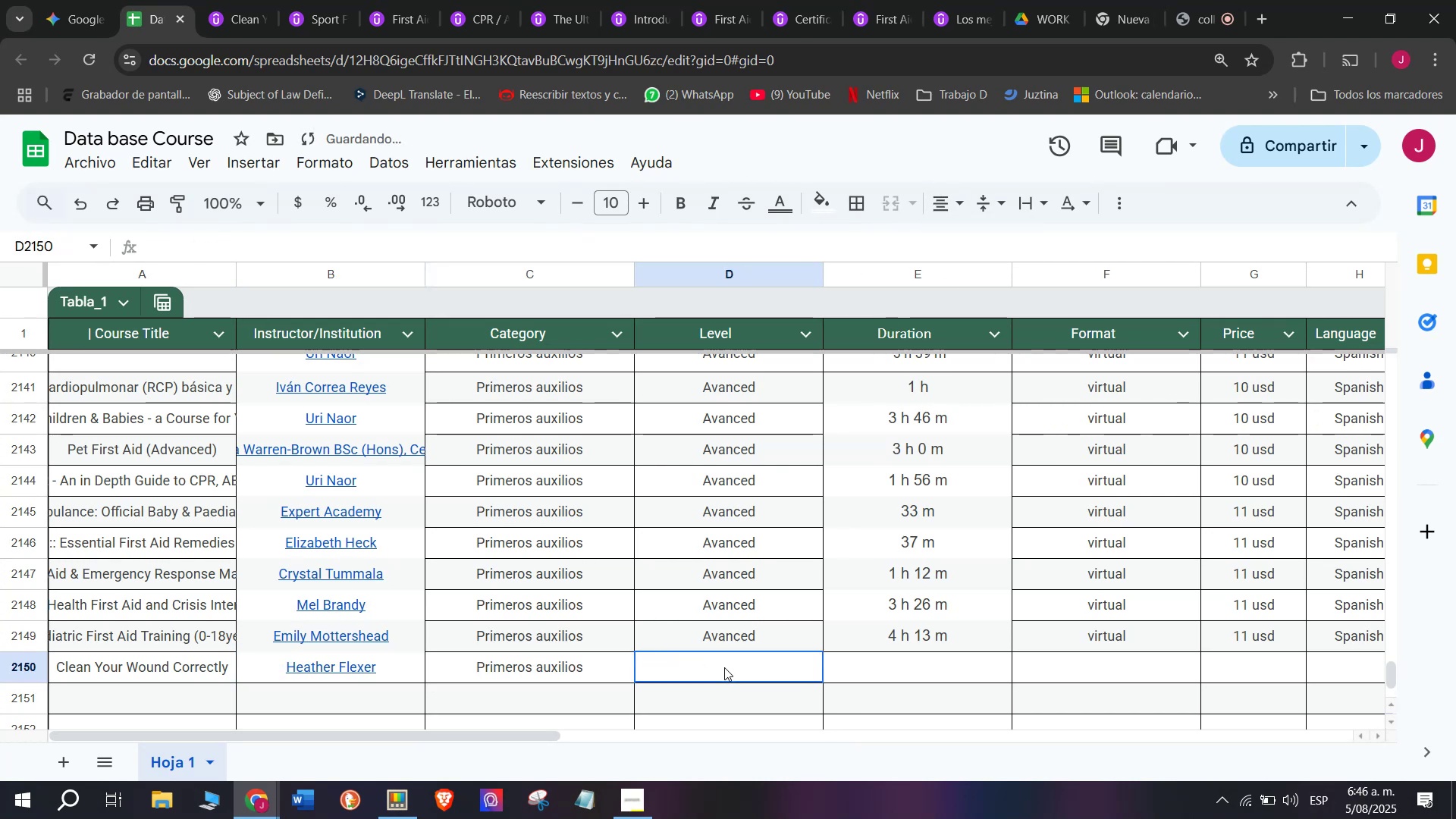 
key(Control+ControlLeft)
 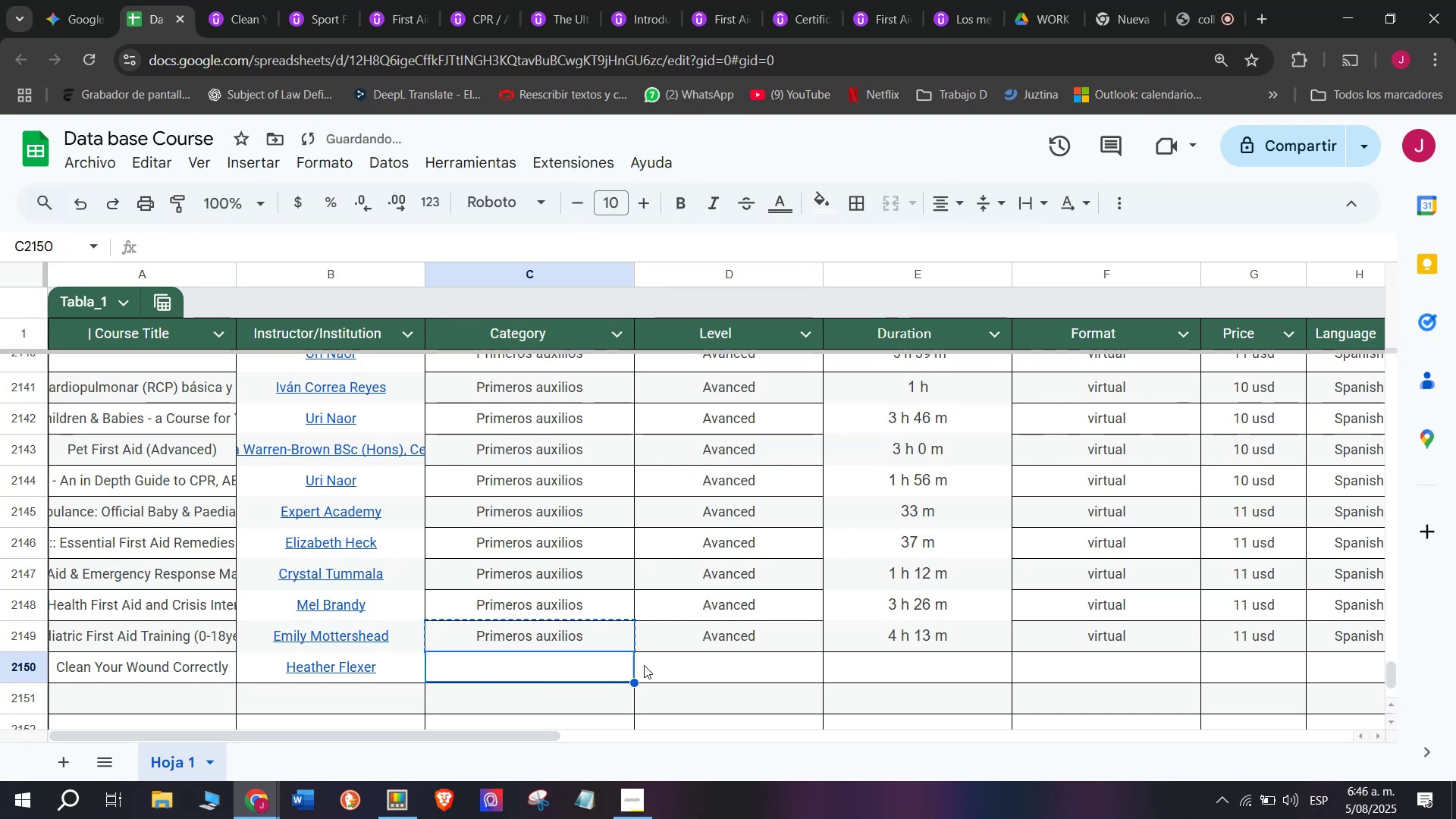 
key(Control+V)
 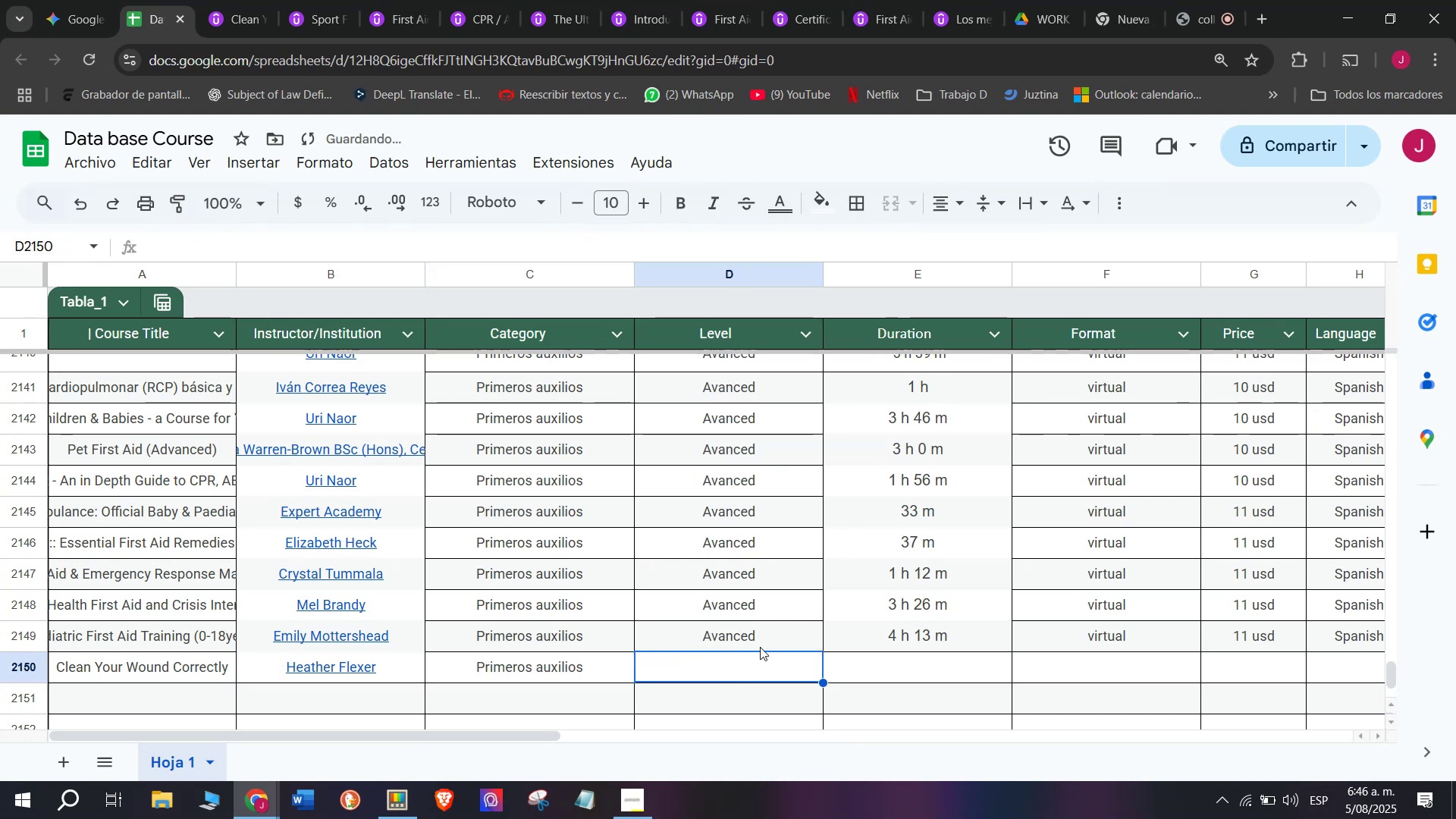 
double_click([762, 632])
 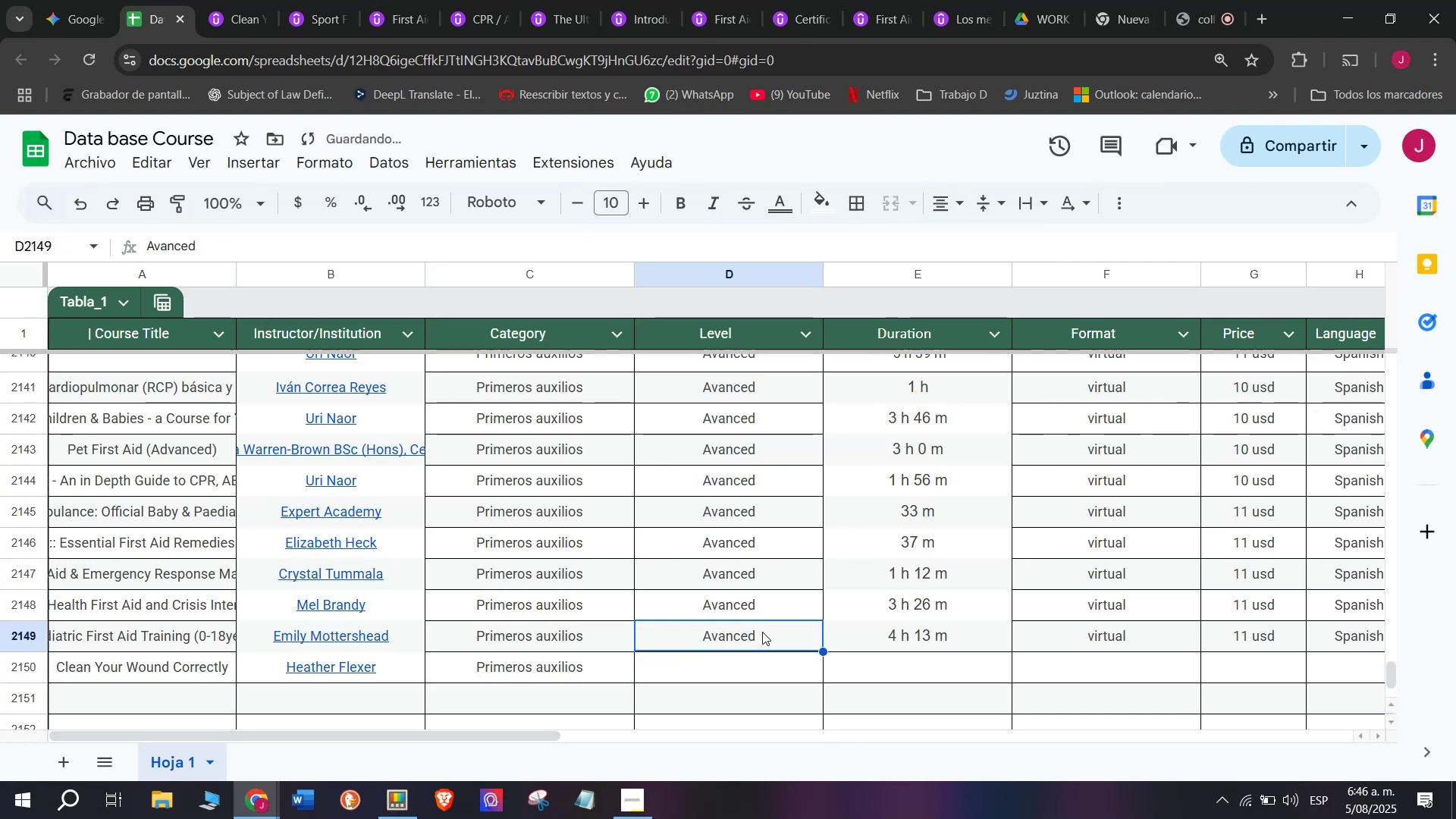 
key(Break)
 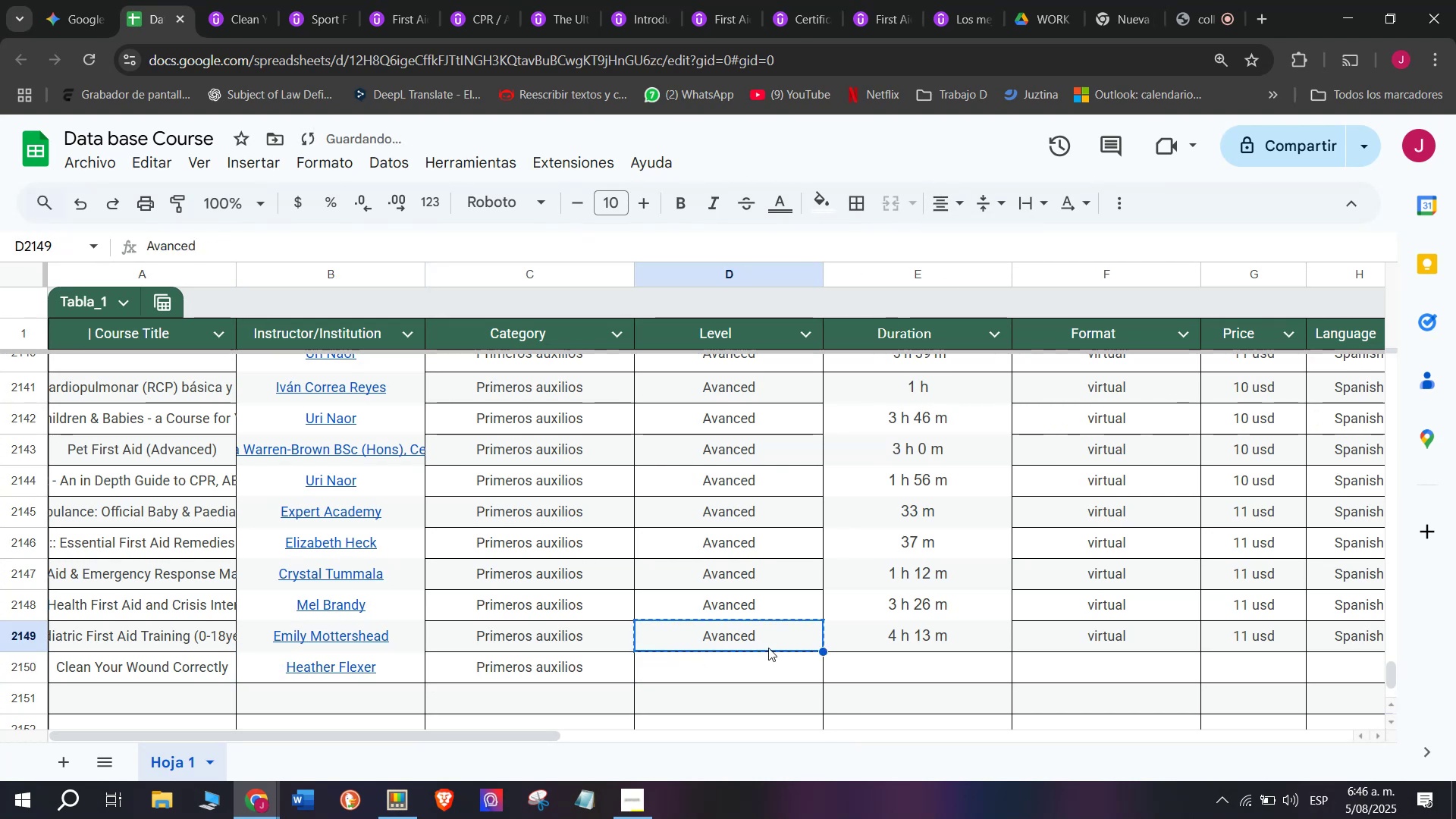 
key(Control+ControlLeft)
 